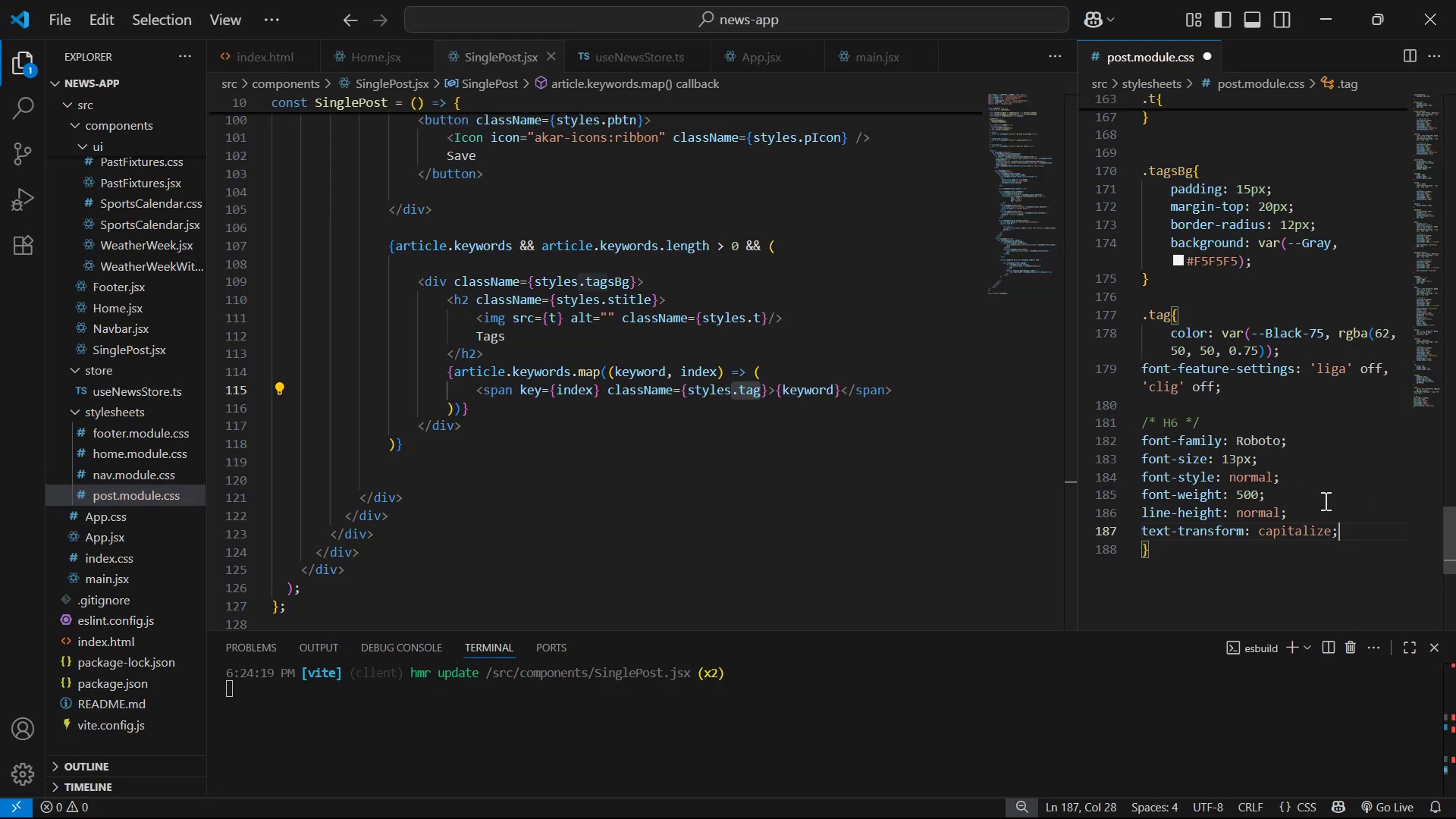 
left_click_drag(start_coordinate=[1365, 532], to_coordinate=[1112, 369])
 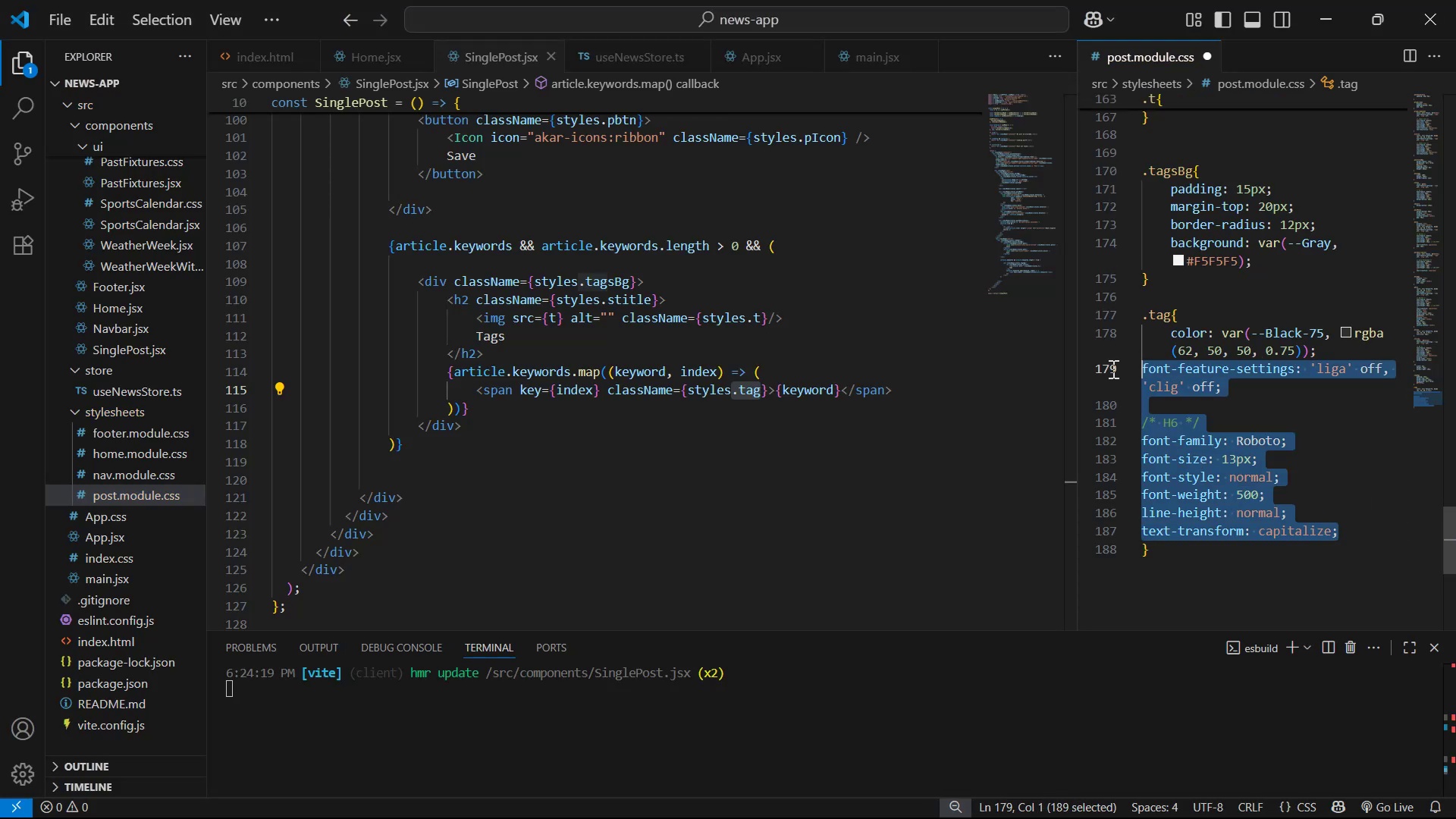 
key(Tab)
 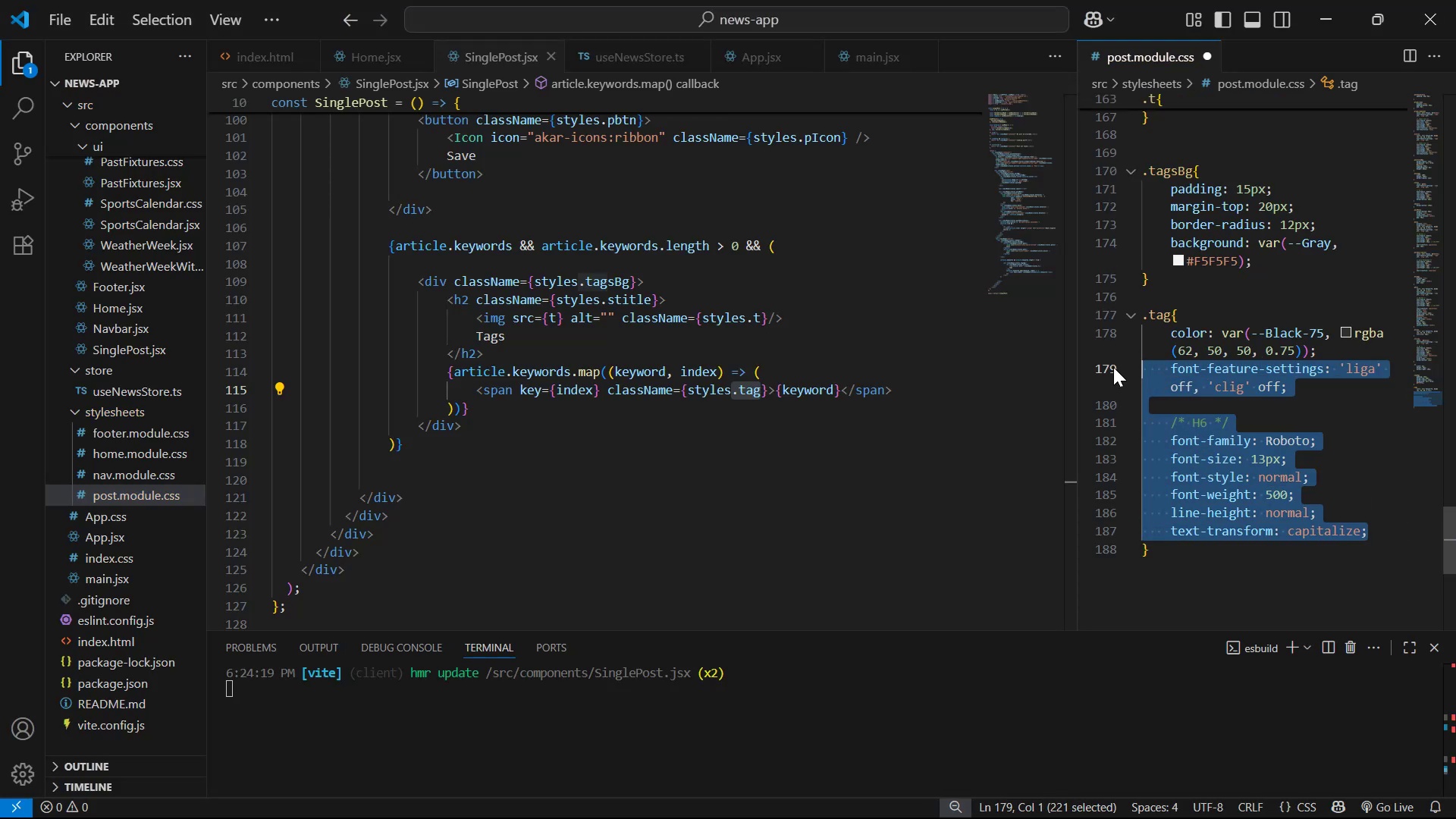 
key(Control+S)
 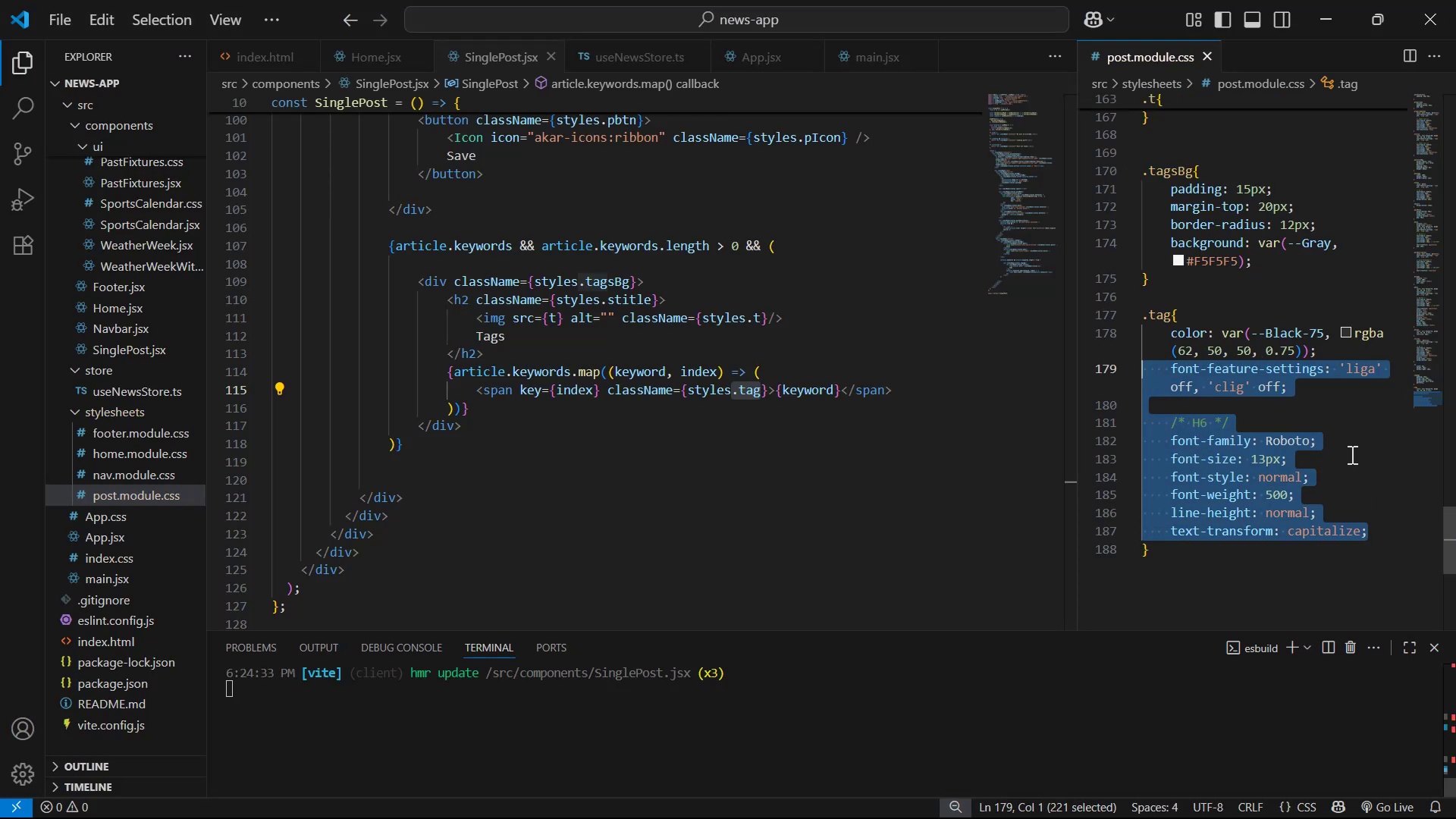 
key(Alt+Tab)
 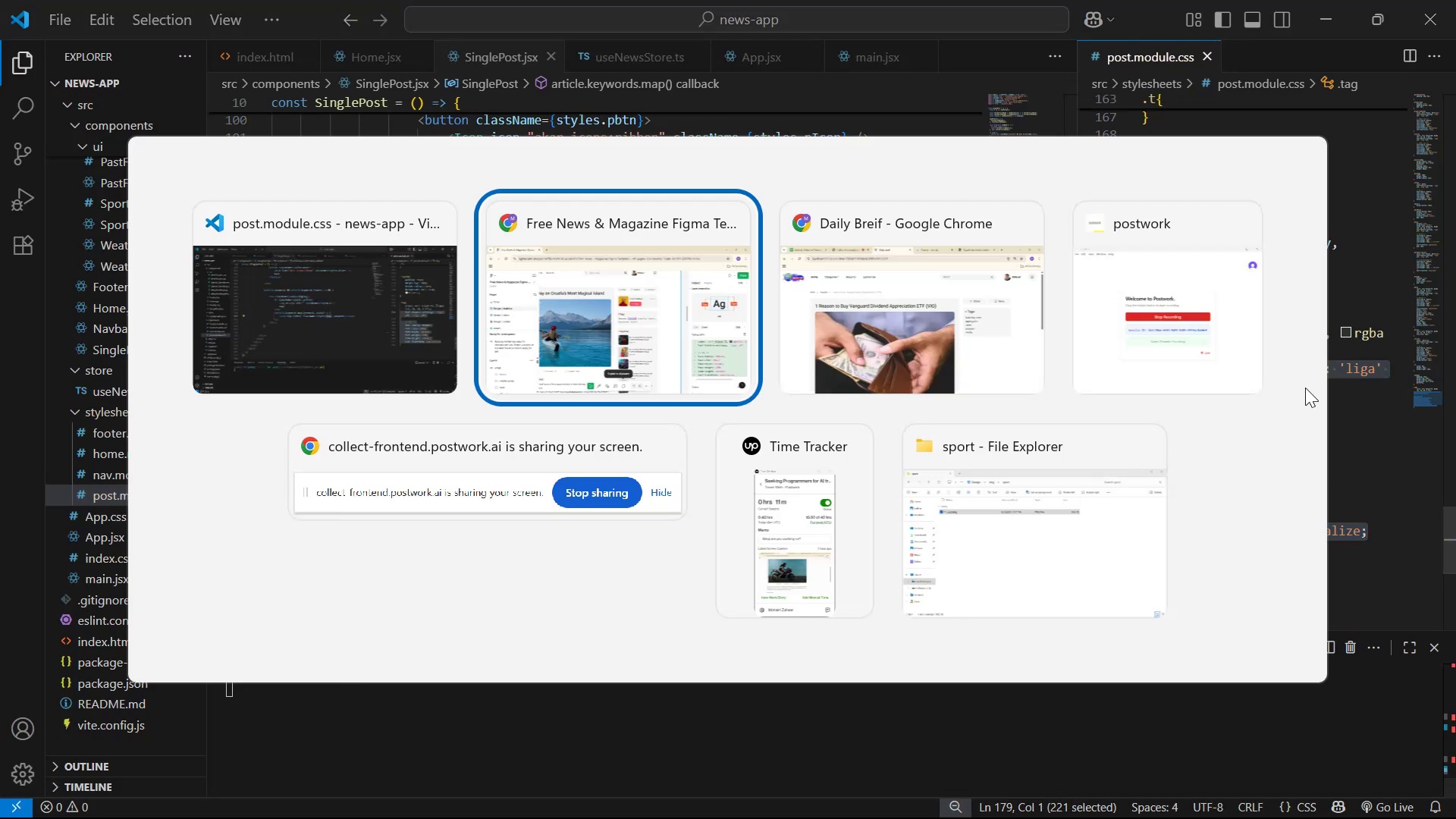 
key(Alt+Tab)
 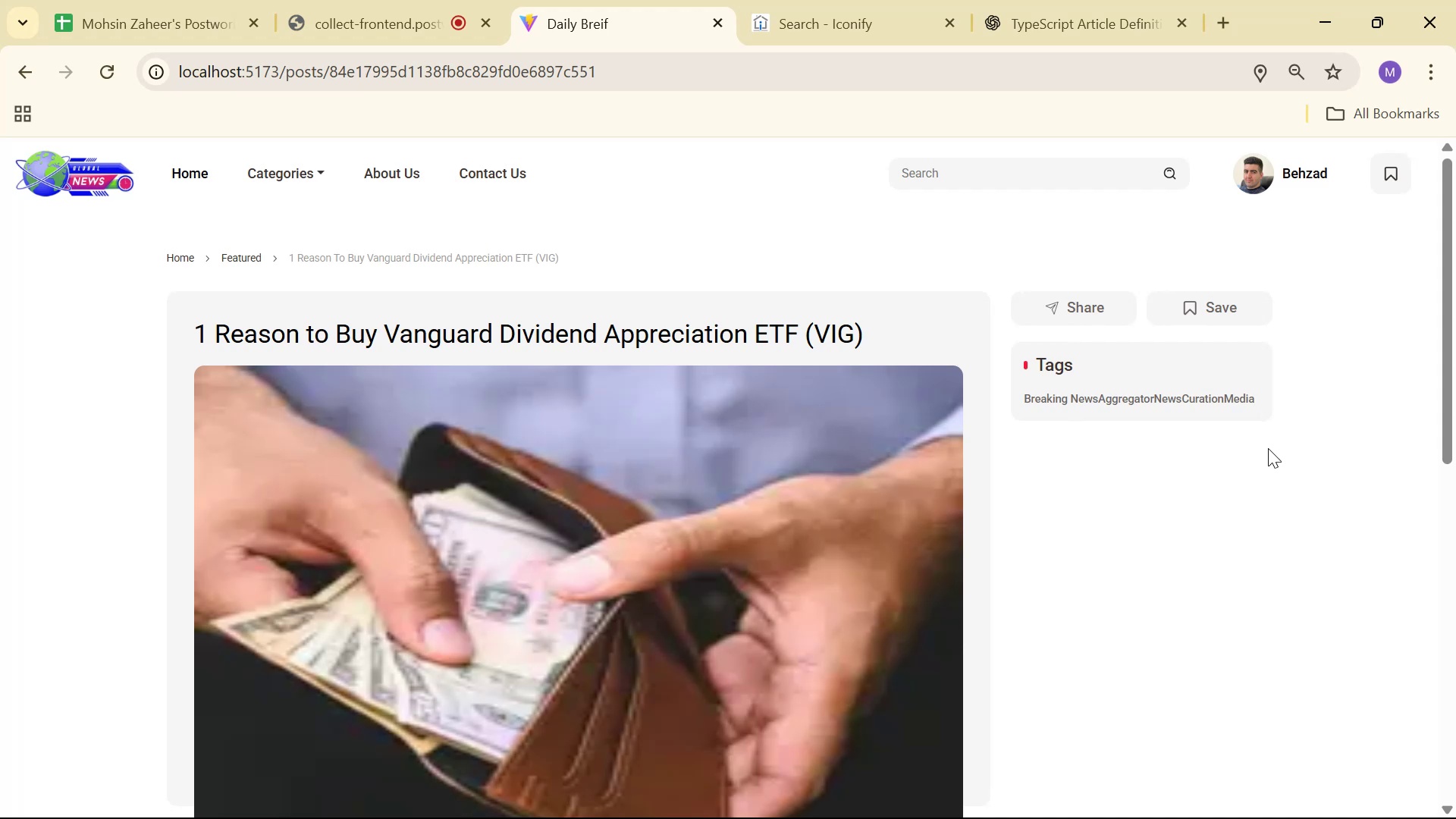 
key(Alt+AltLeft)
 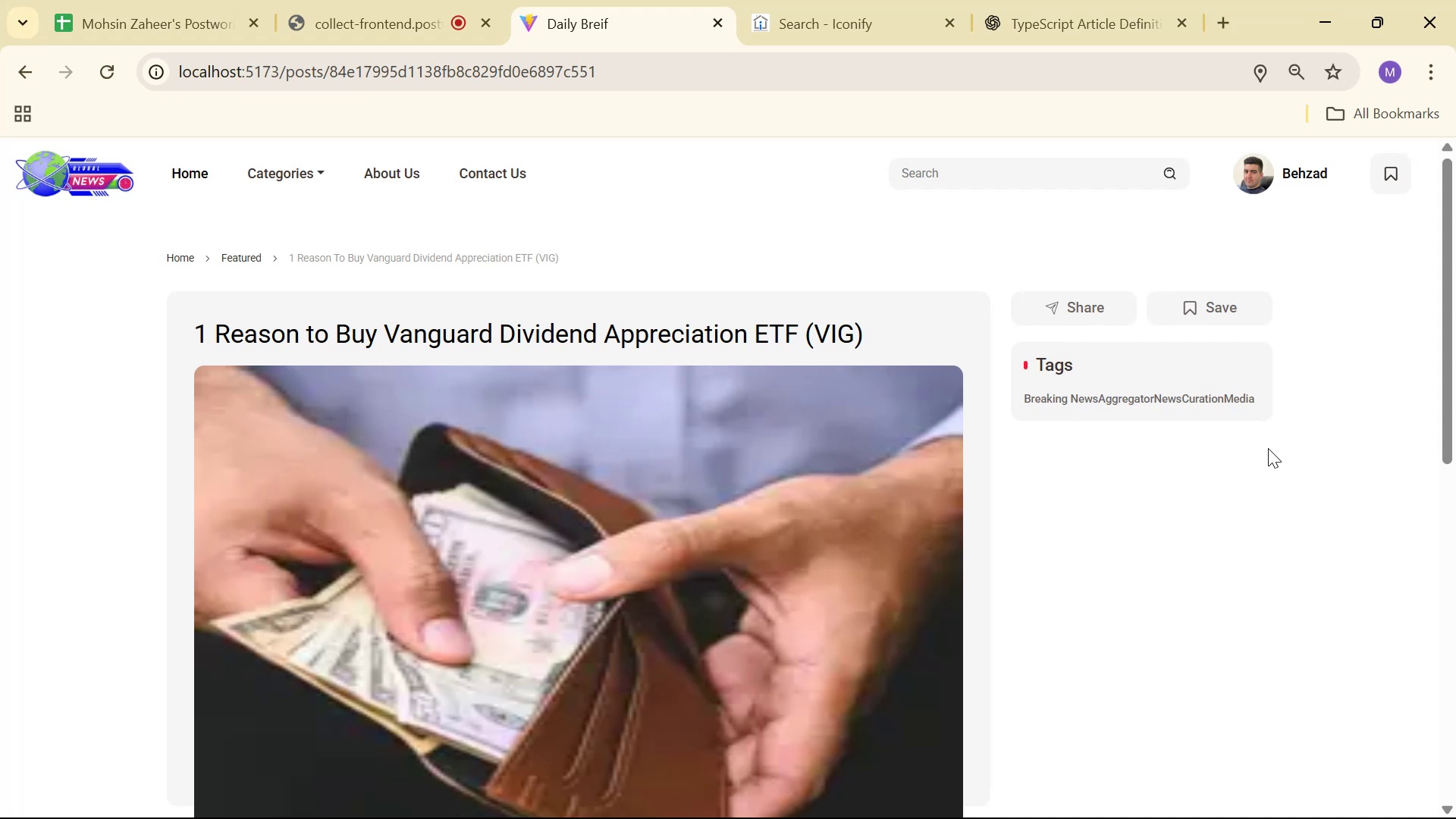 
key(Alt+Tab)
 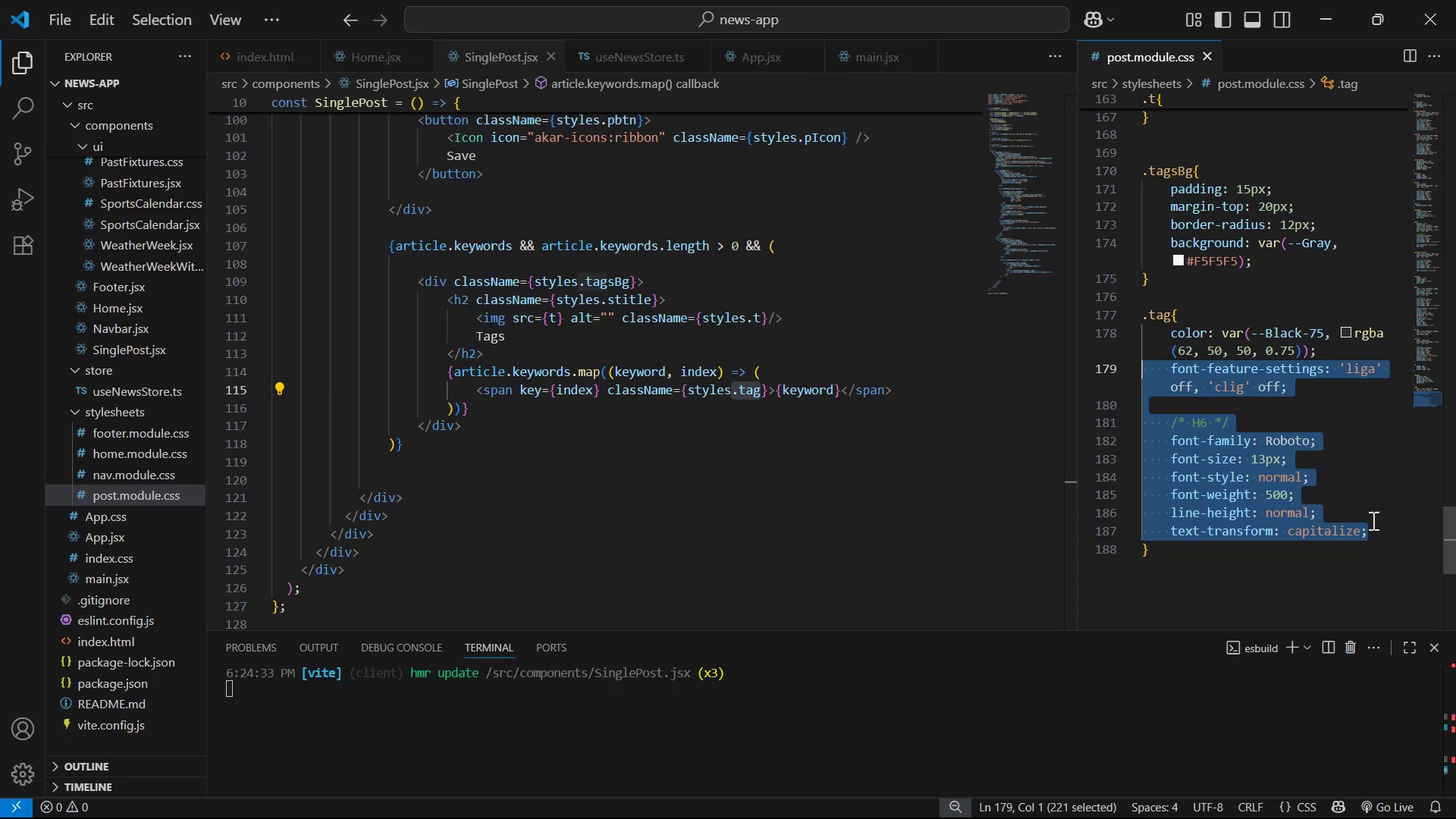 
left_click([1372, 532])
 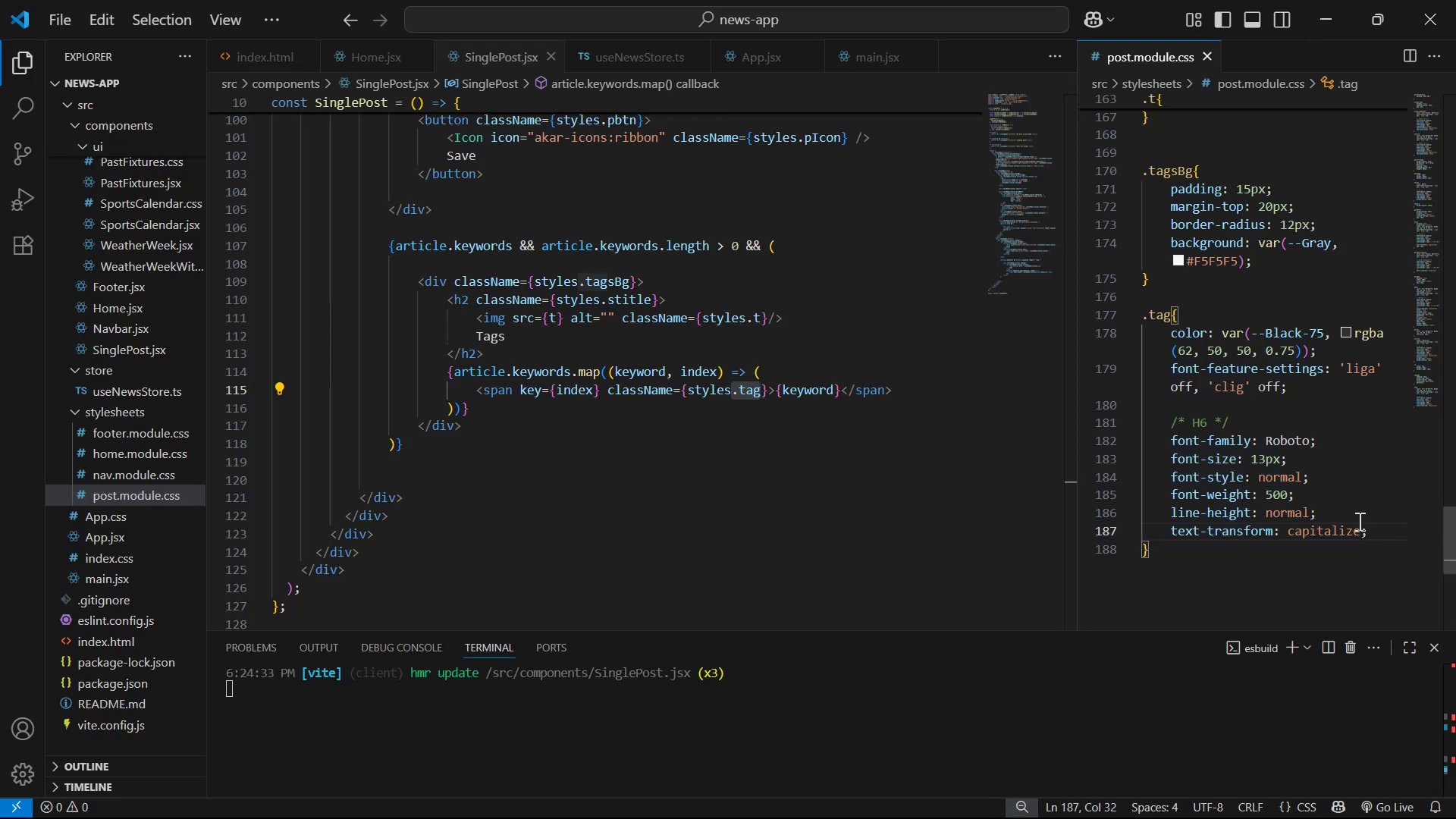 
key(Enter)
 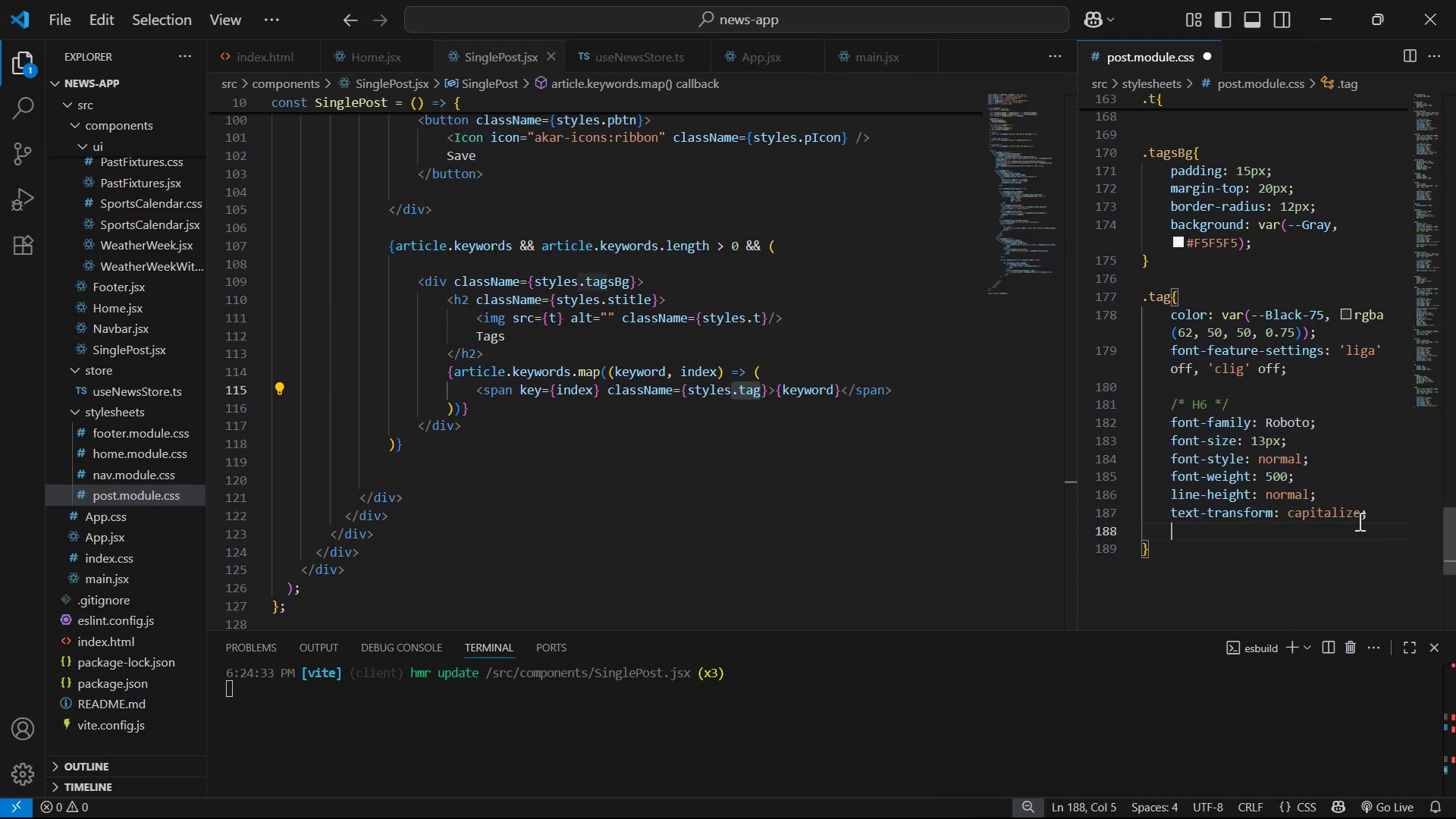 
type(ma)
 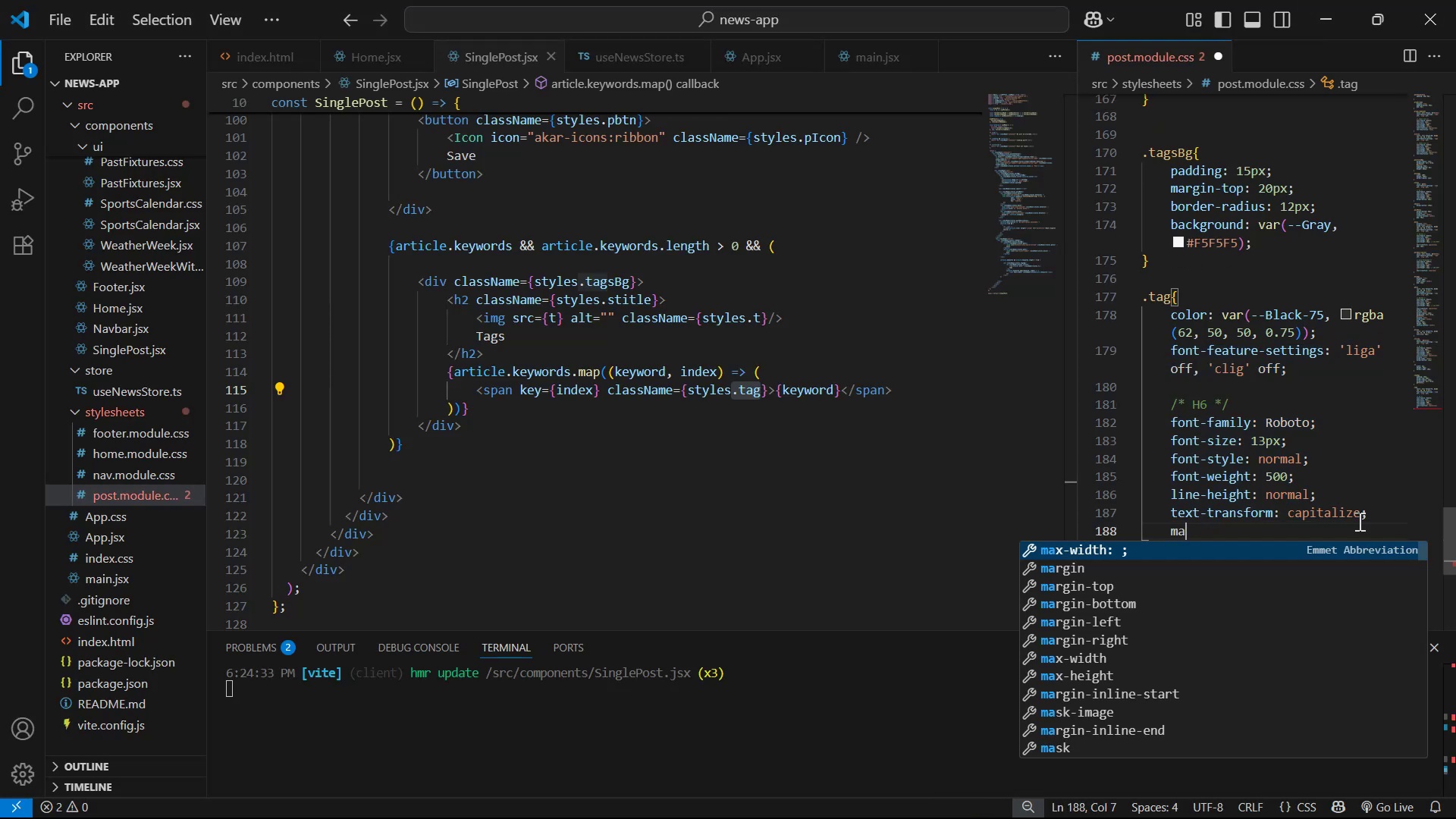 
key(ArrowDown)
 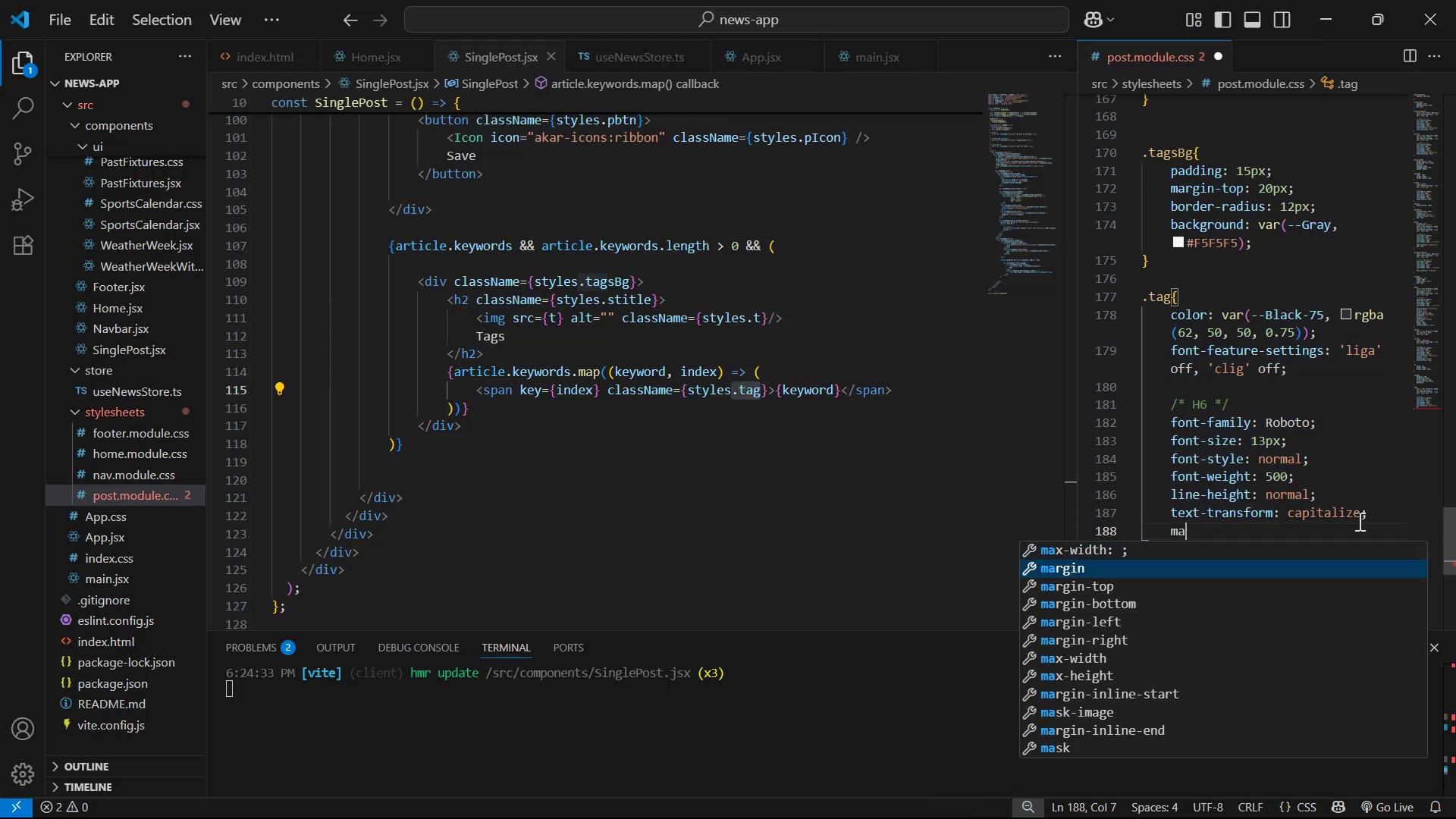 
key(ArrowDown)
 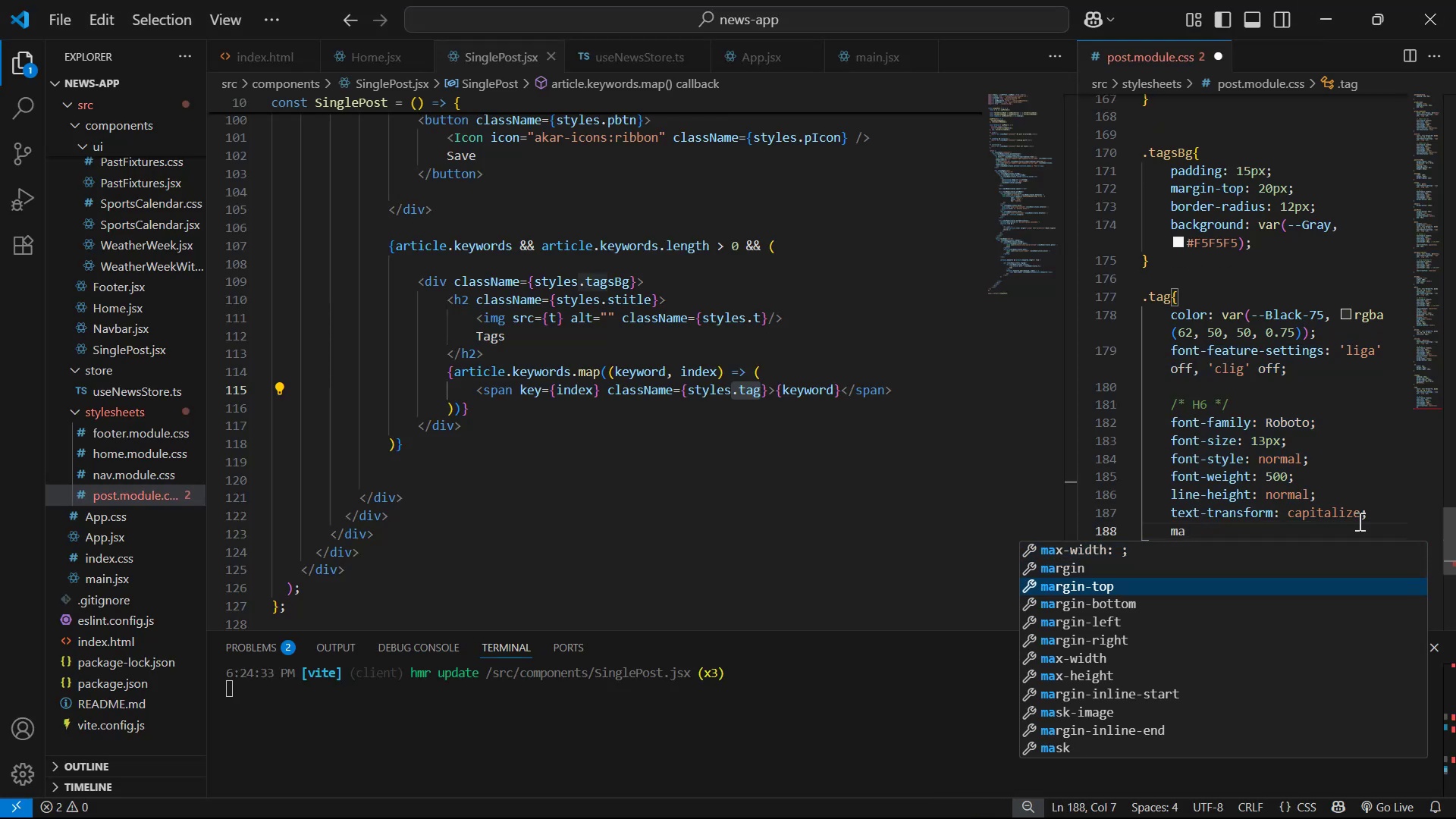 
key(ArrowDown)
 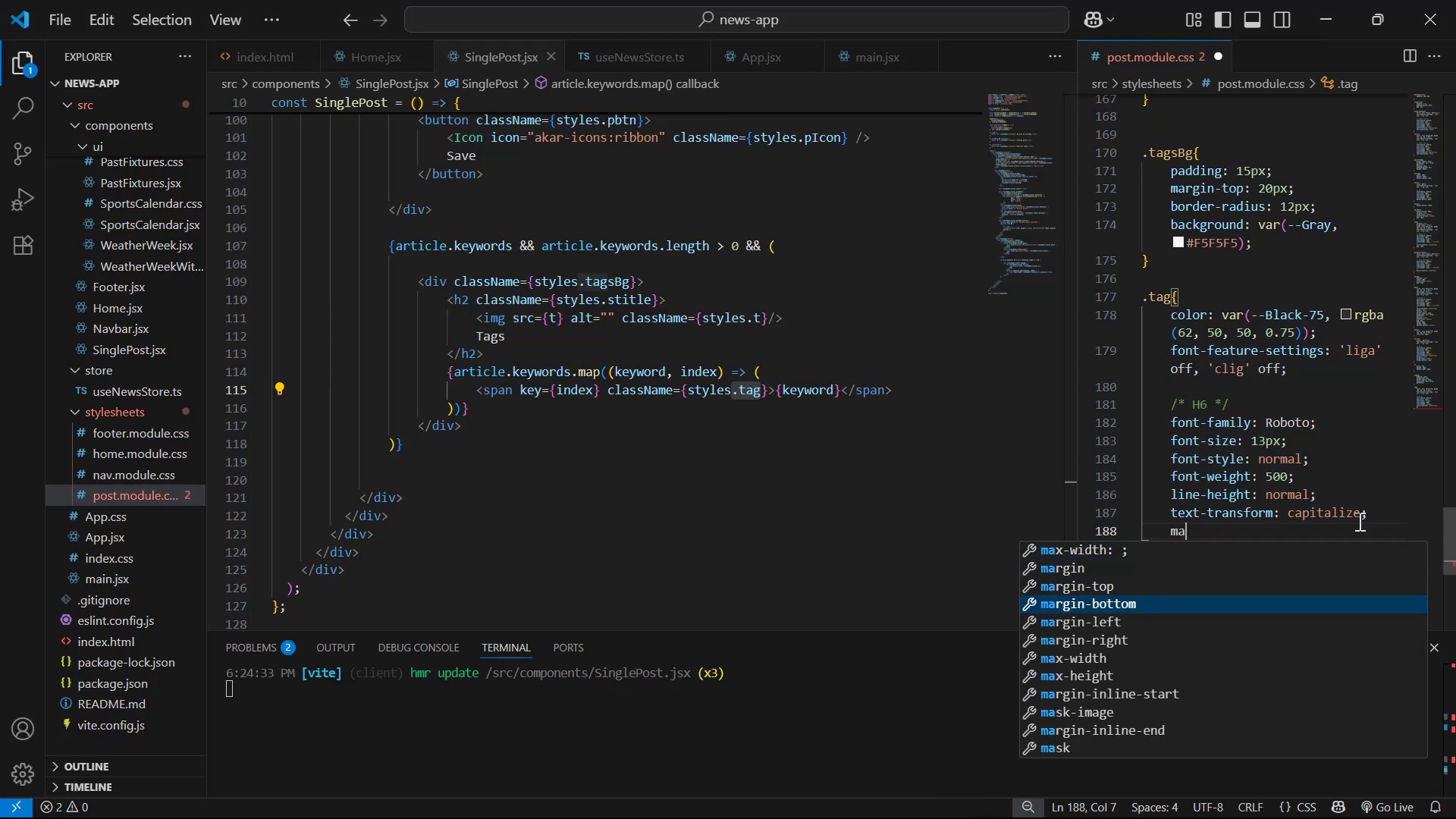 
key(ArrowDown)
 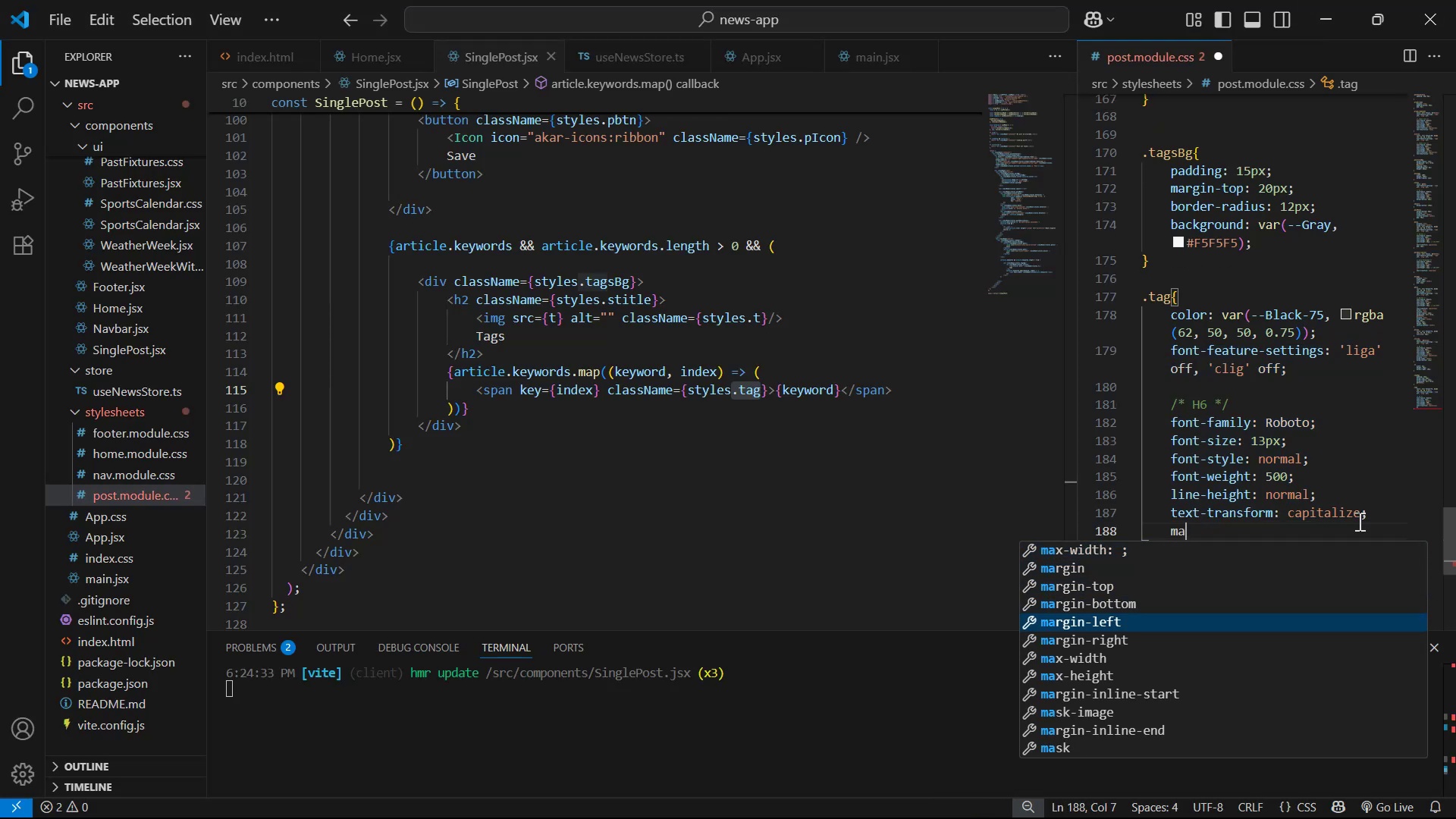 
key(ArrowDown)
 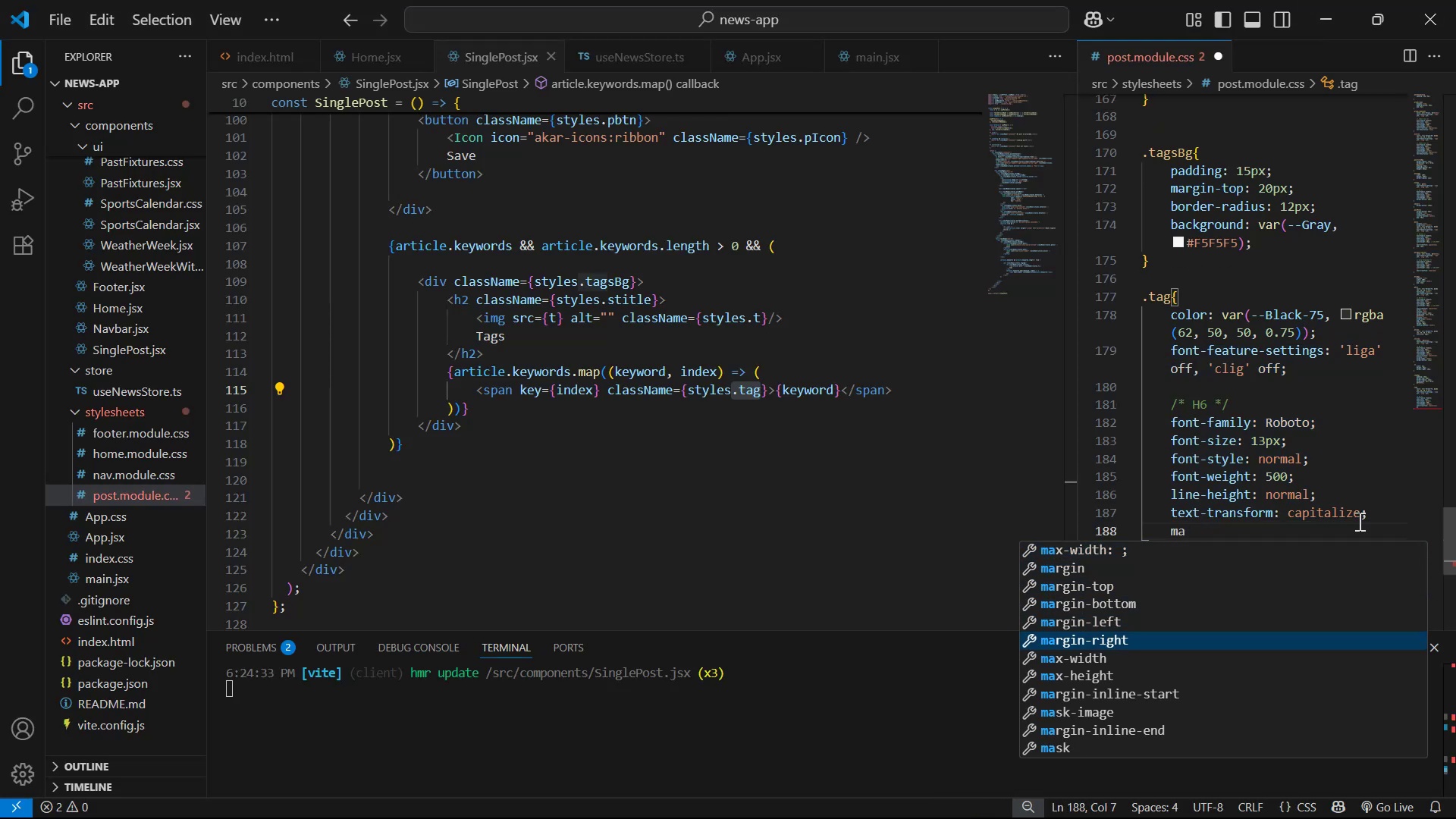 
key(Enter)
 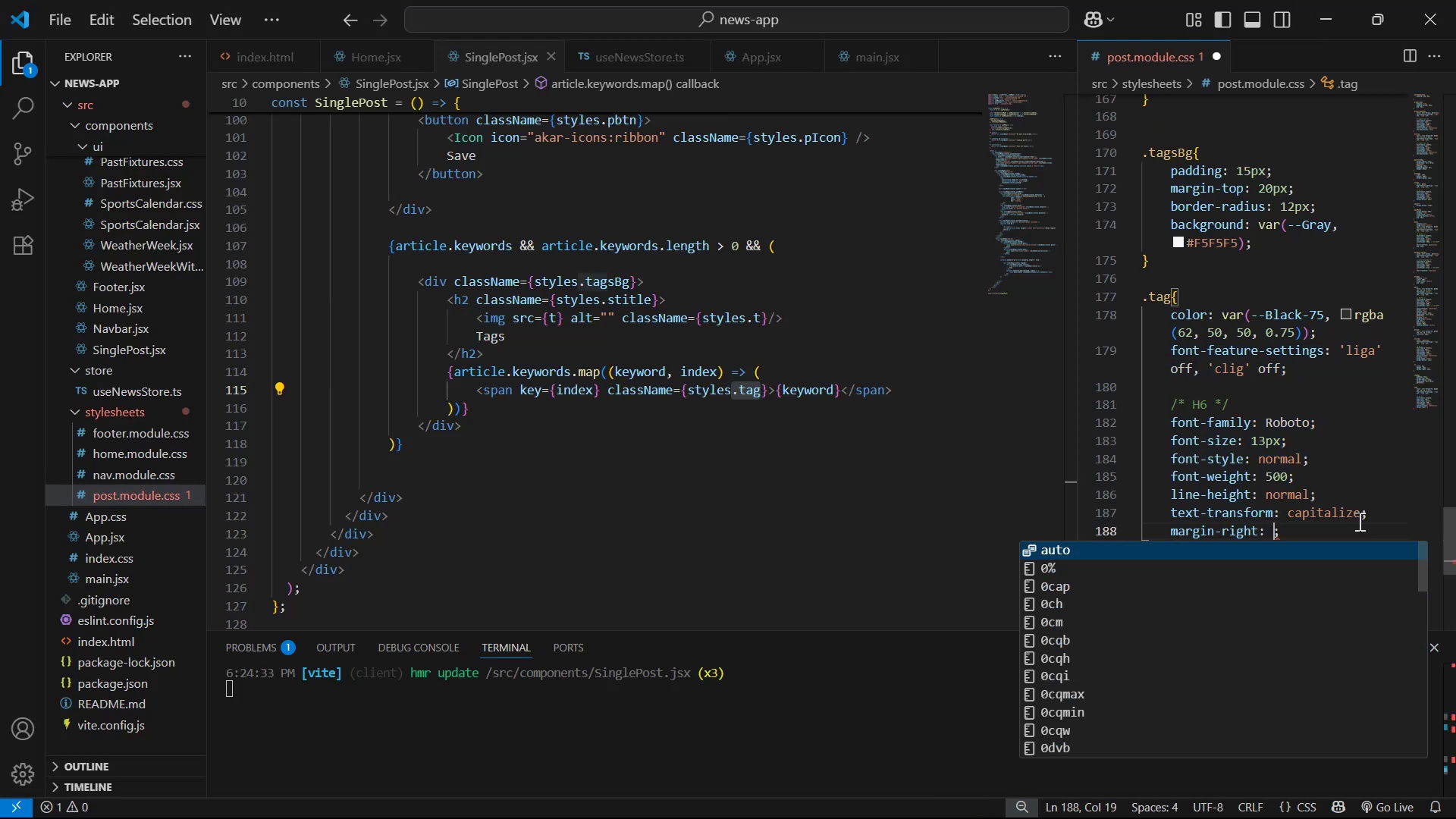 
type(10px)
 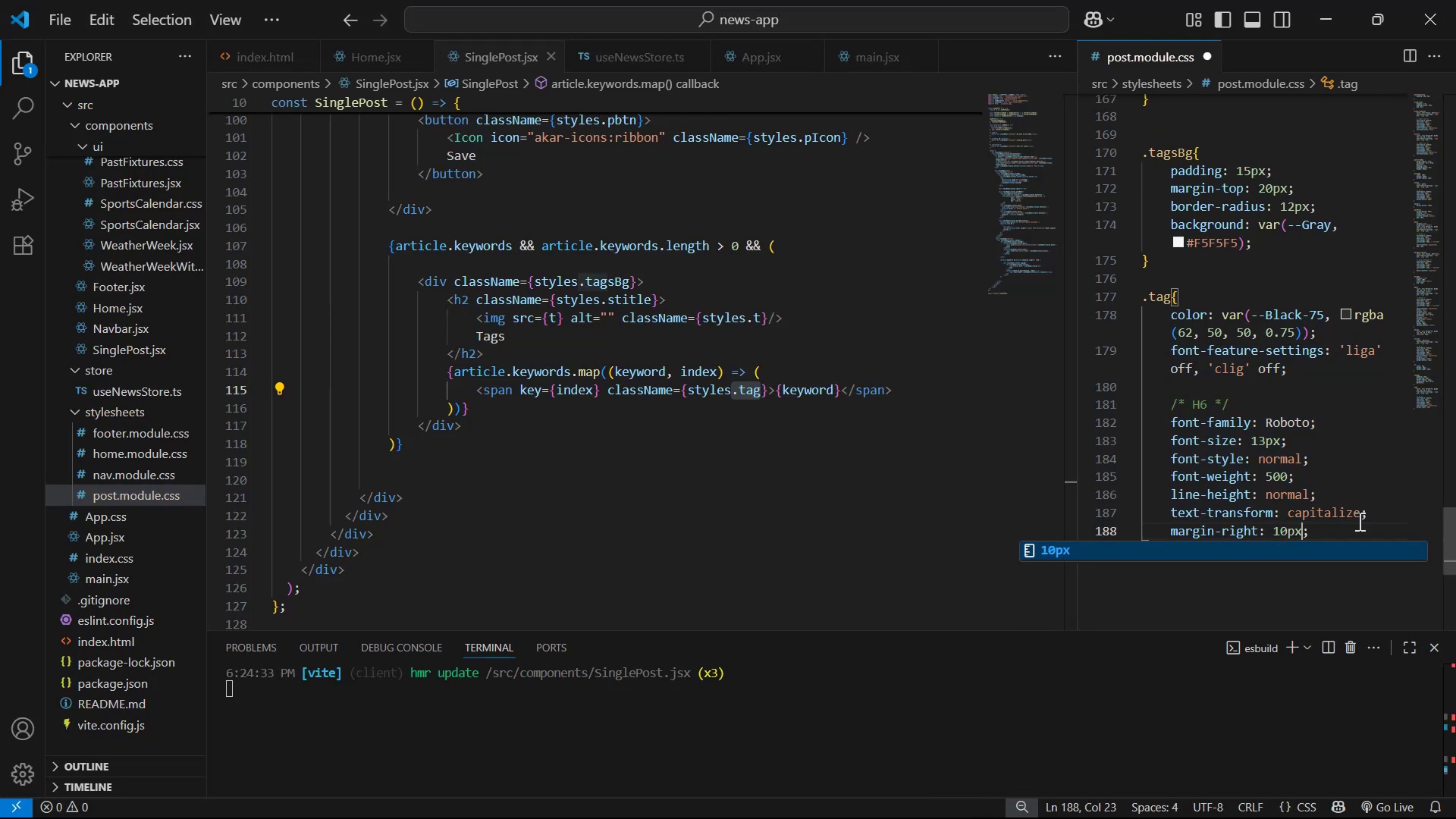 
key(Control+S)
 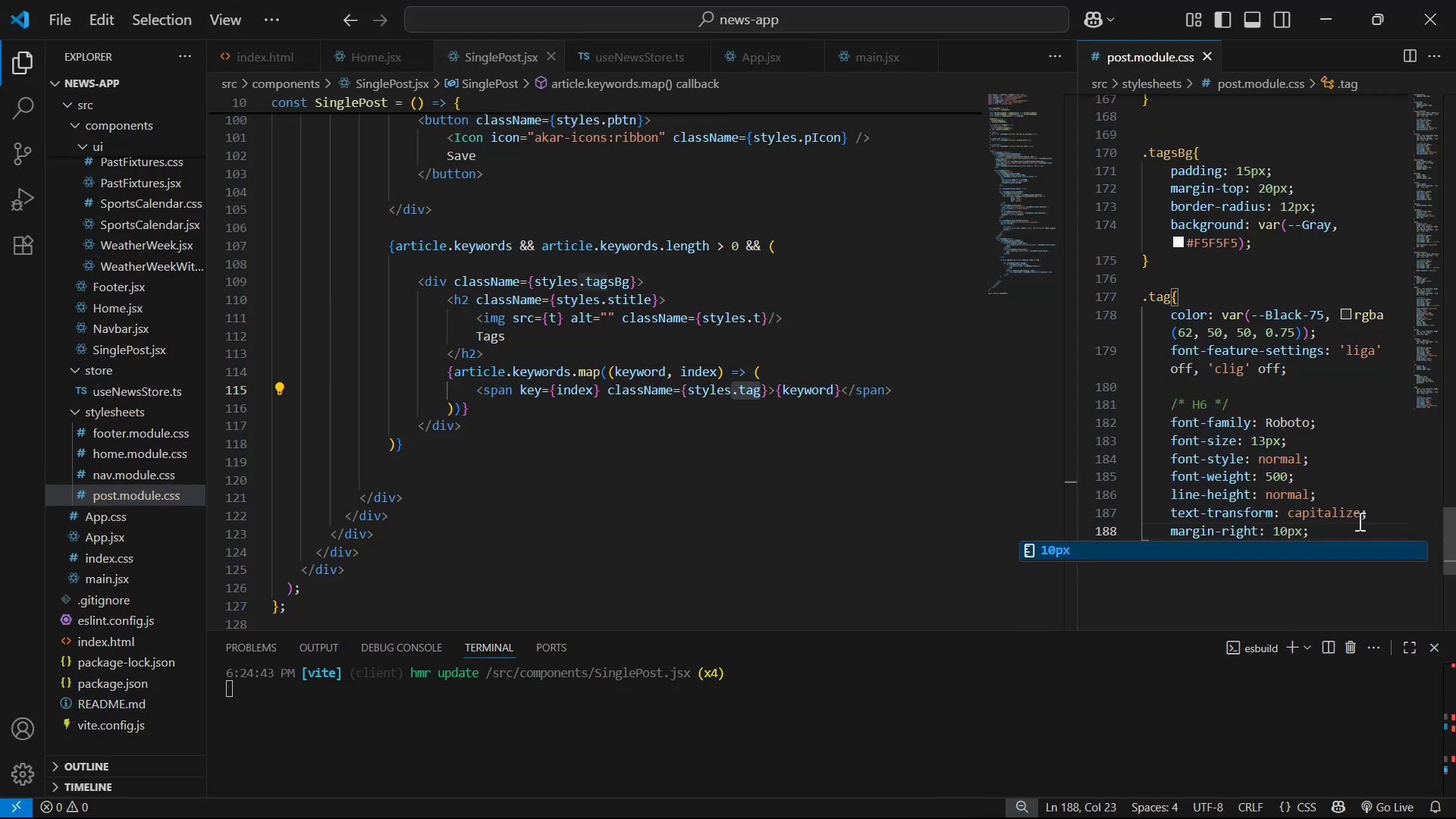 
key(Alt+AltLeft)
 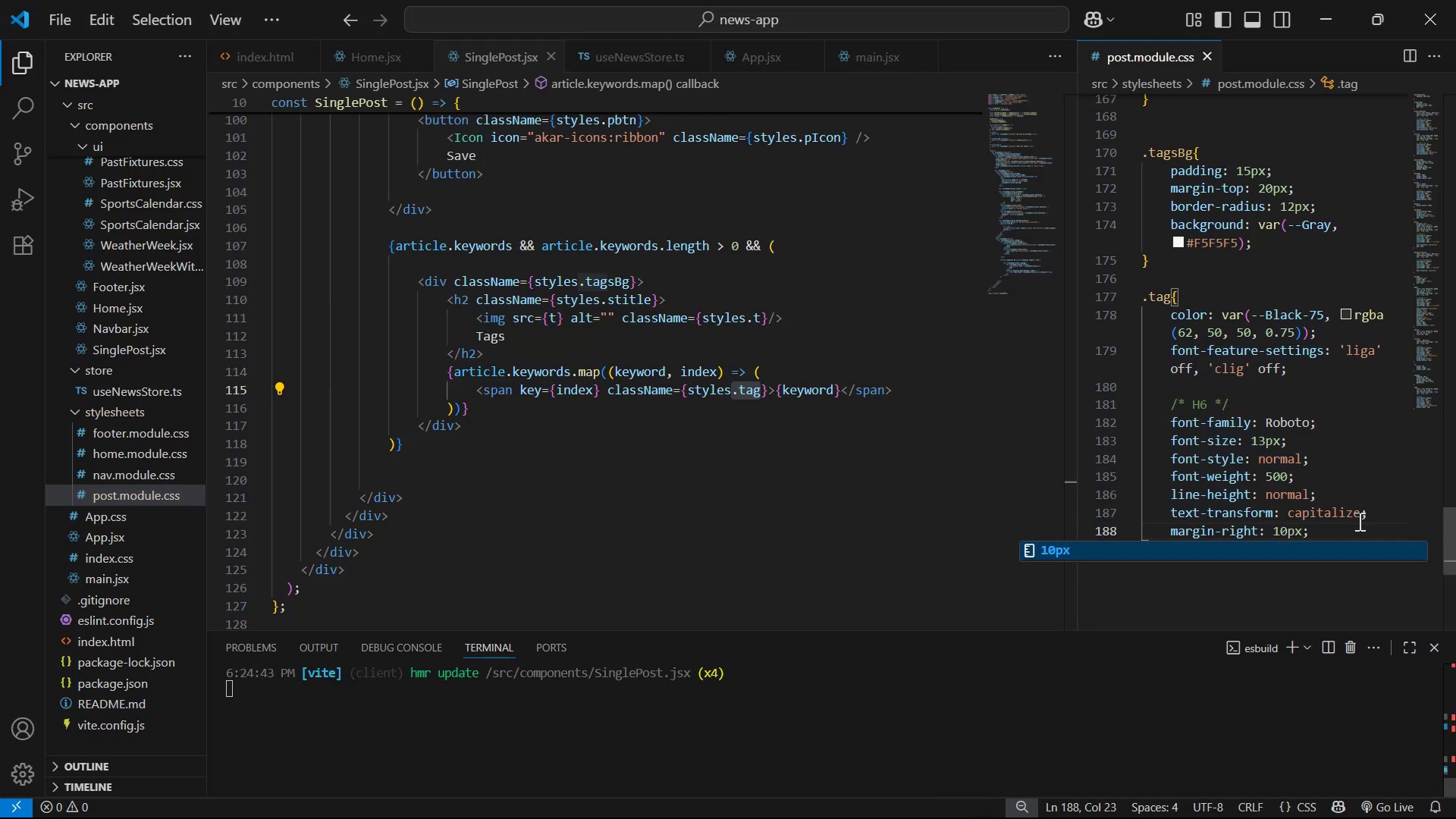 
key(Alt+Tab)
 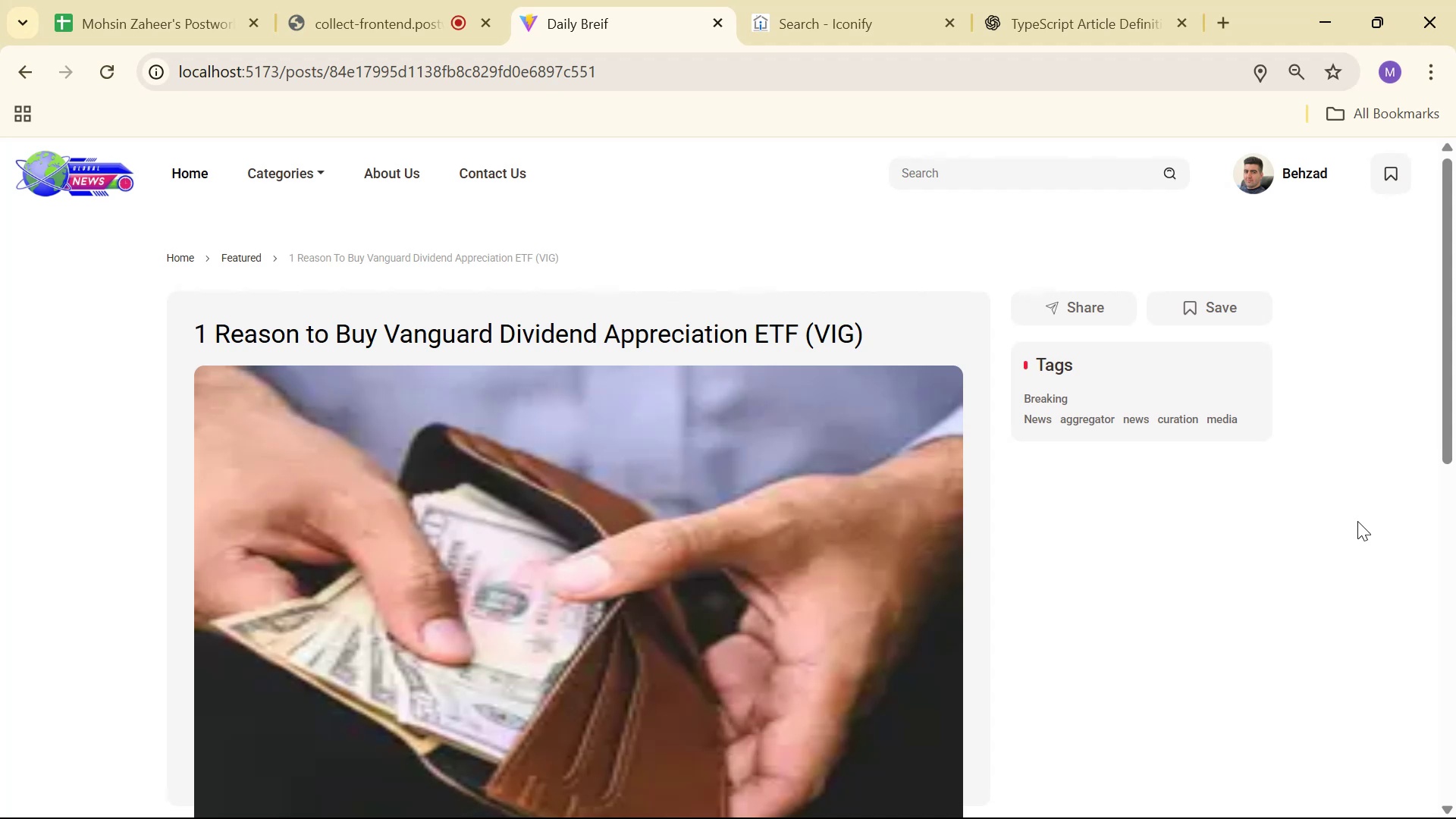 
key(Alt+AltLeft)
 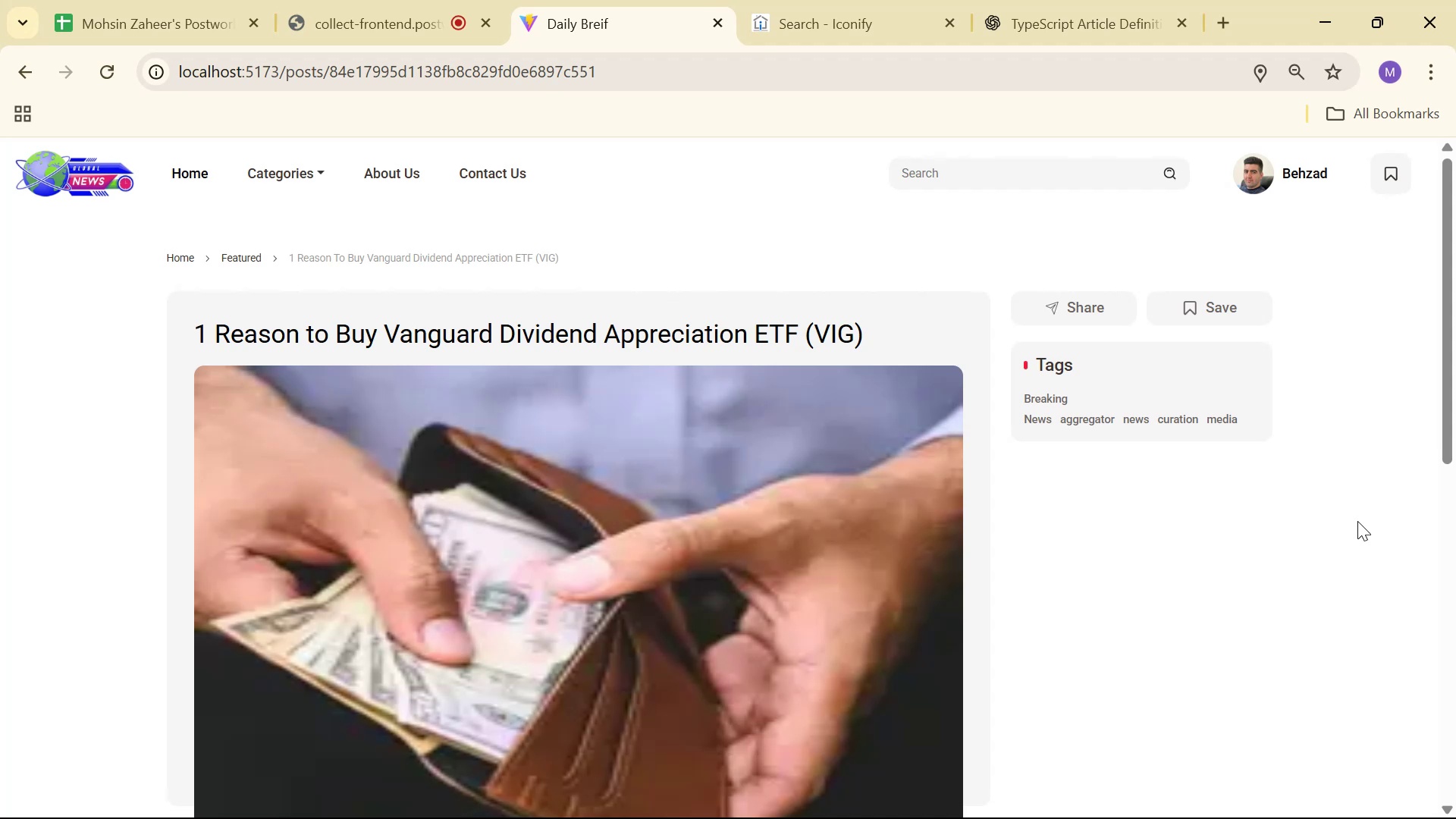 
key(Alt+Tab)
 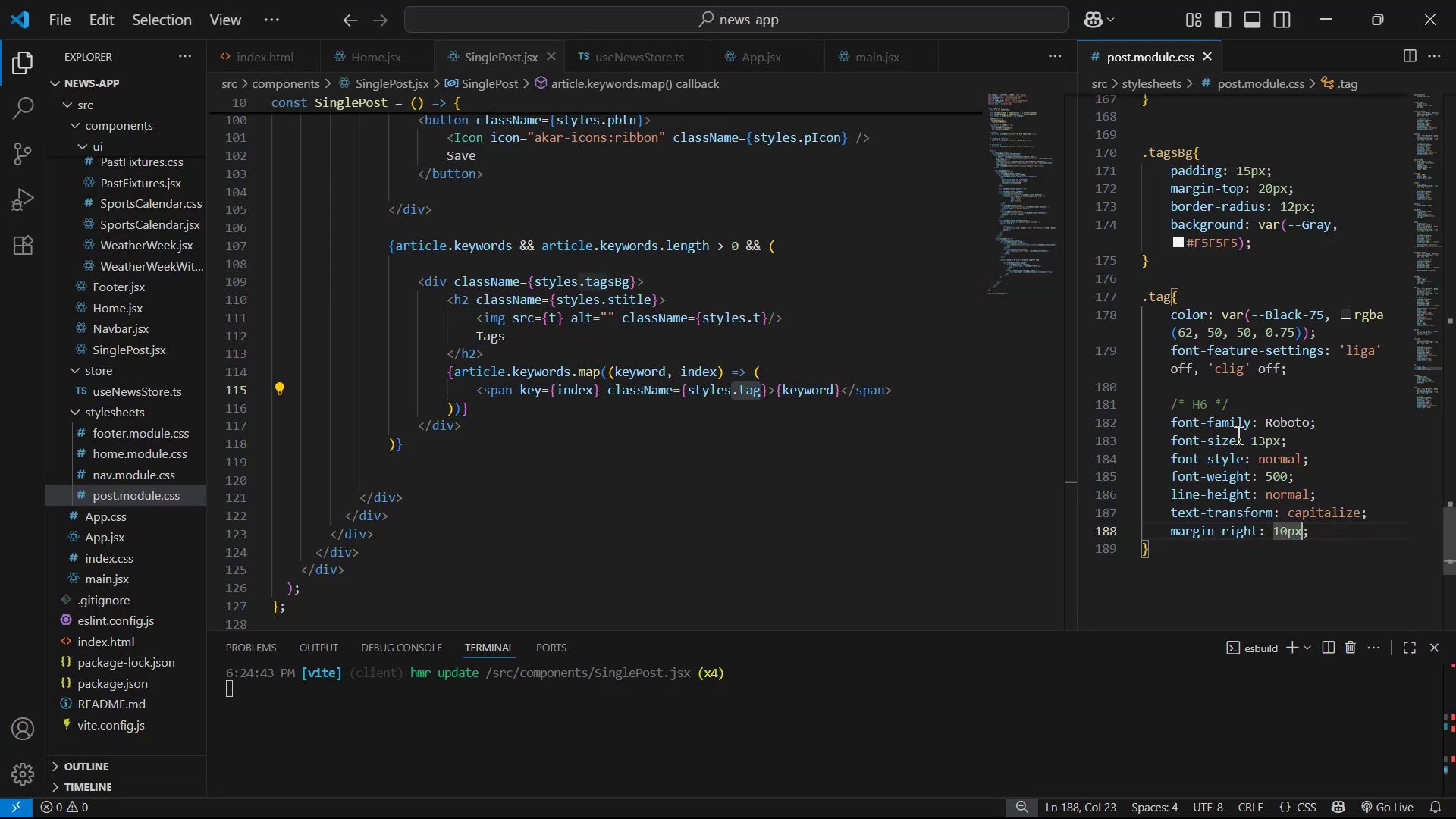 
left_click([901, 469])
 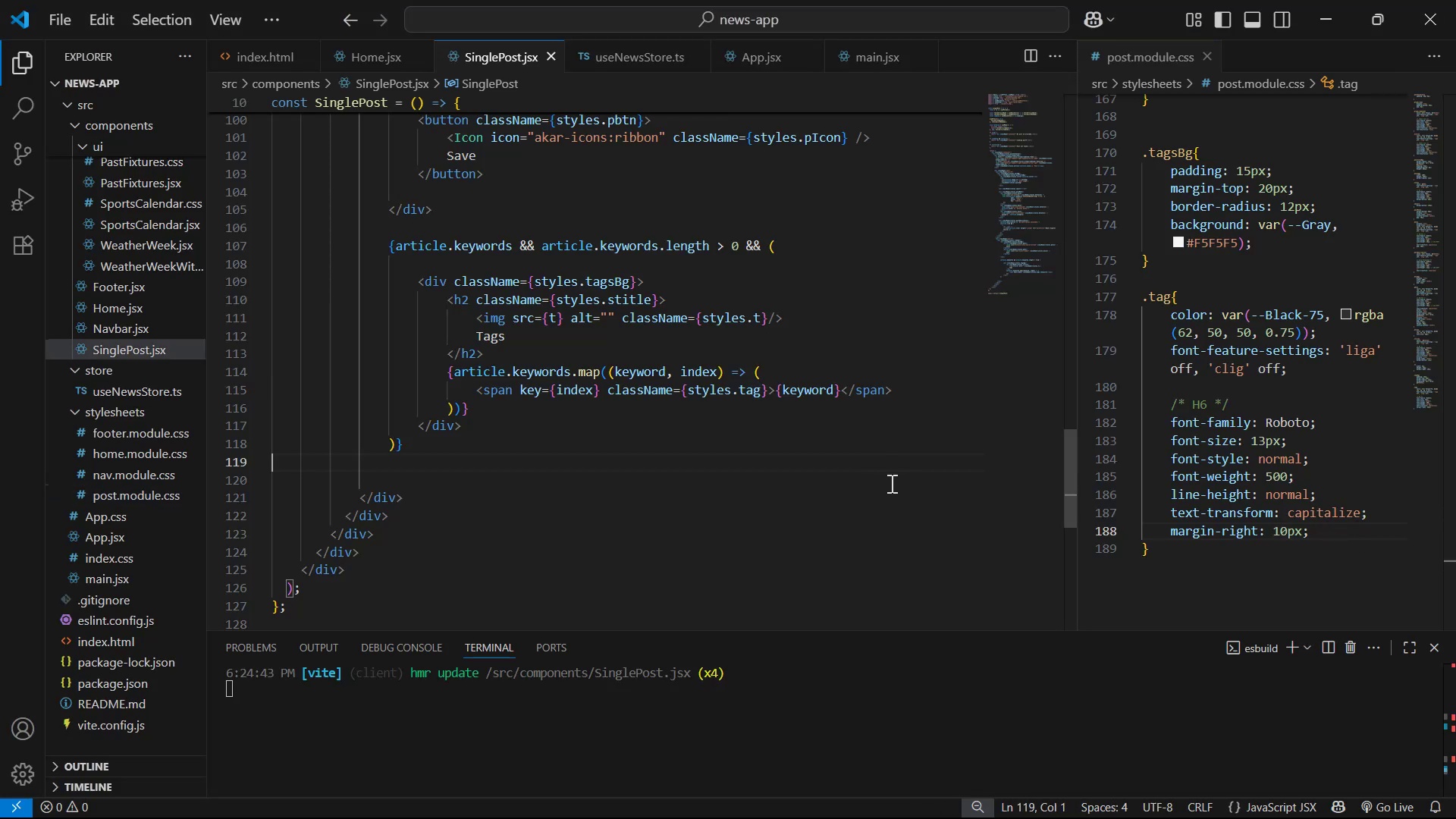 
key(Control+S)
 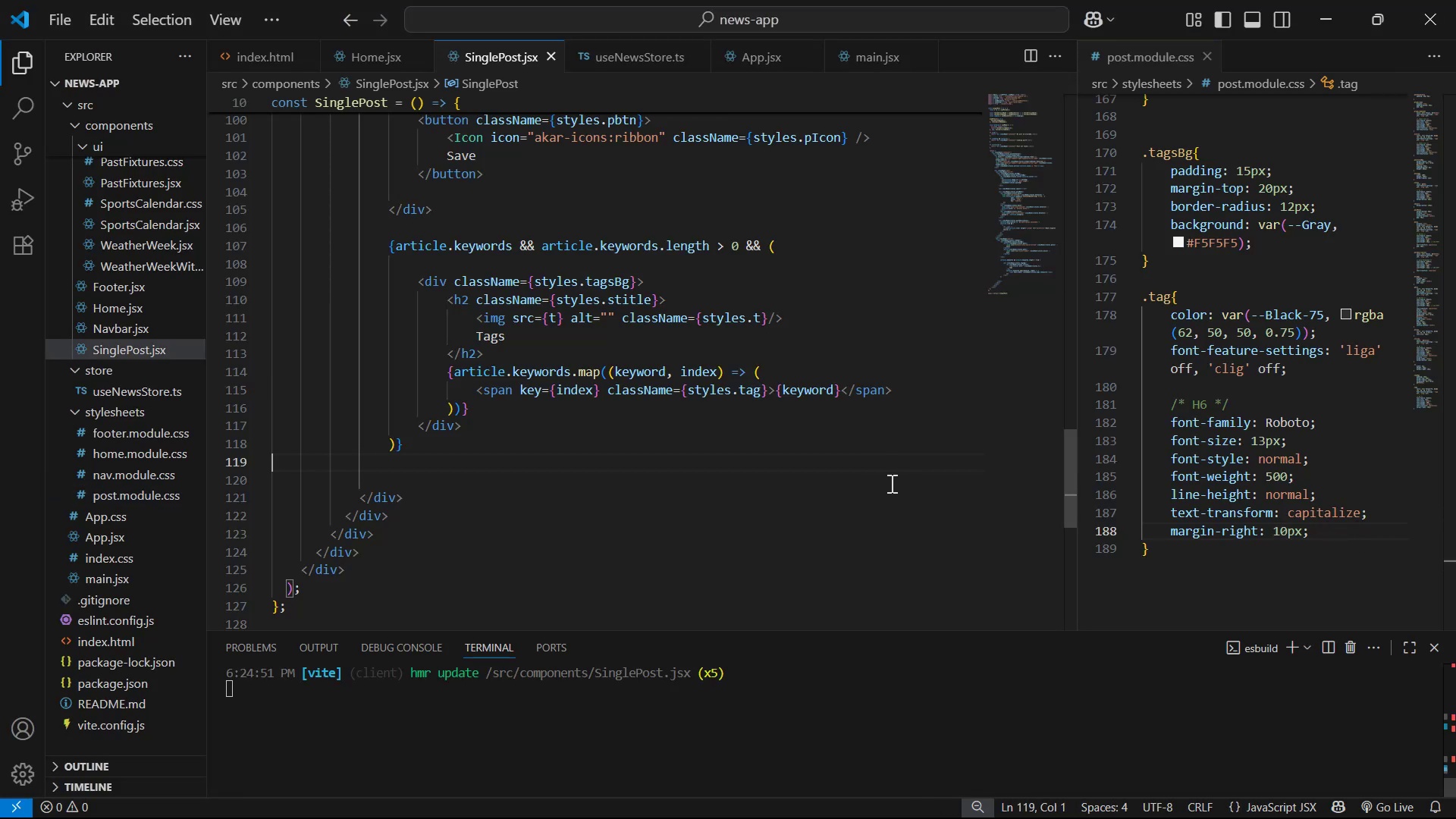 
key(Alt+AltLeft)
 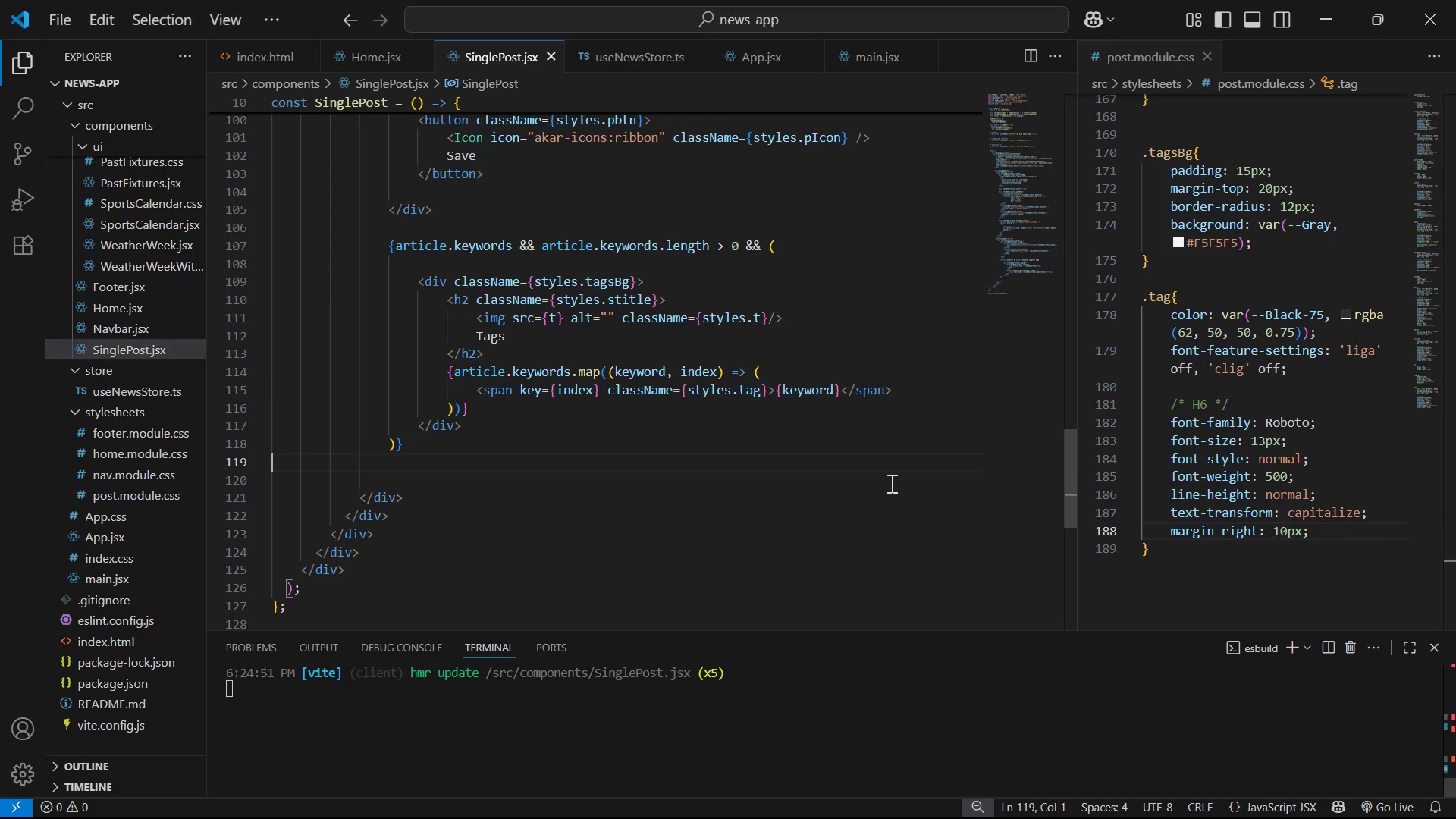 
key(Alt+Tab)
 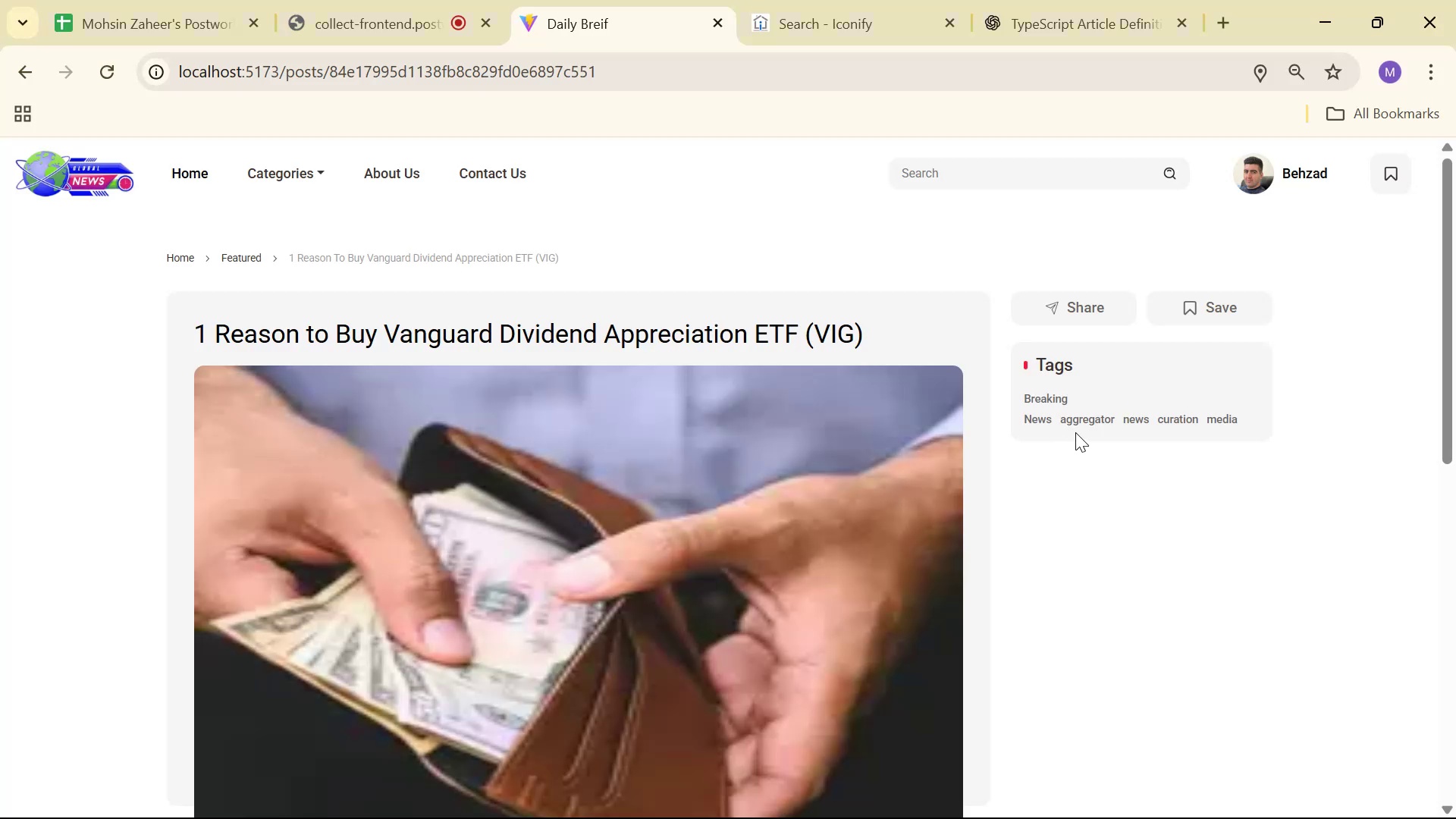 
key(Alt+AltLeft)
 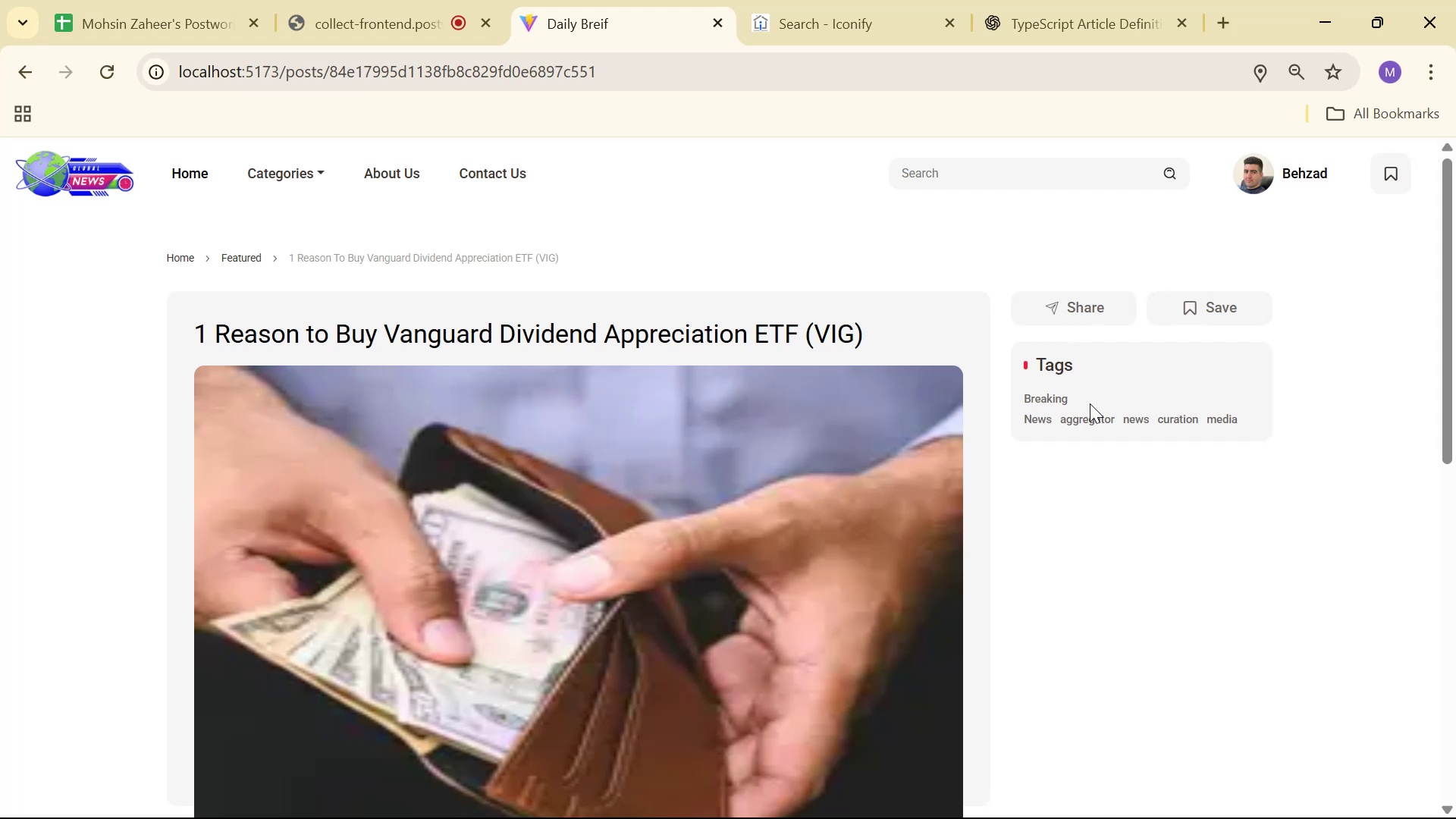 
key(Alt+Tab)
 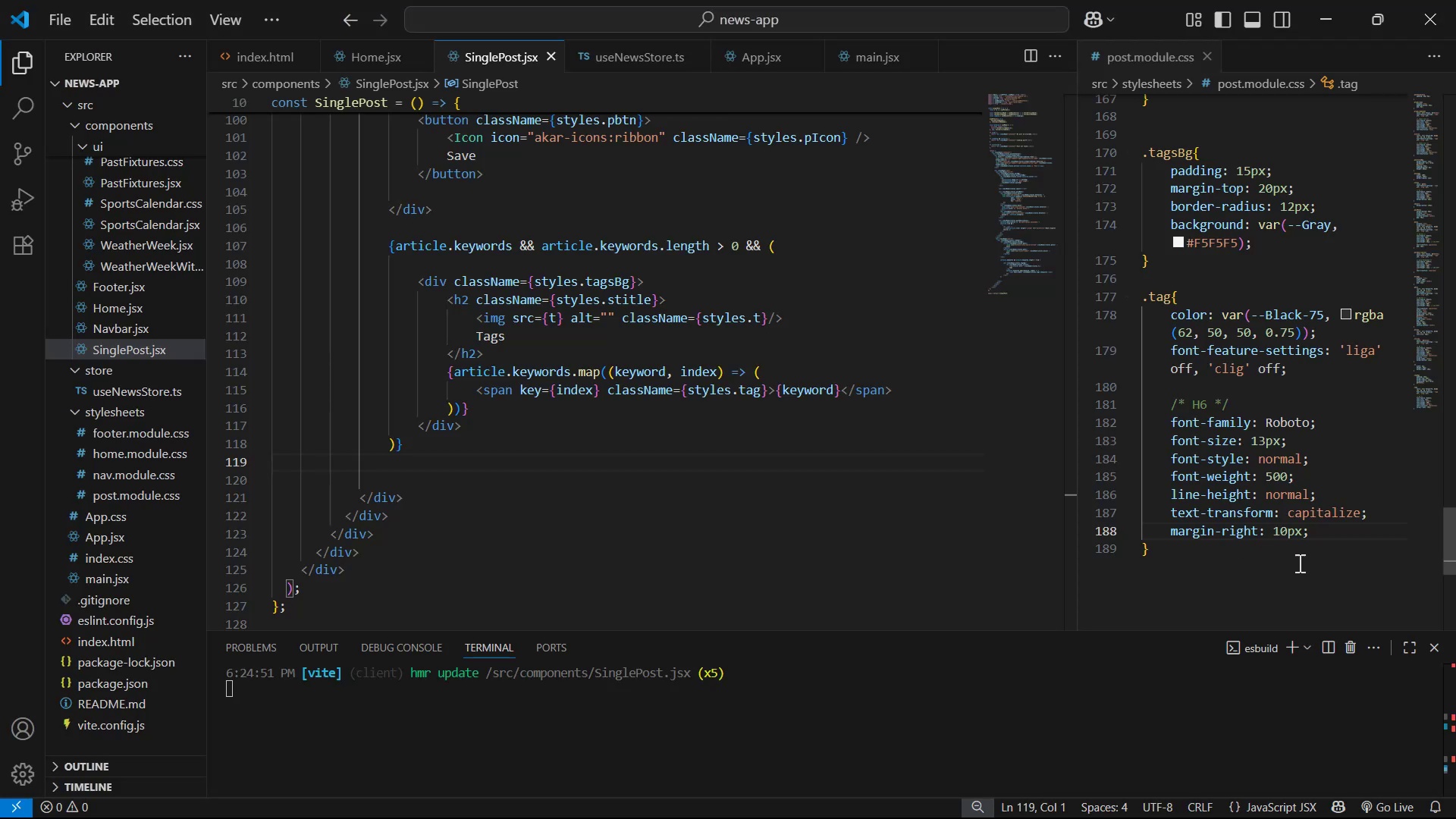 
left_click([1321, 541])
 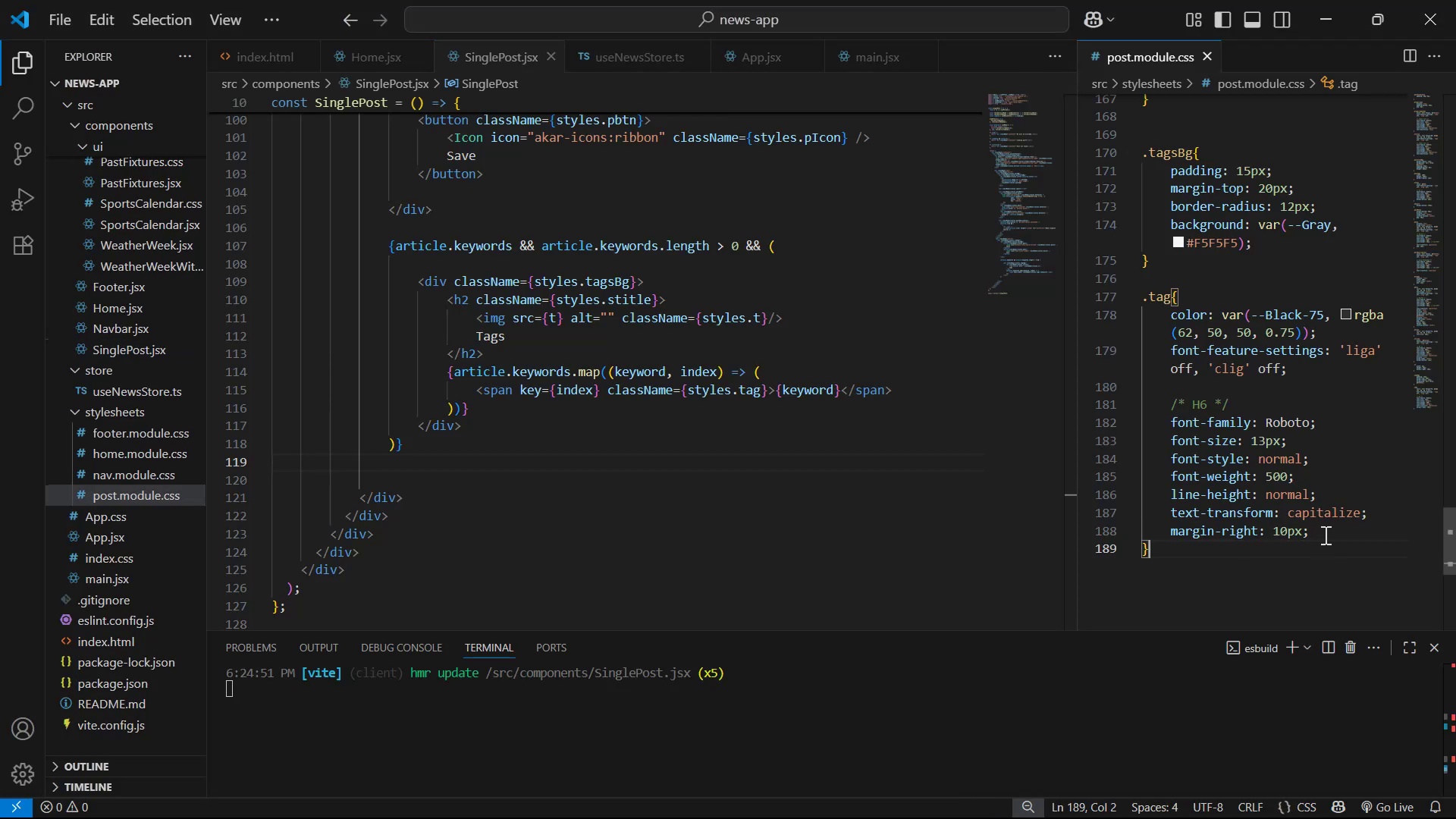 
left_click_drag(start_coordinate=[1326, 533], to_coordinate=[1399, 505])
 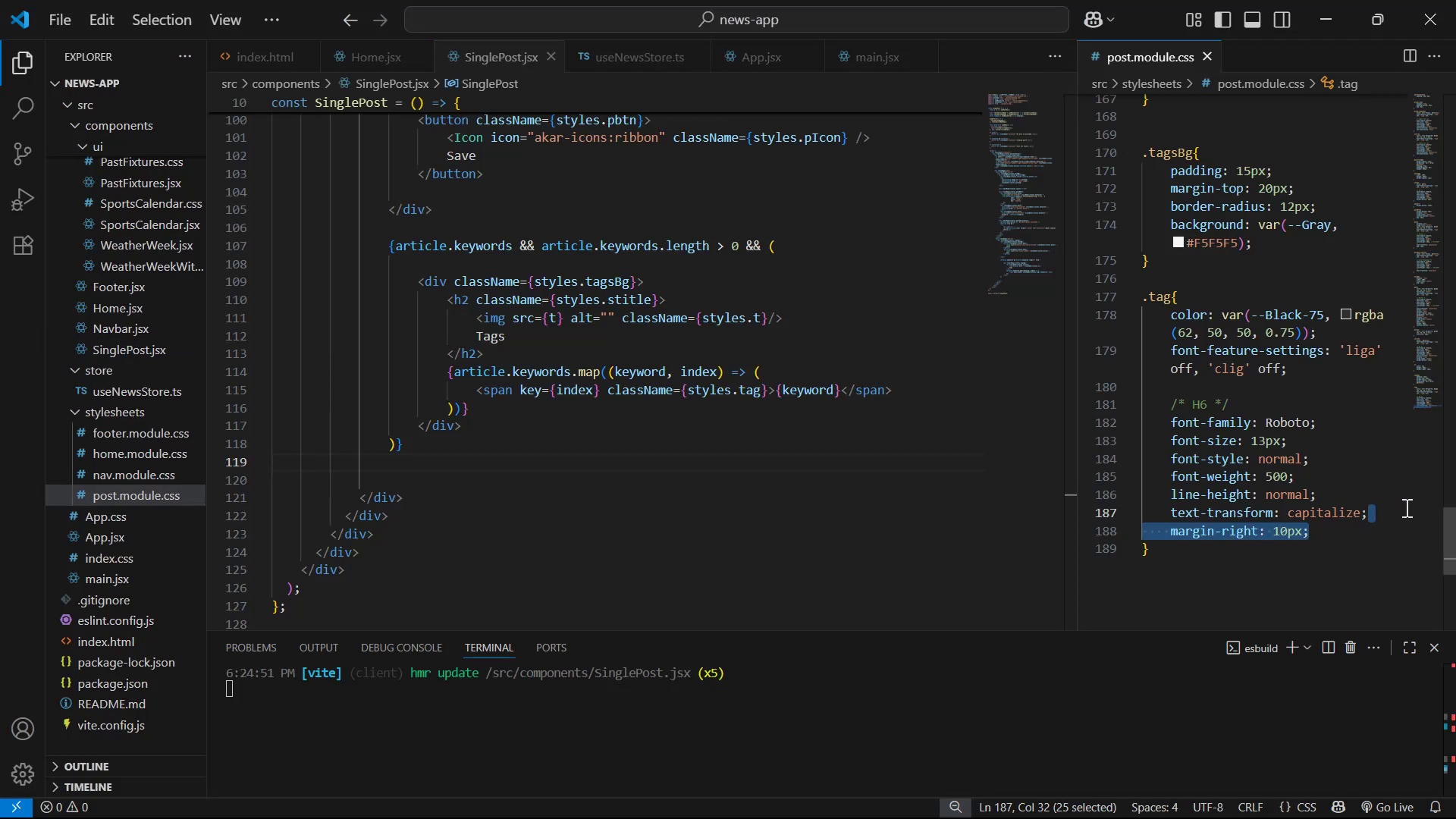 
key(Backspace)
 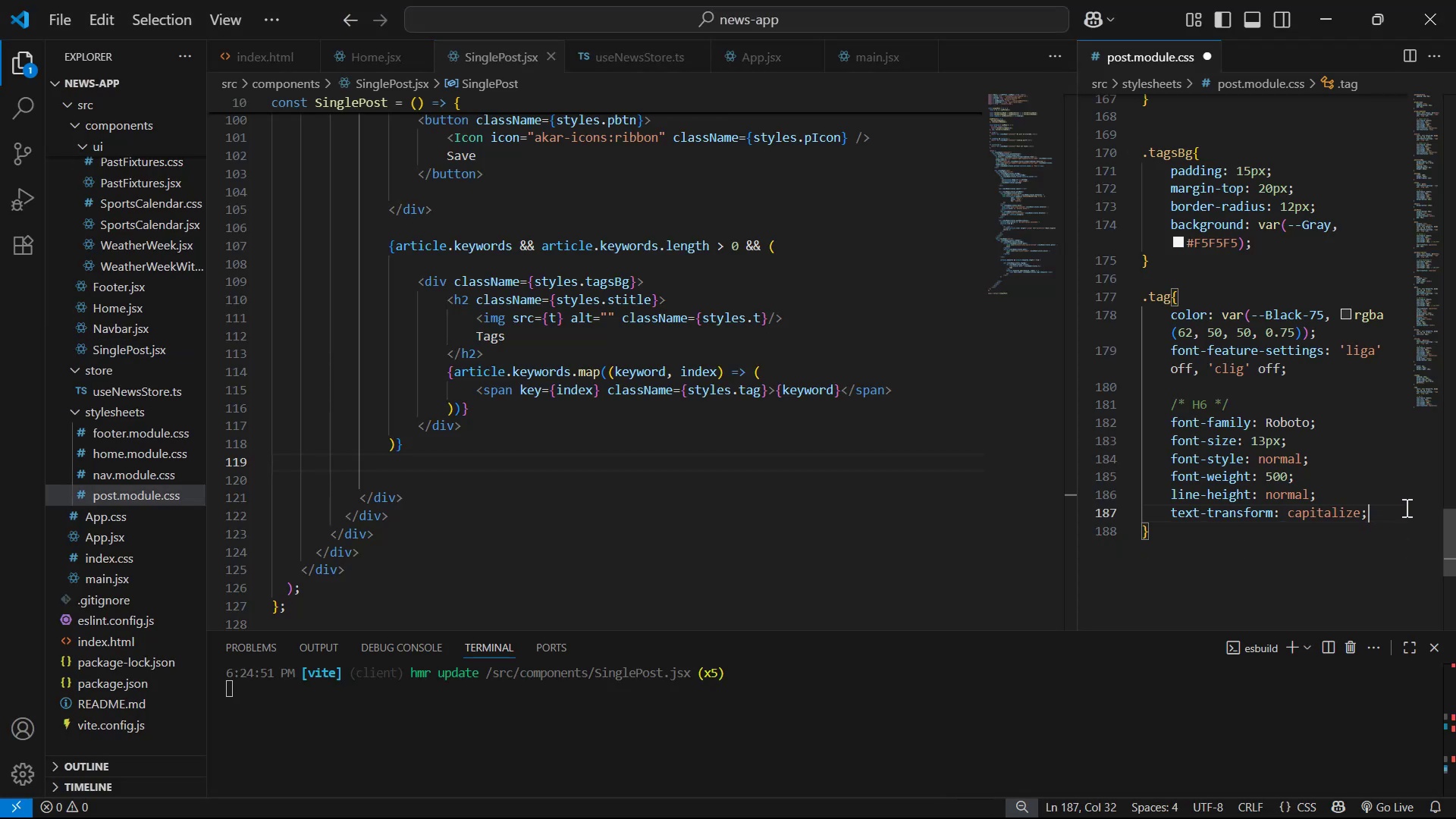 
key(Control+S)
 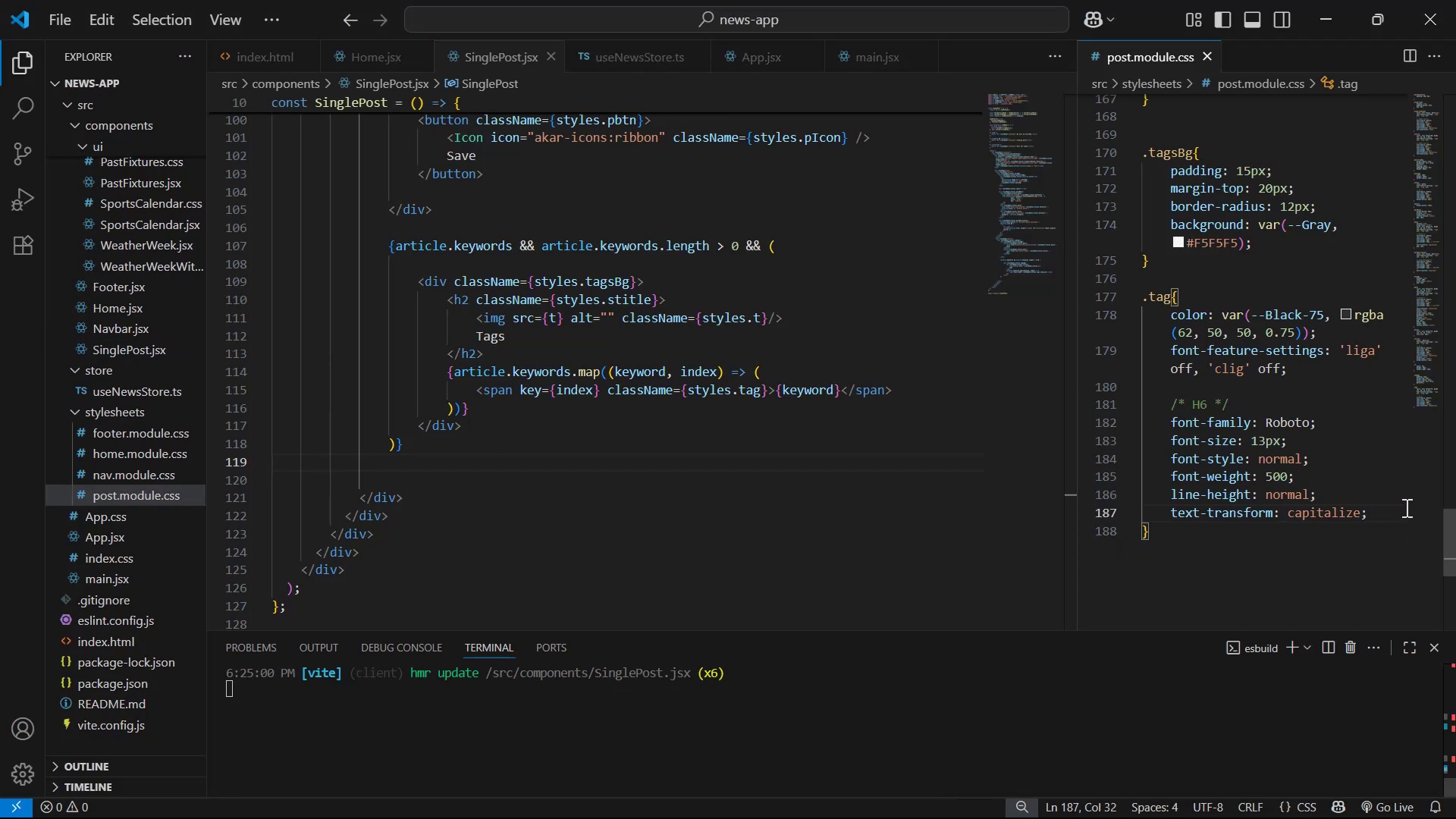 
key(Enter)
 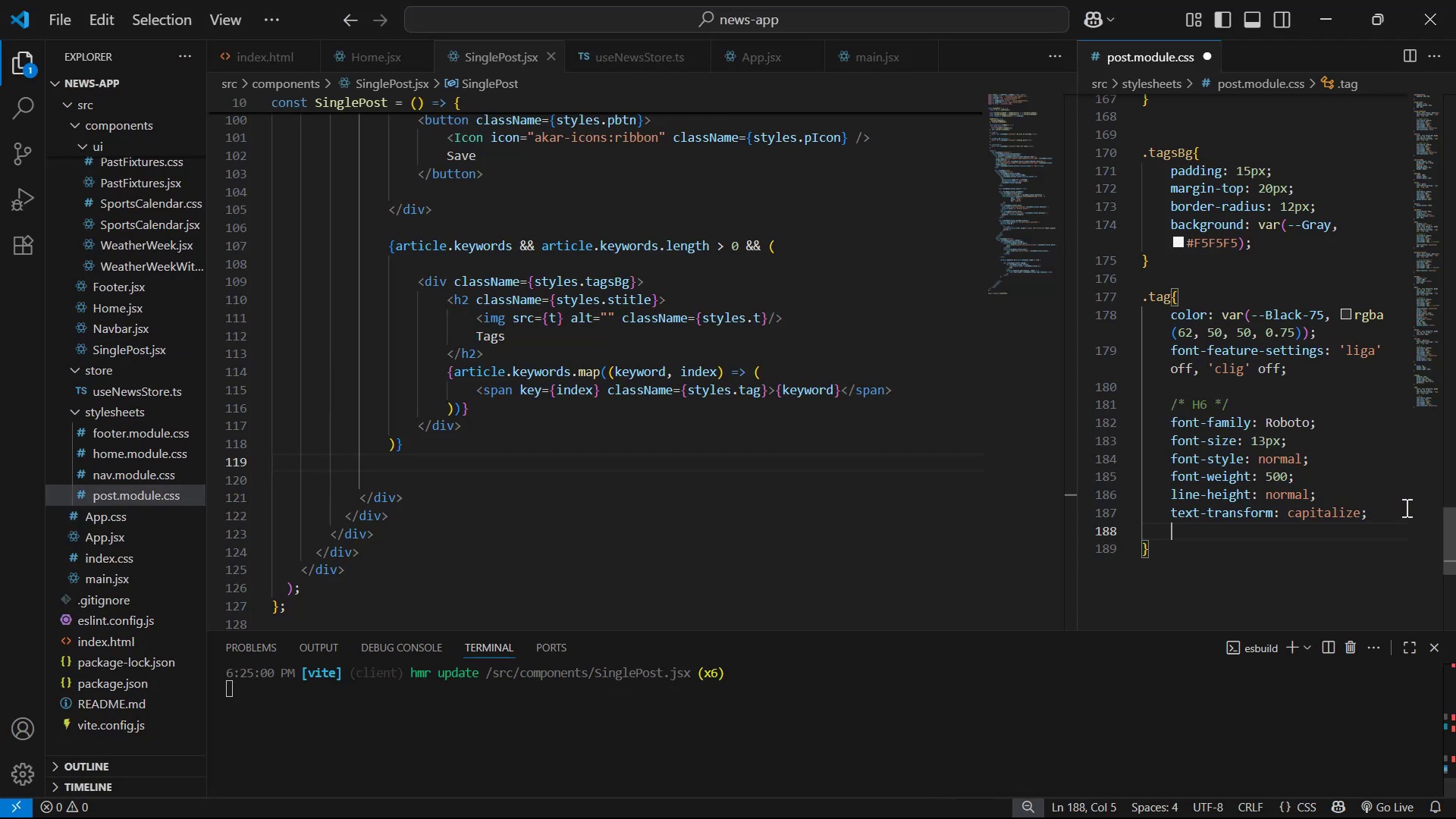 
type(pa)
 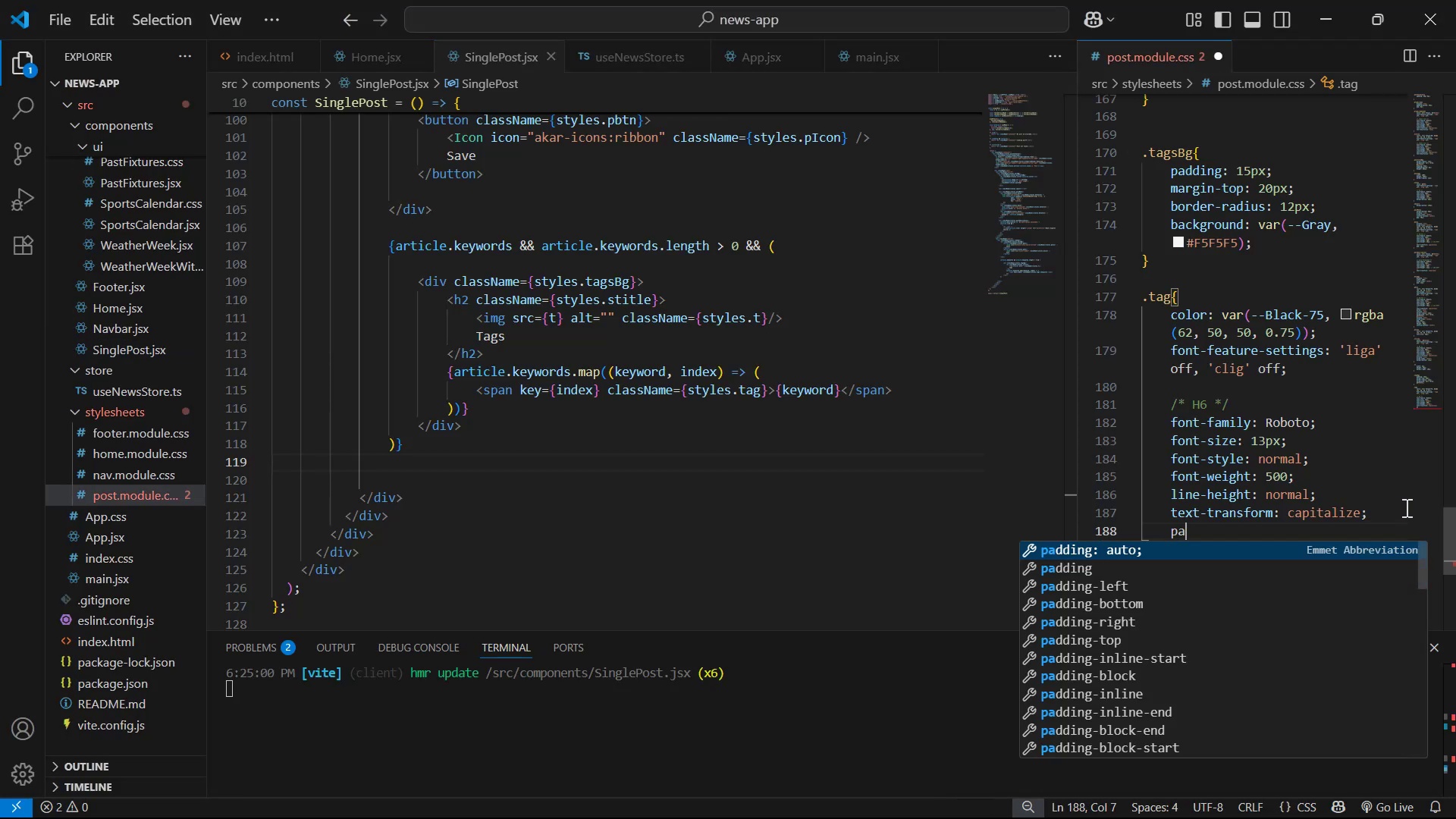 
key(ArrowDown)
 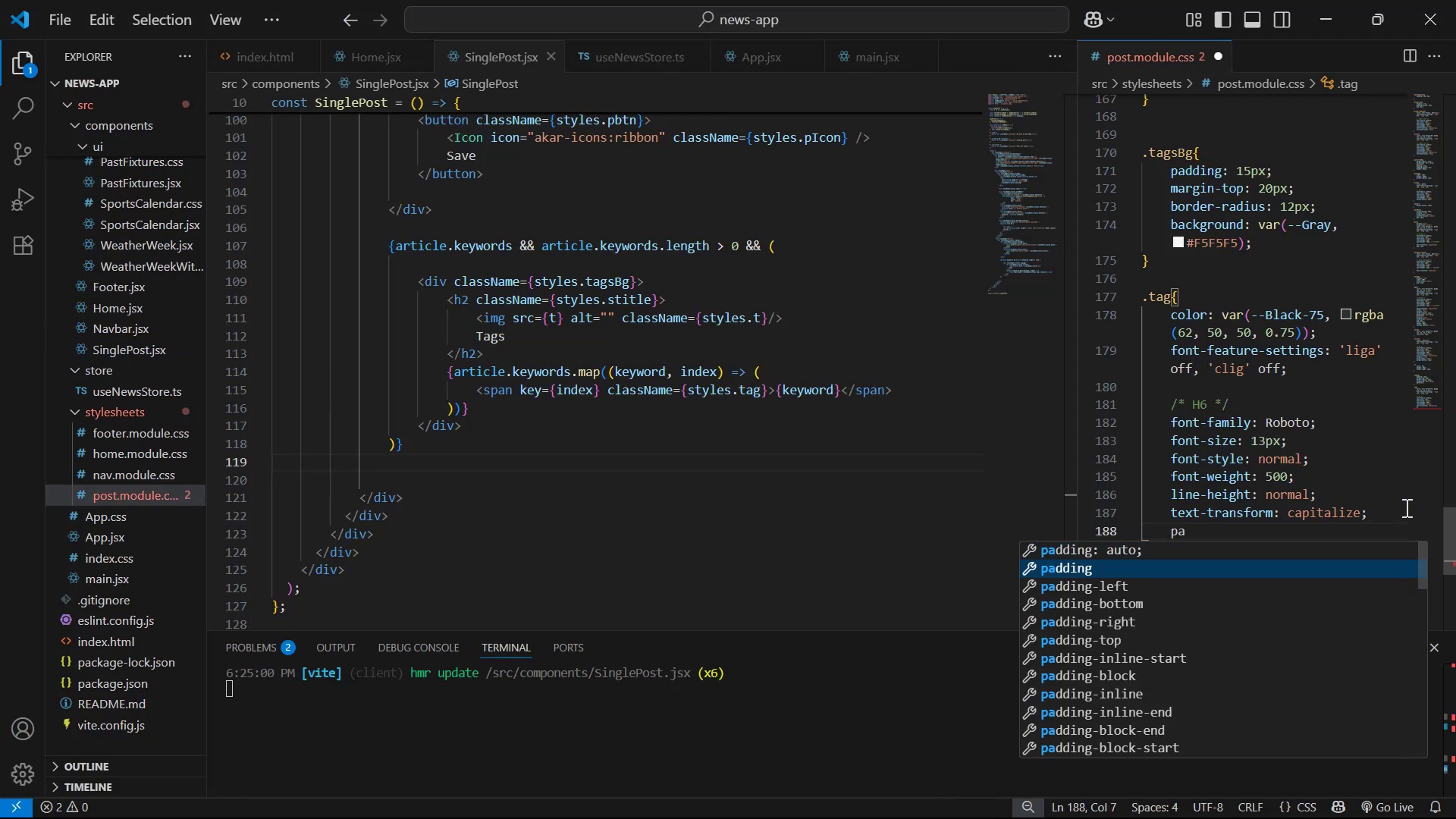 
key(ArrowDown)
 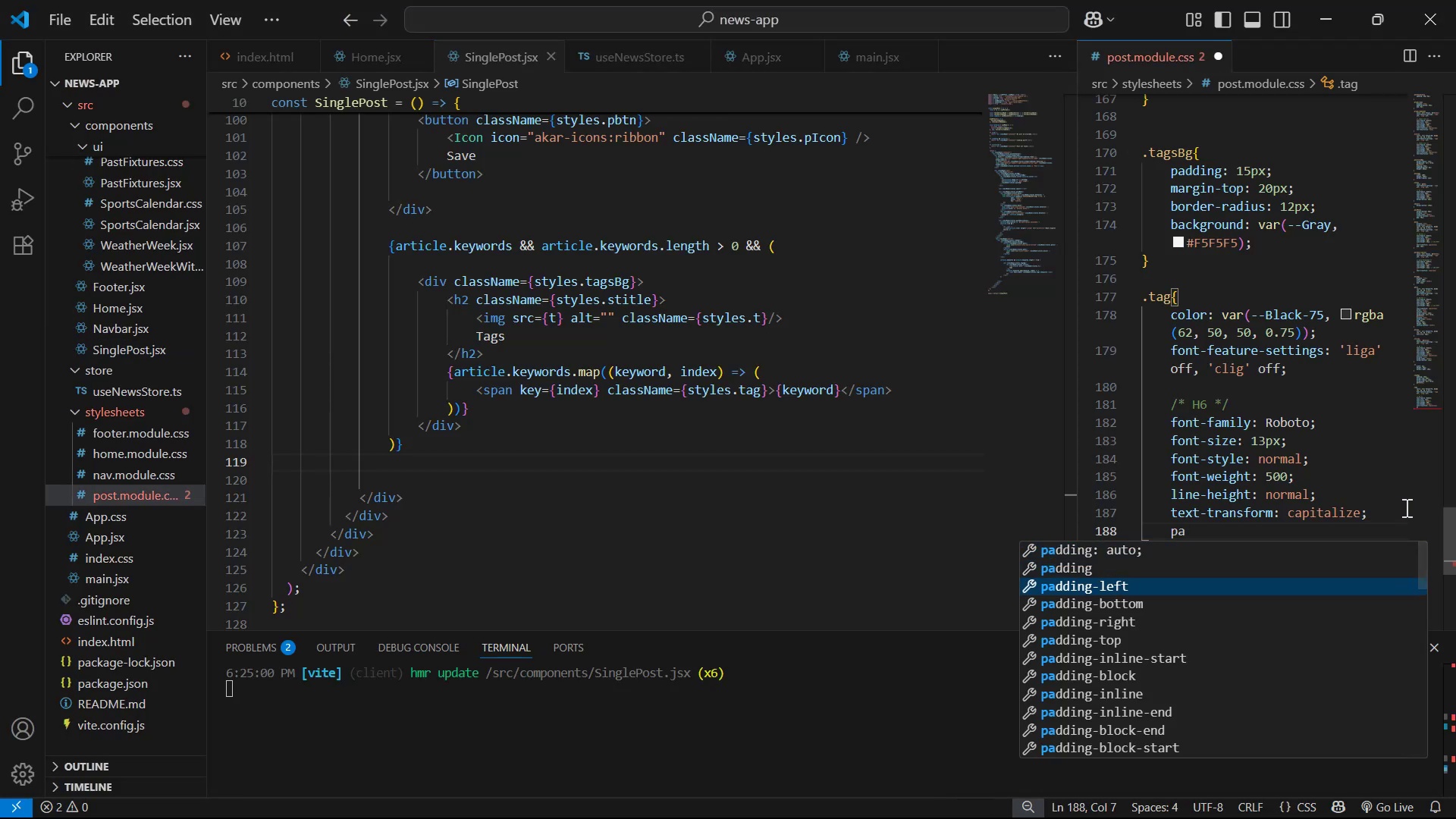 
key(ArrowDown)
 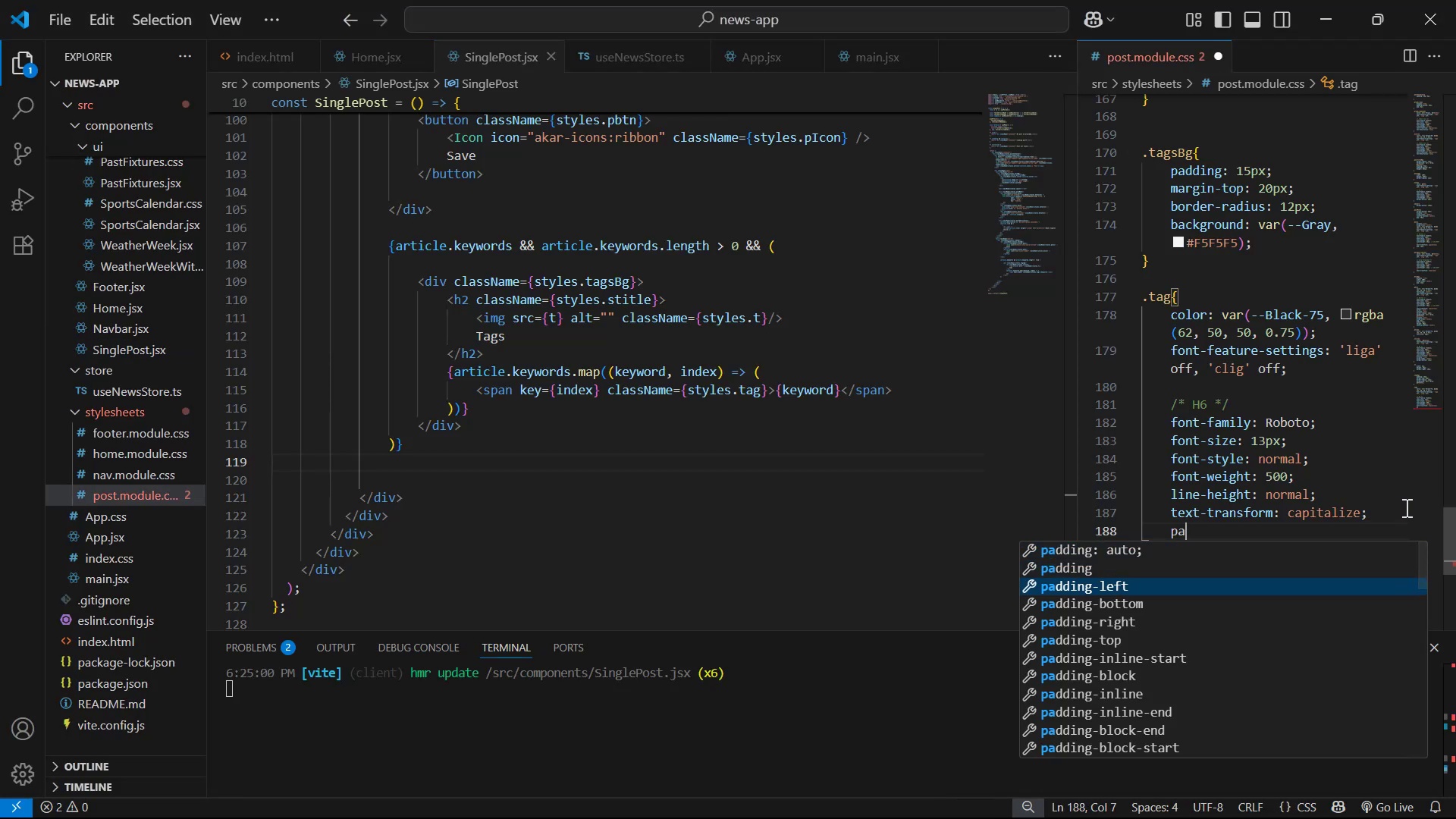 
key(ArrowDown)
 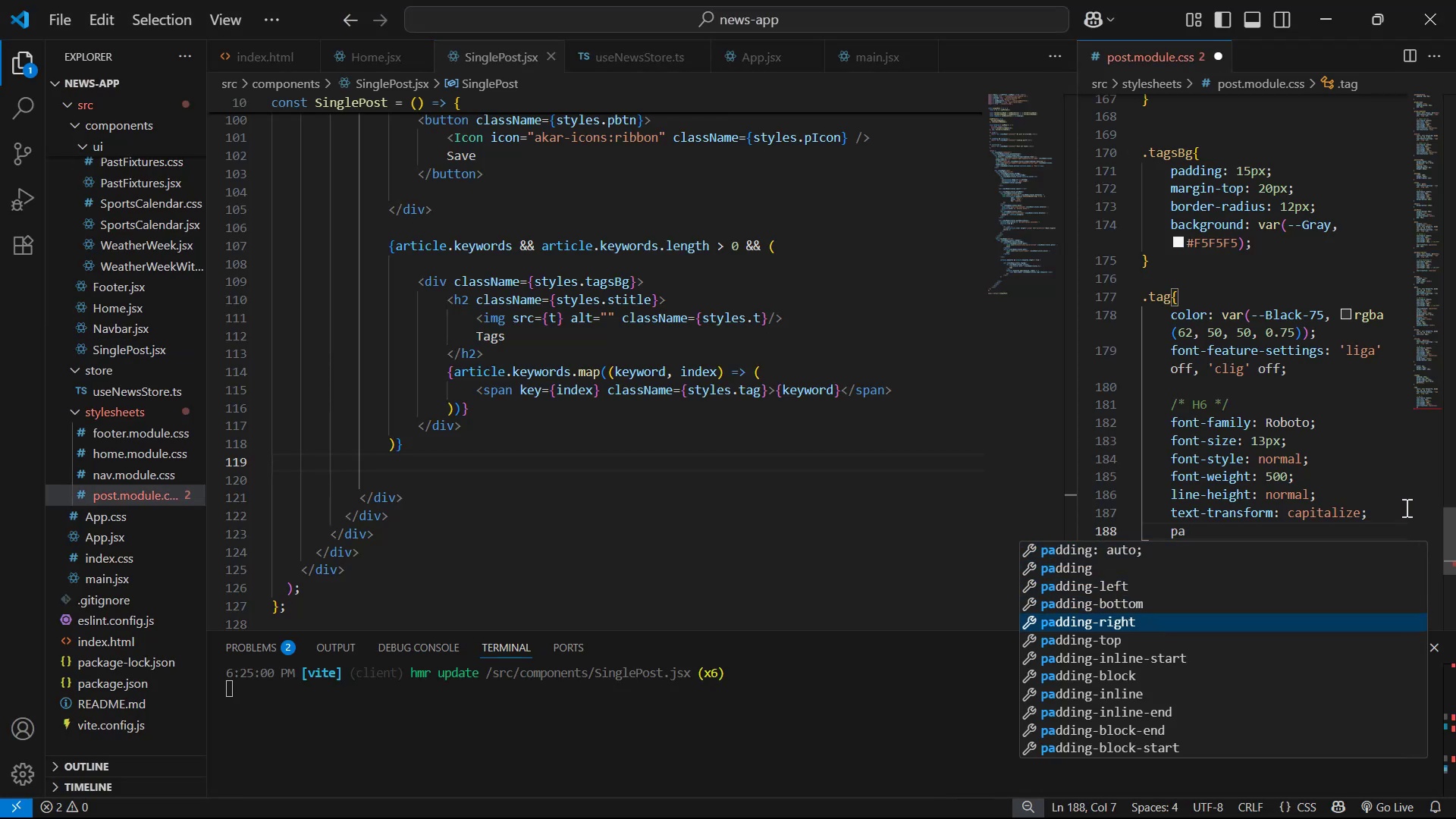 
key(Enter)
 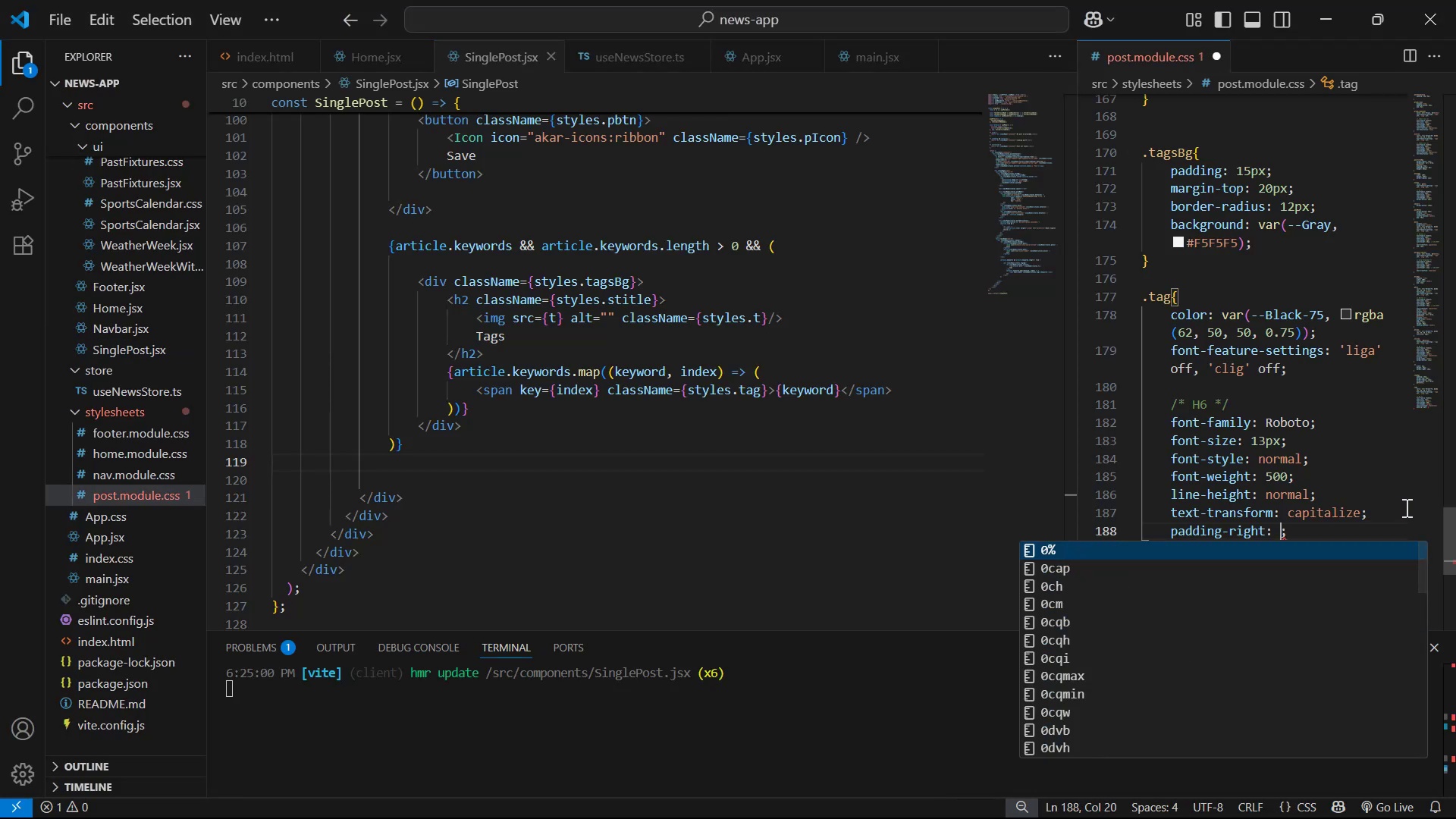 
type(10px)
 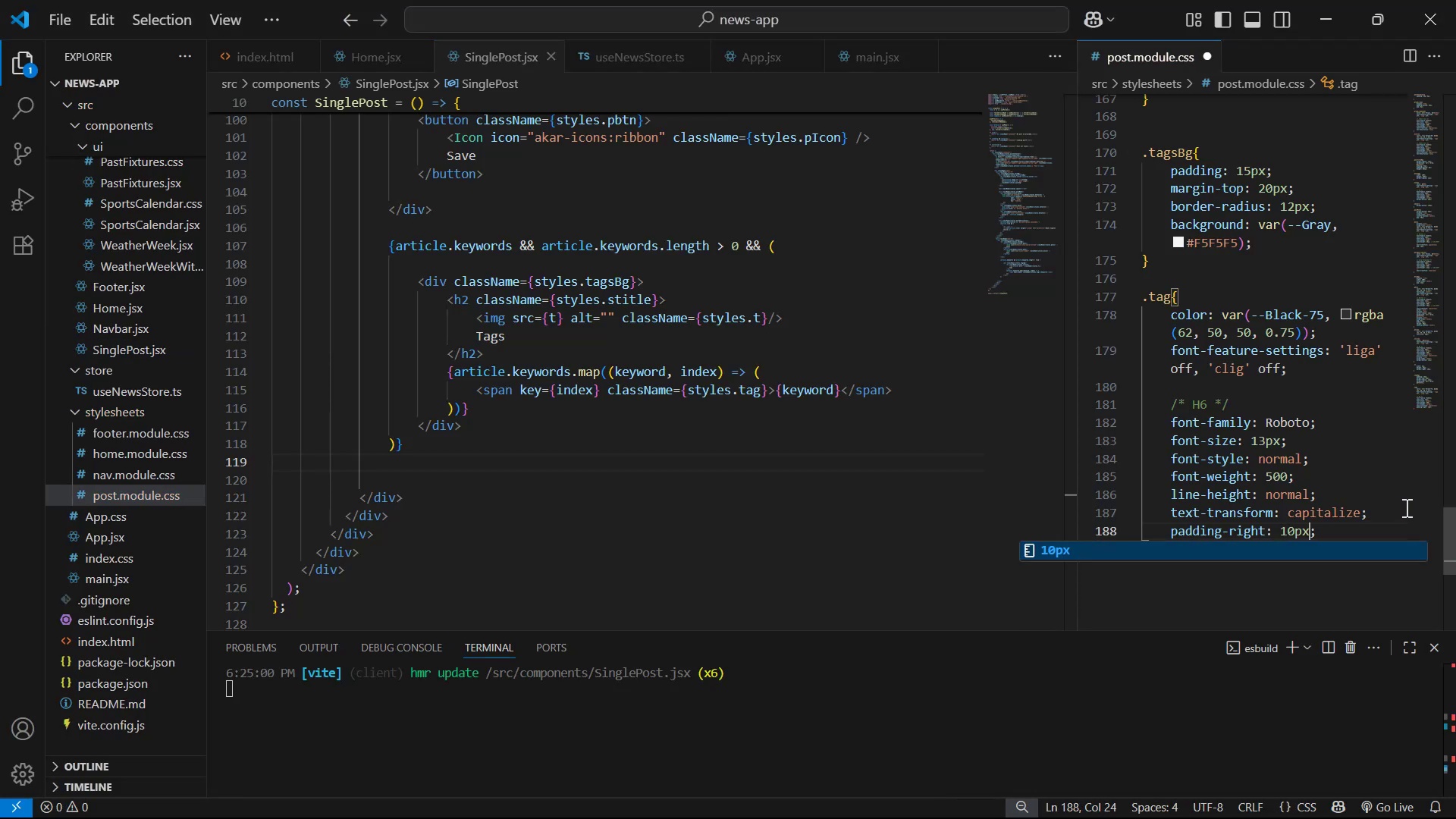 
key(Control+ControlLeft)
 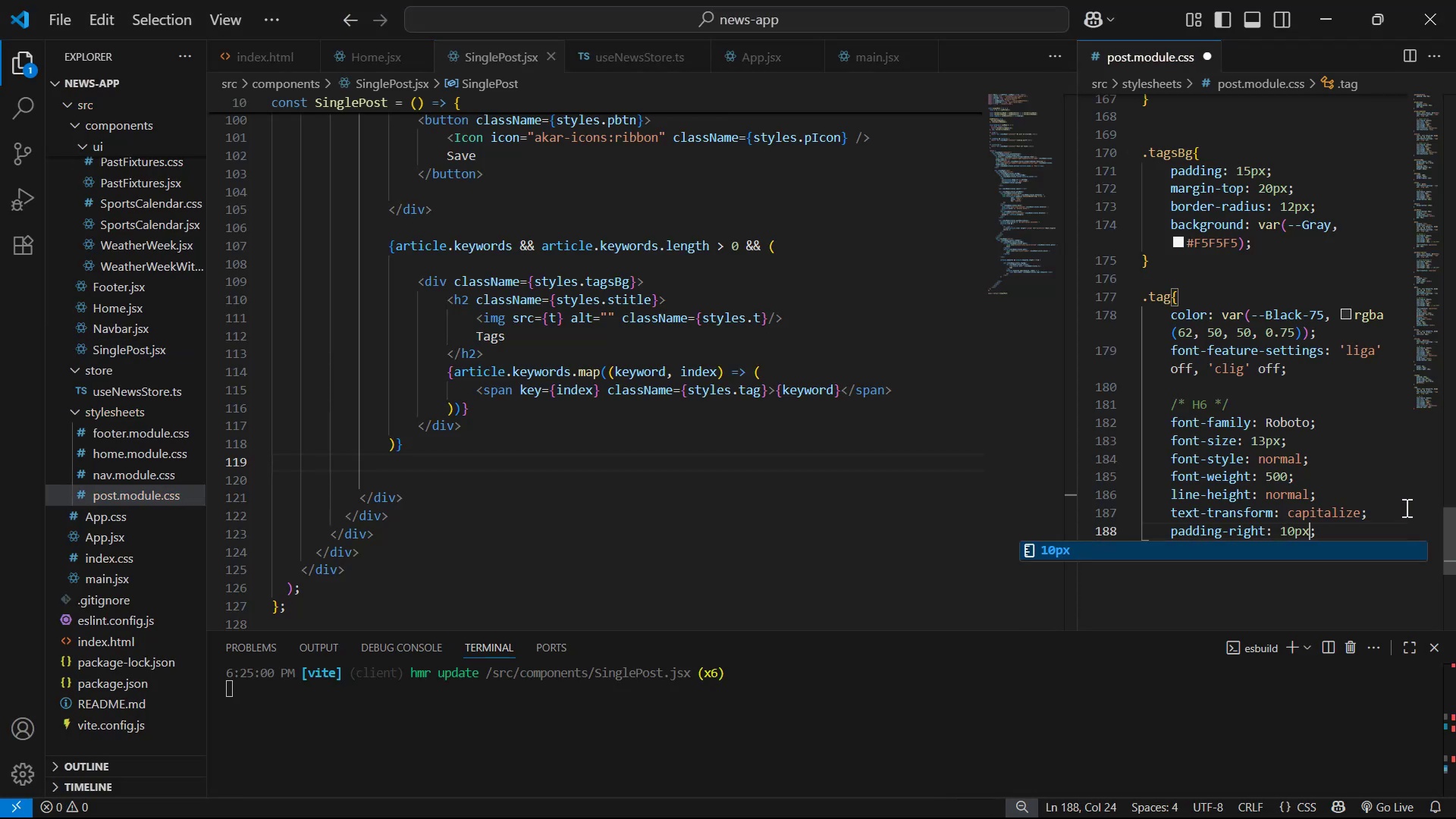 
key(Control+S)
 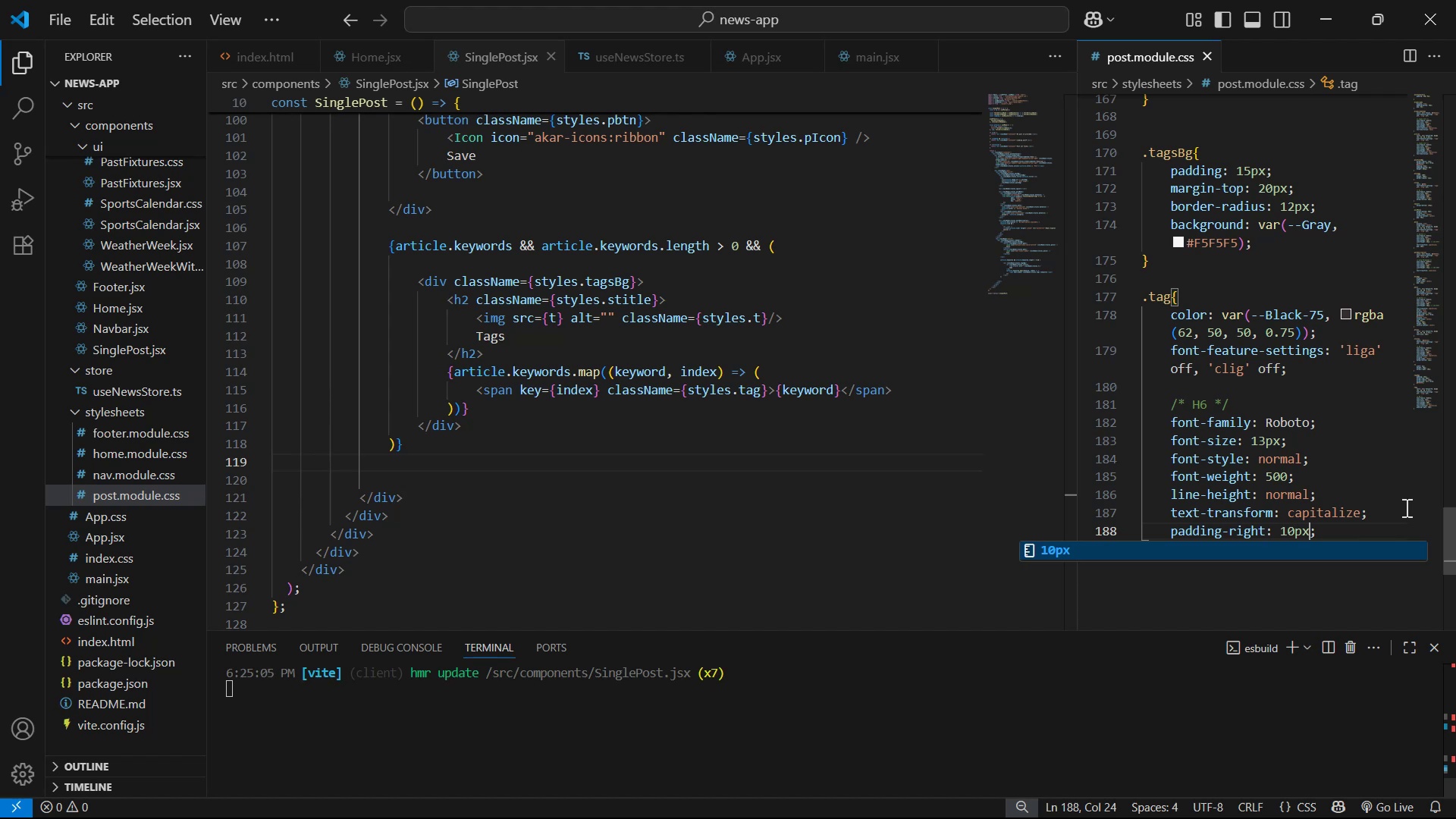 
key(Alt+AltLeft)
 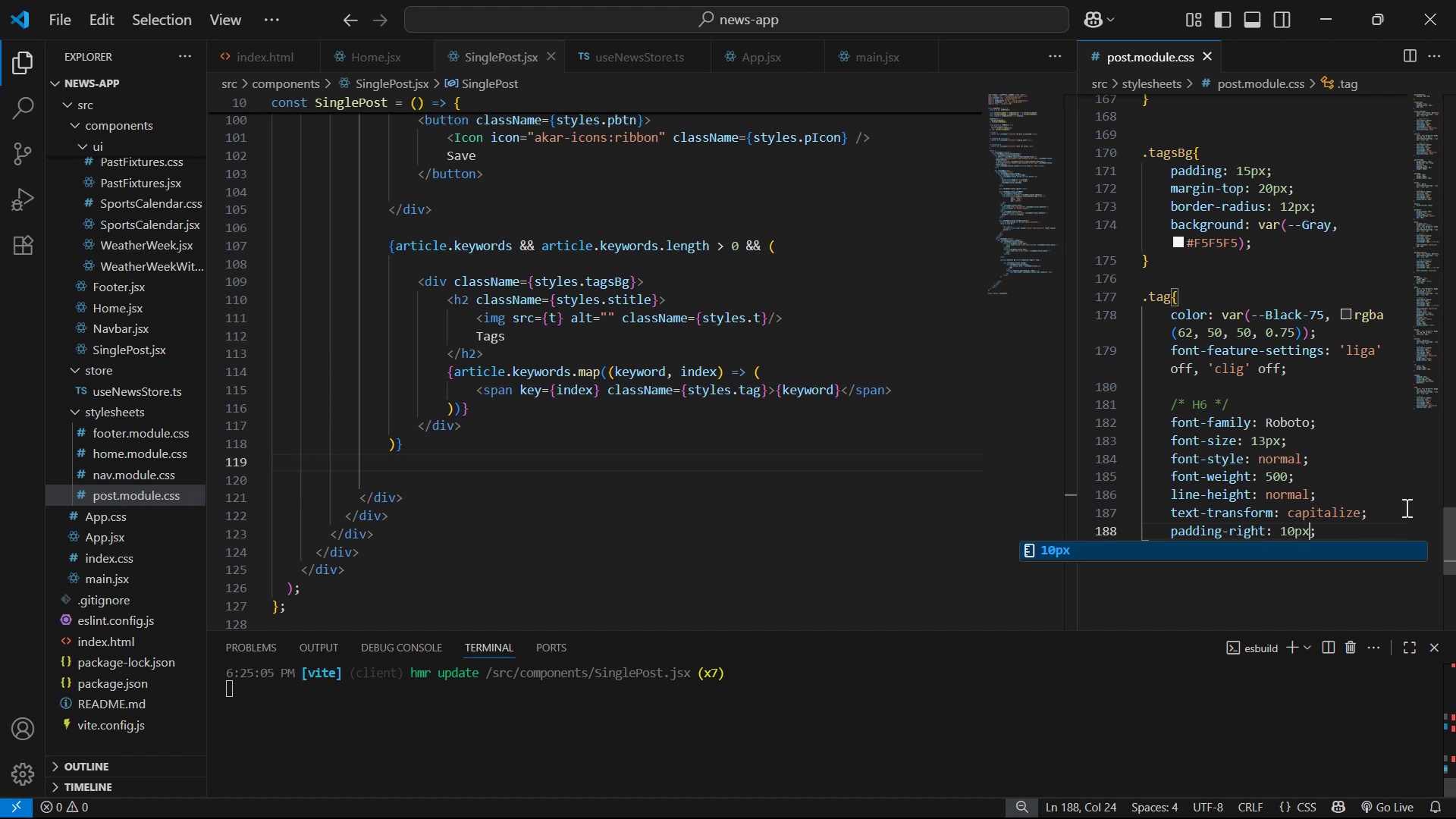 
key(Alt+Tab)
 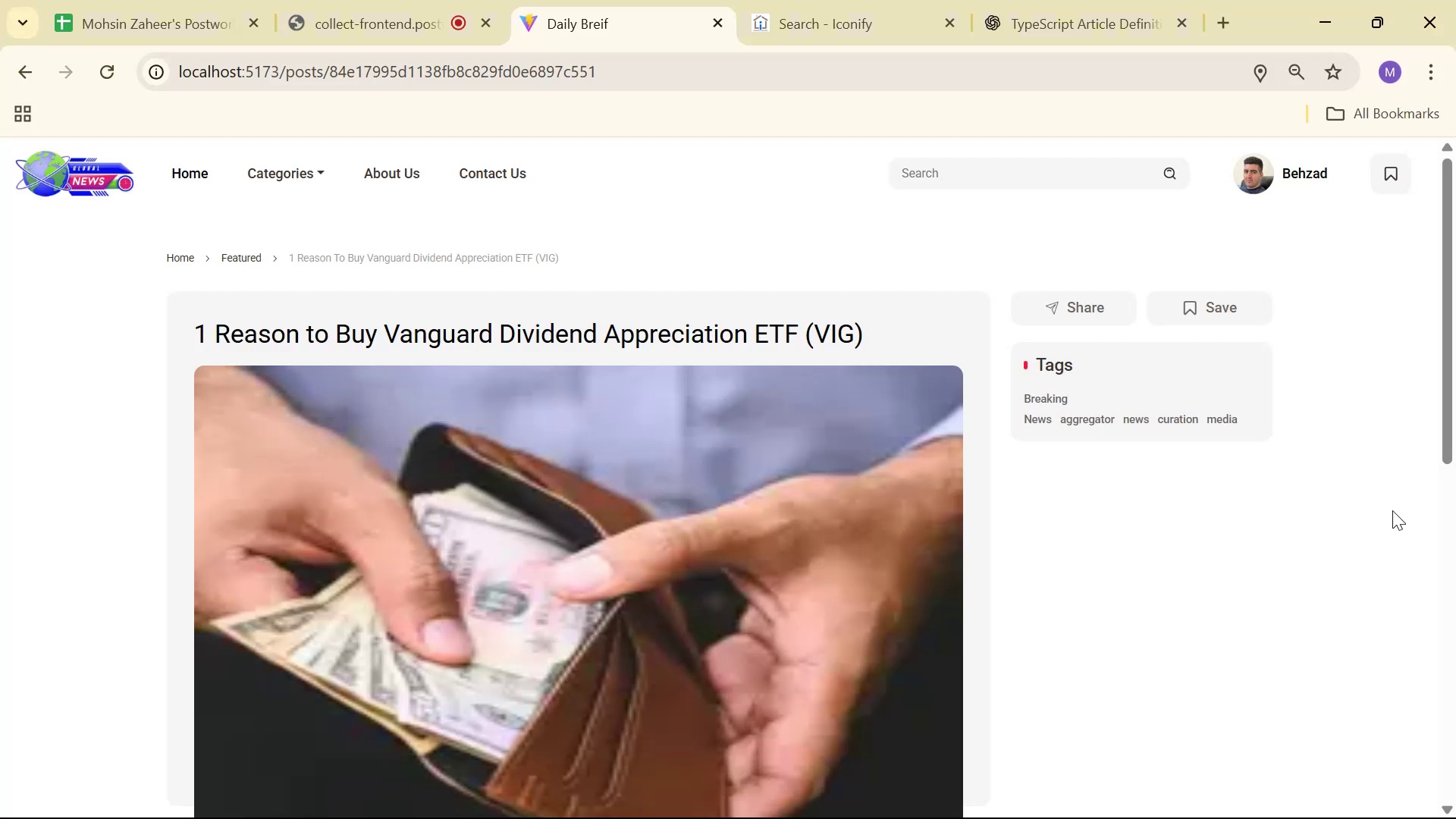 
right_click([1214, 402])
 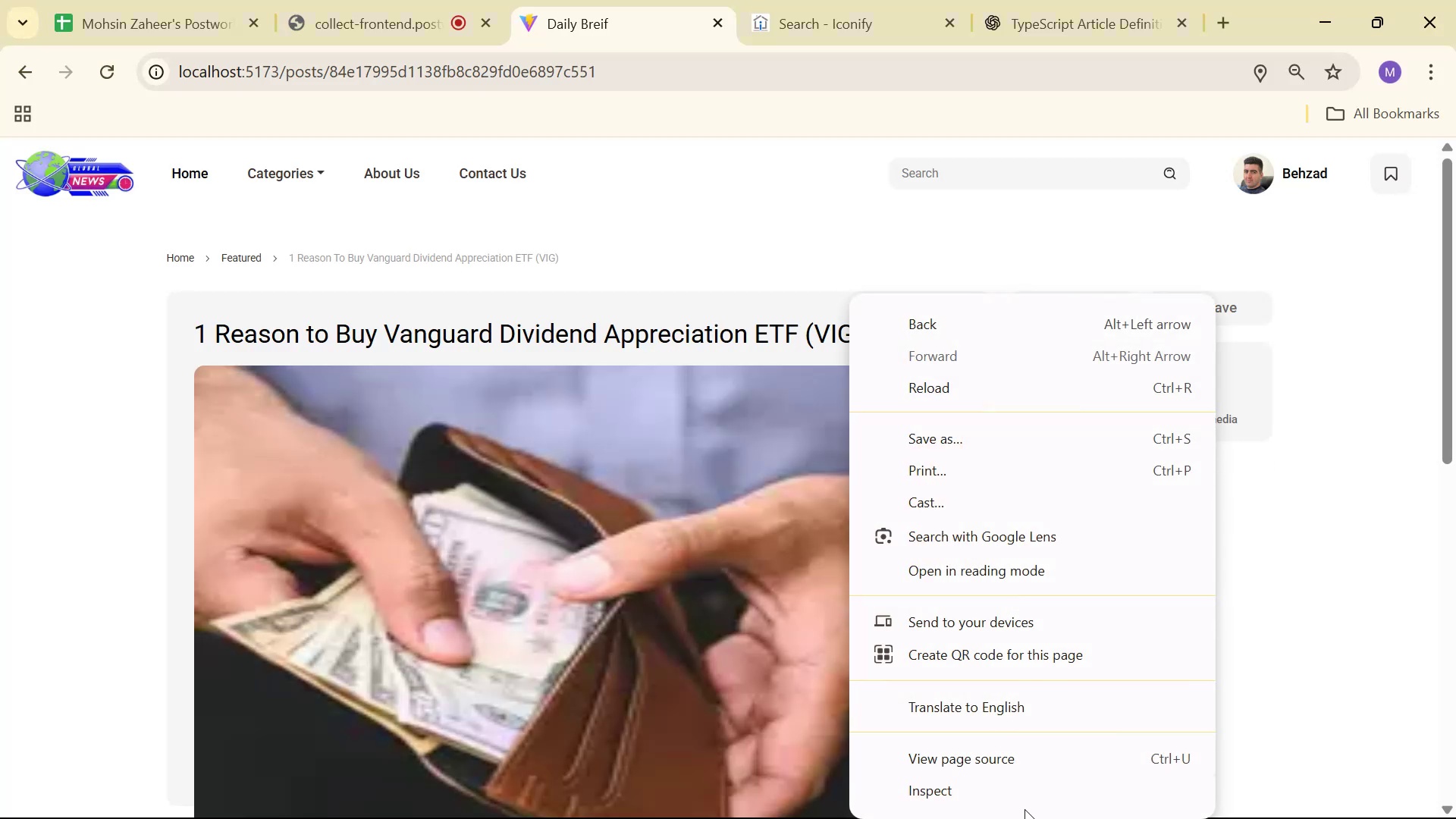 
left_click([1026, 794])
 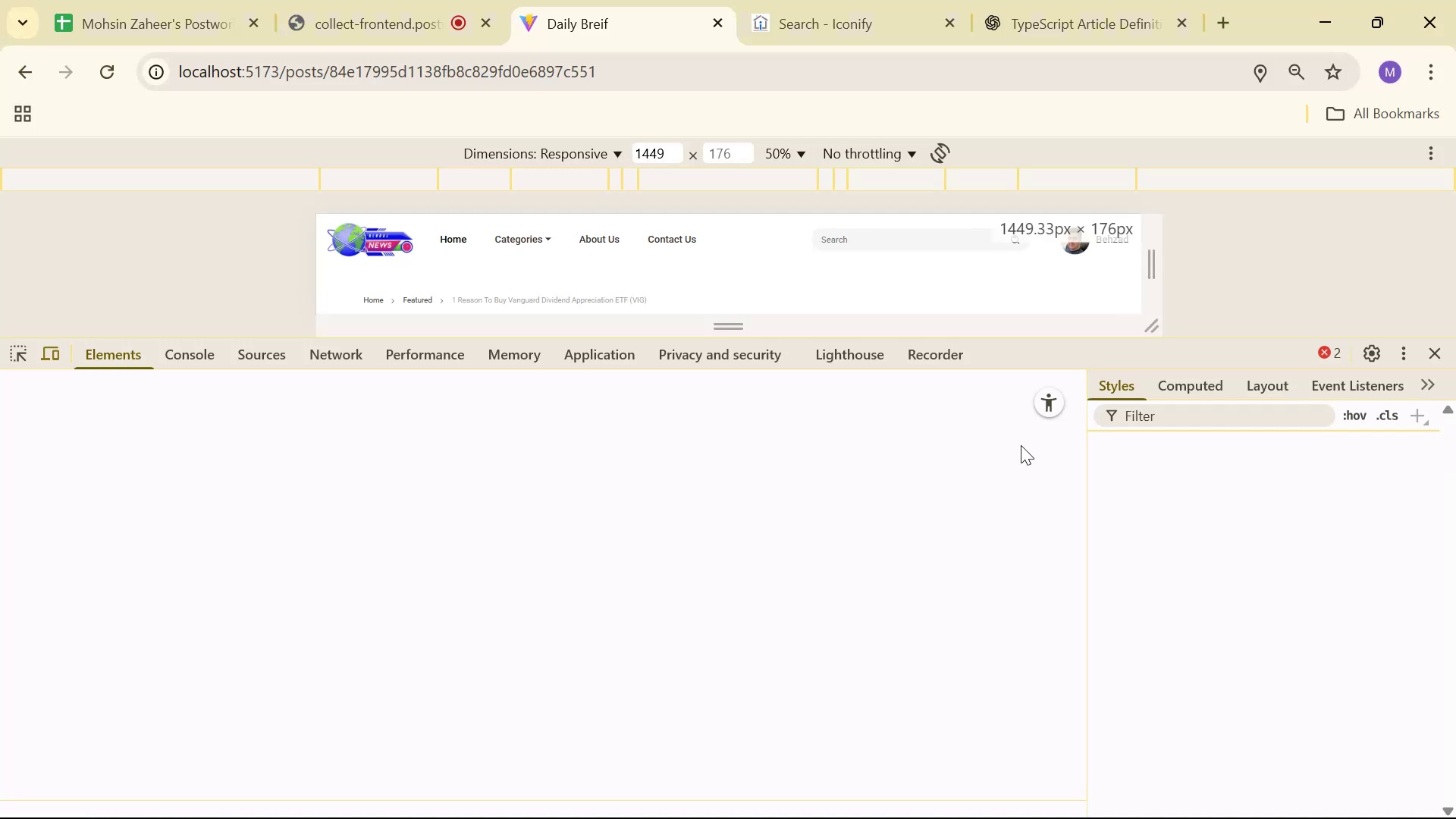 
scroll: coordinate [995, 303], scroll_direction: down, amount: 2.0
 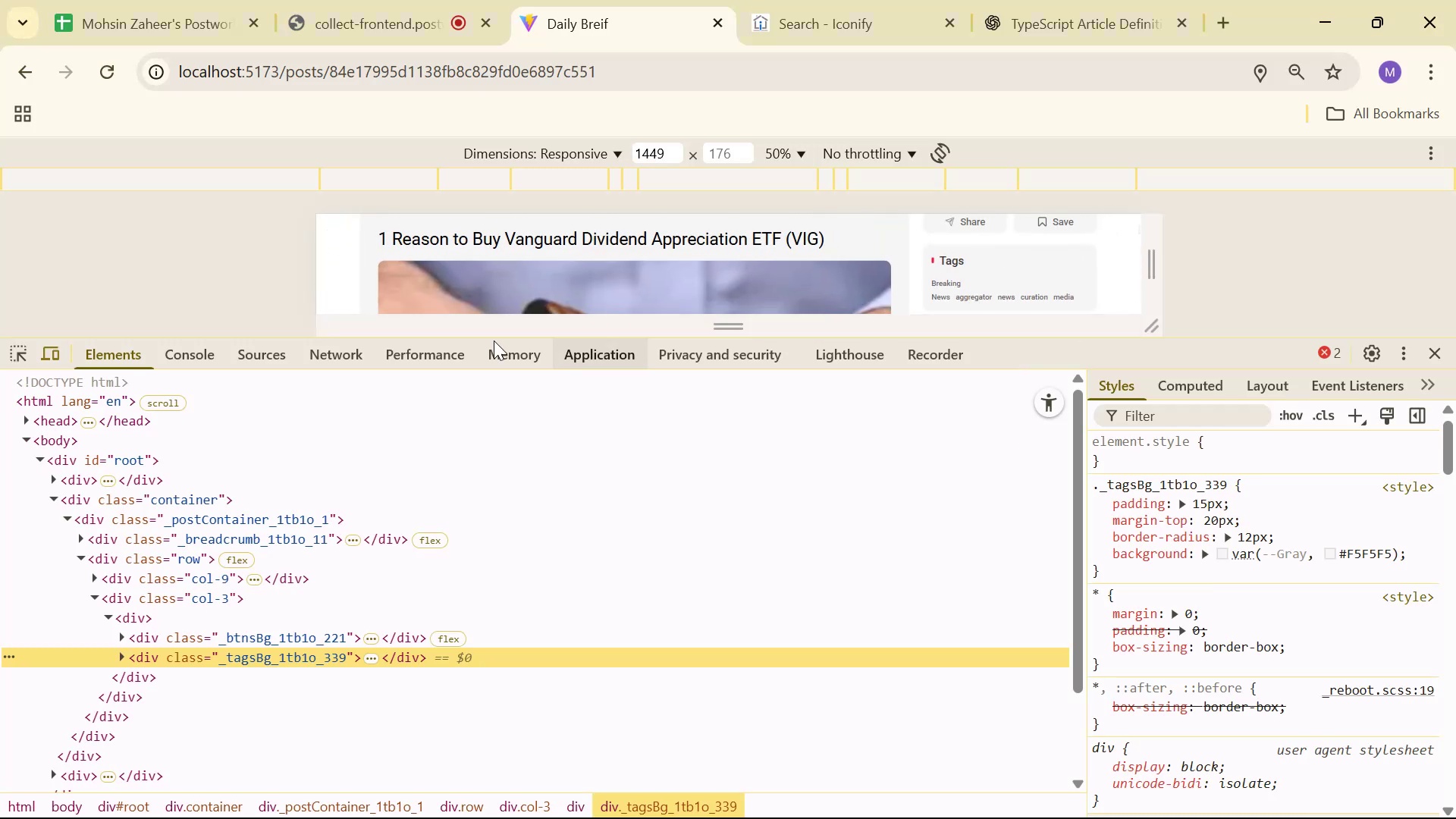 
left_click([15, 353])
 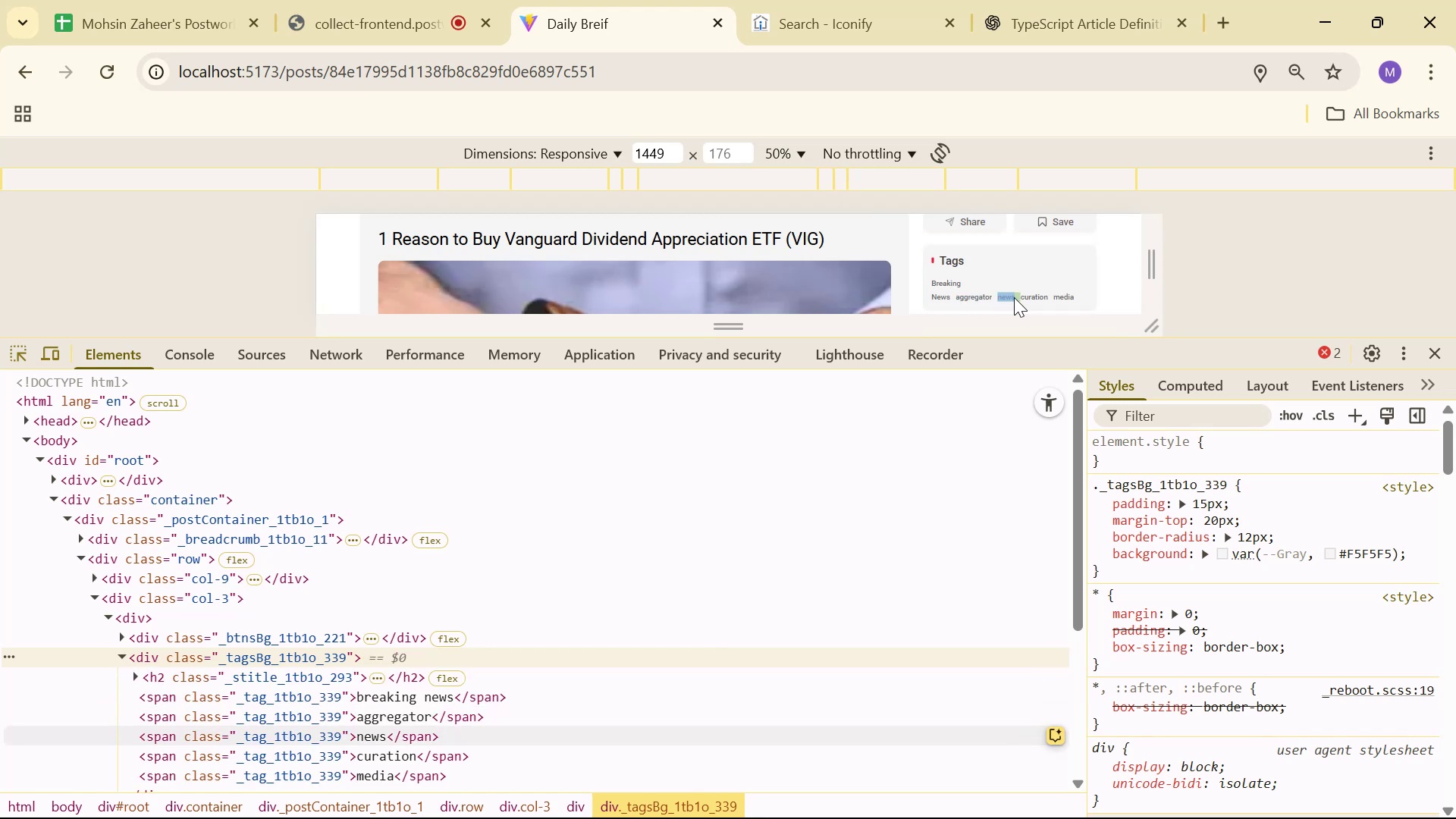 
wait(5.5)
 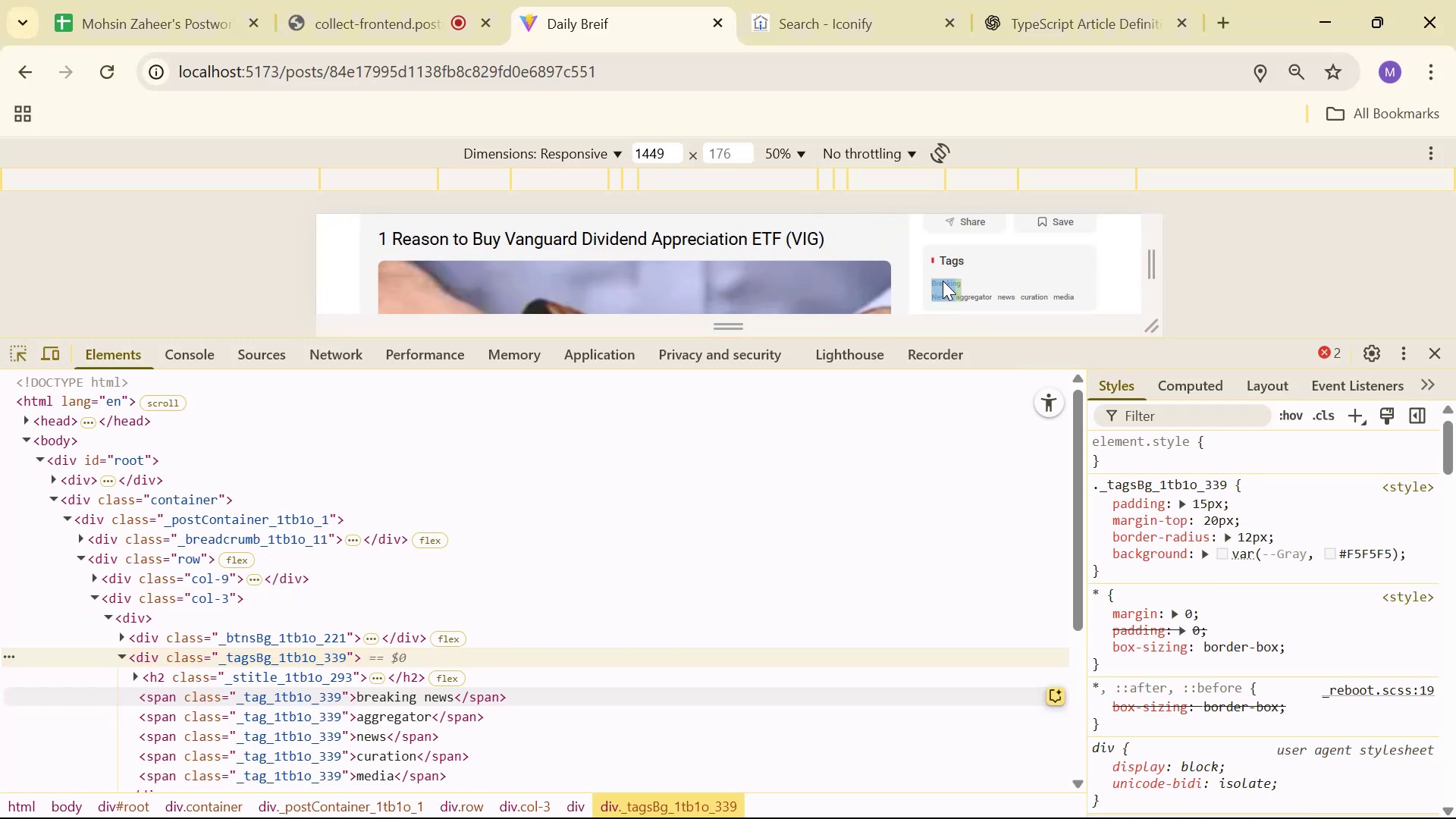 
left_click([1445, 356])
 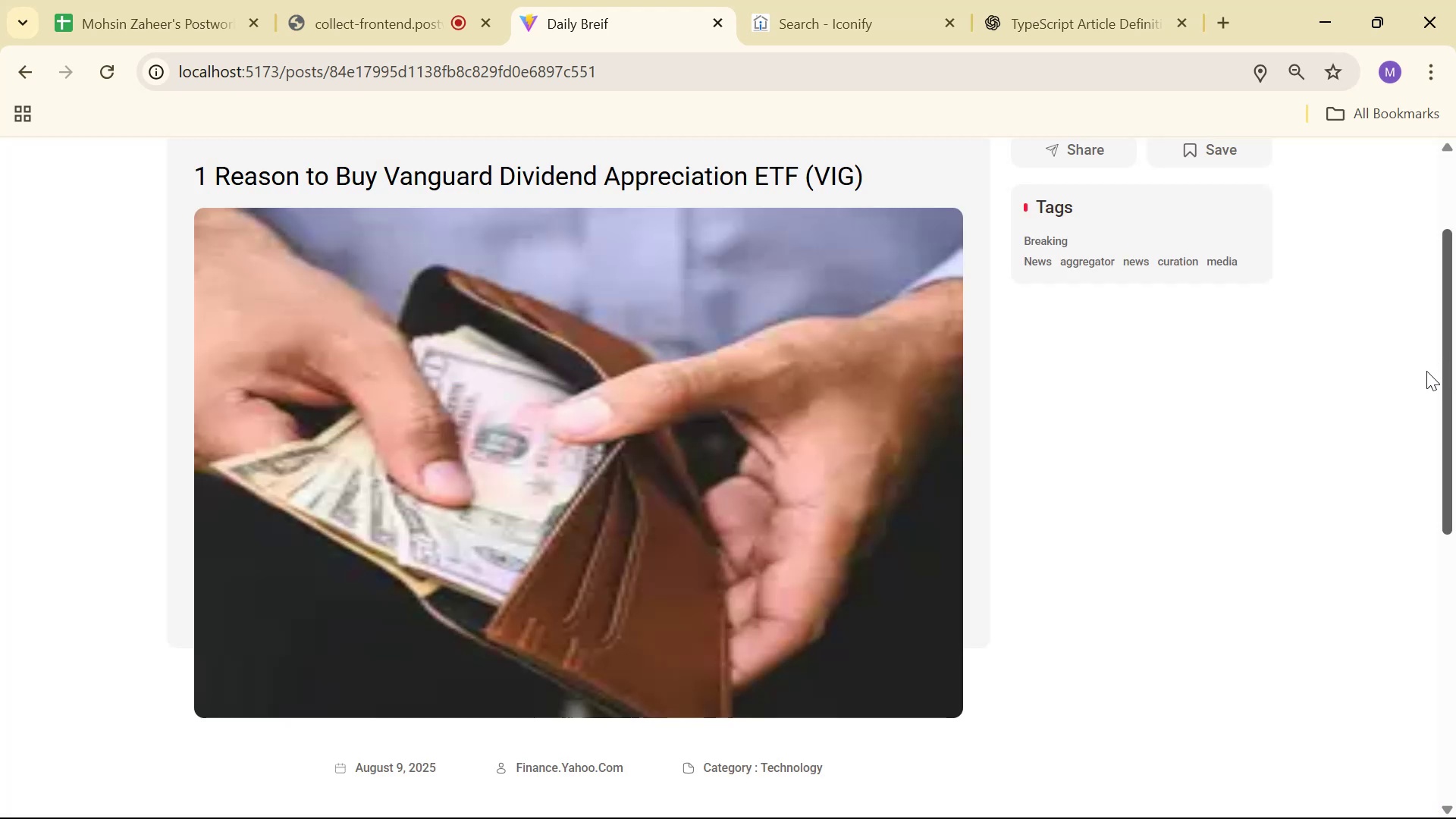 
key(Alt+AltLeft)
 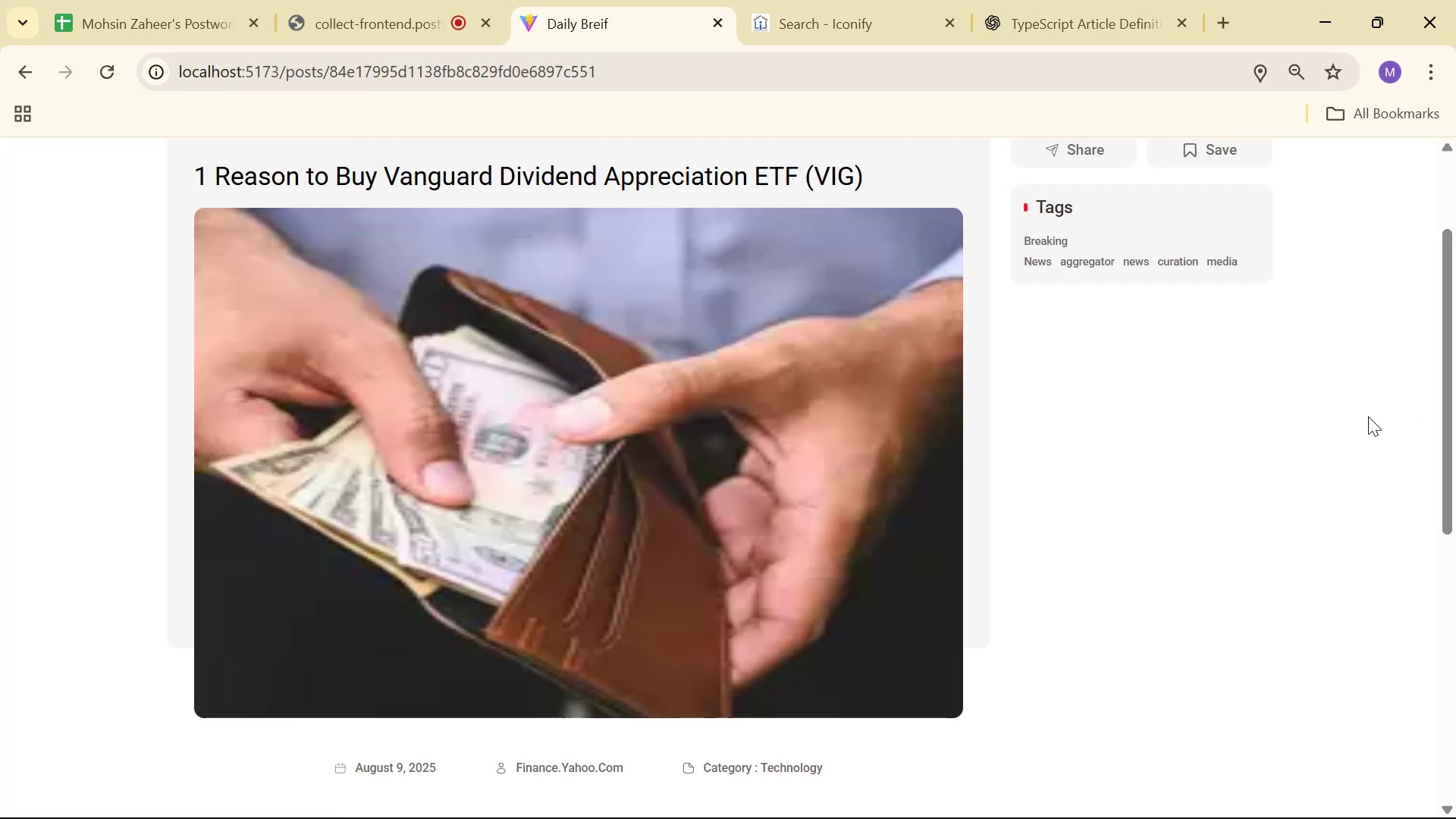 
key(Alt+Tab)
 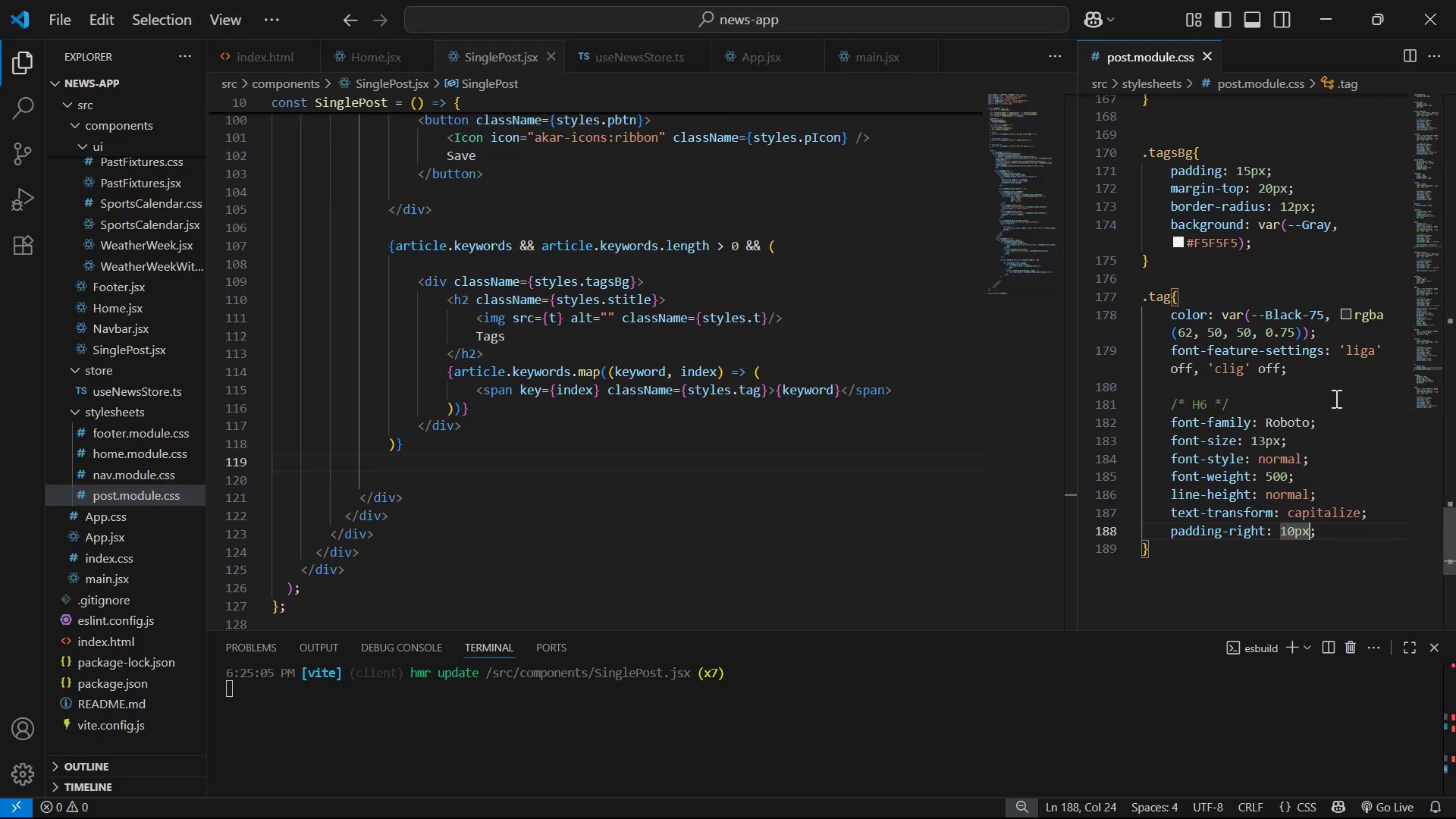 
left_click_drag(start_coordinate=[1333, 375], to_coordinate=[1175, 350])
 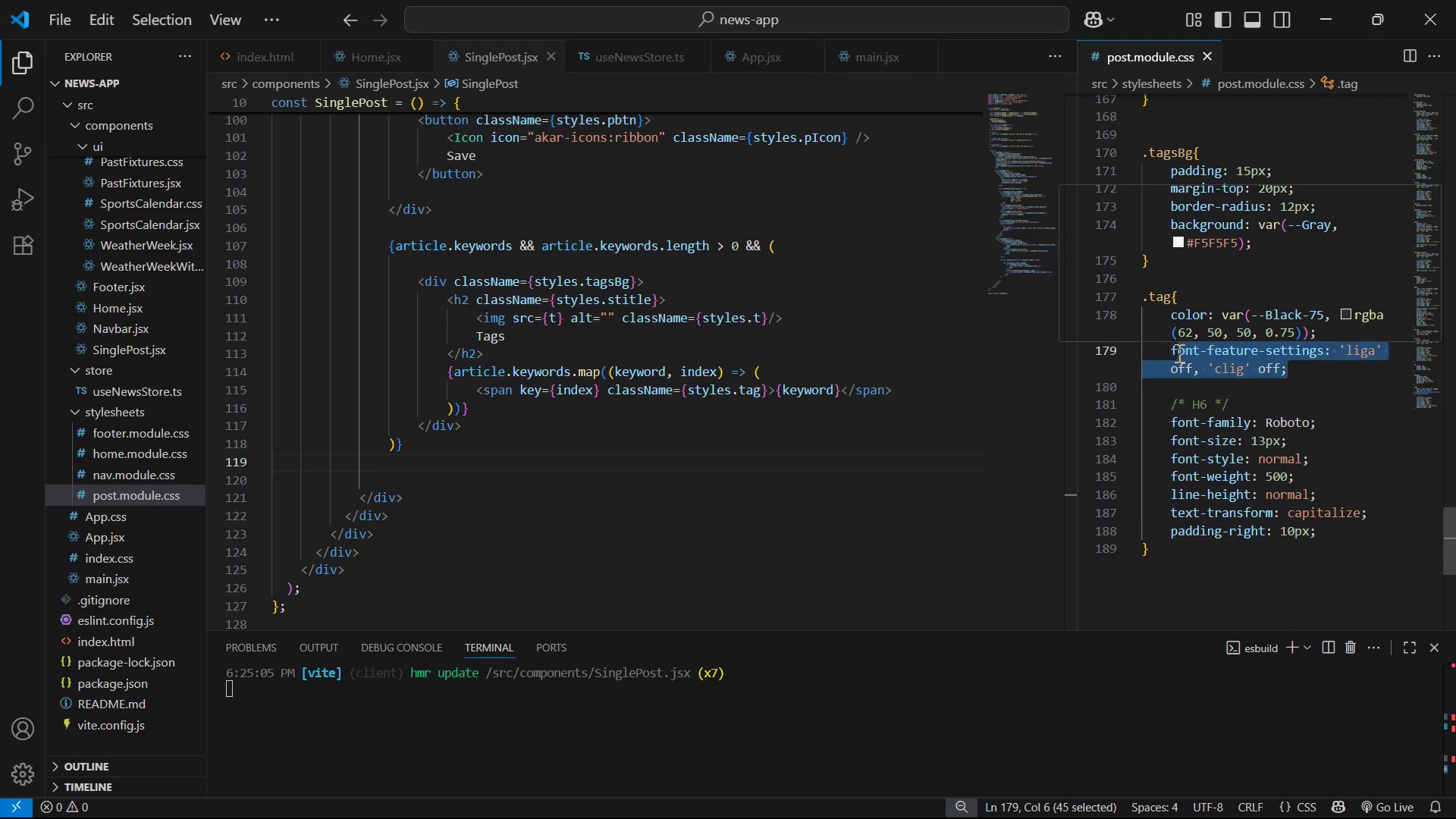 
key(Backspace)
 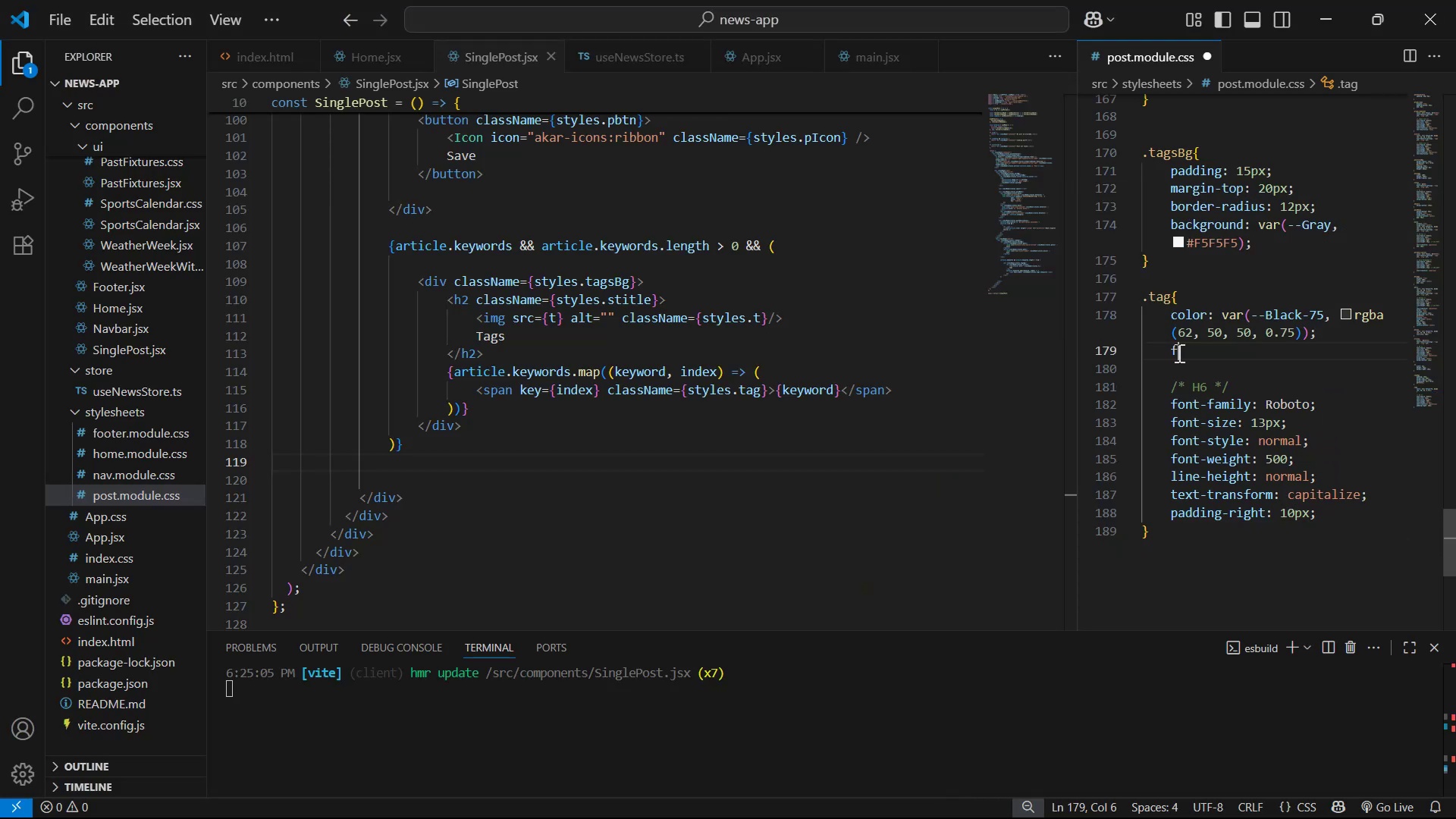 
key(Backspace)
 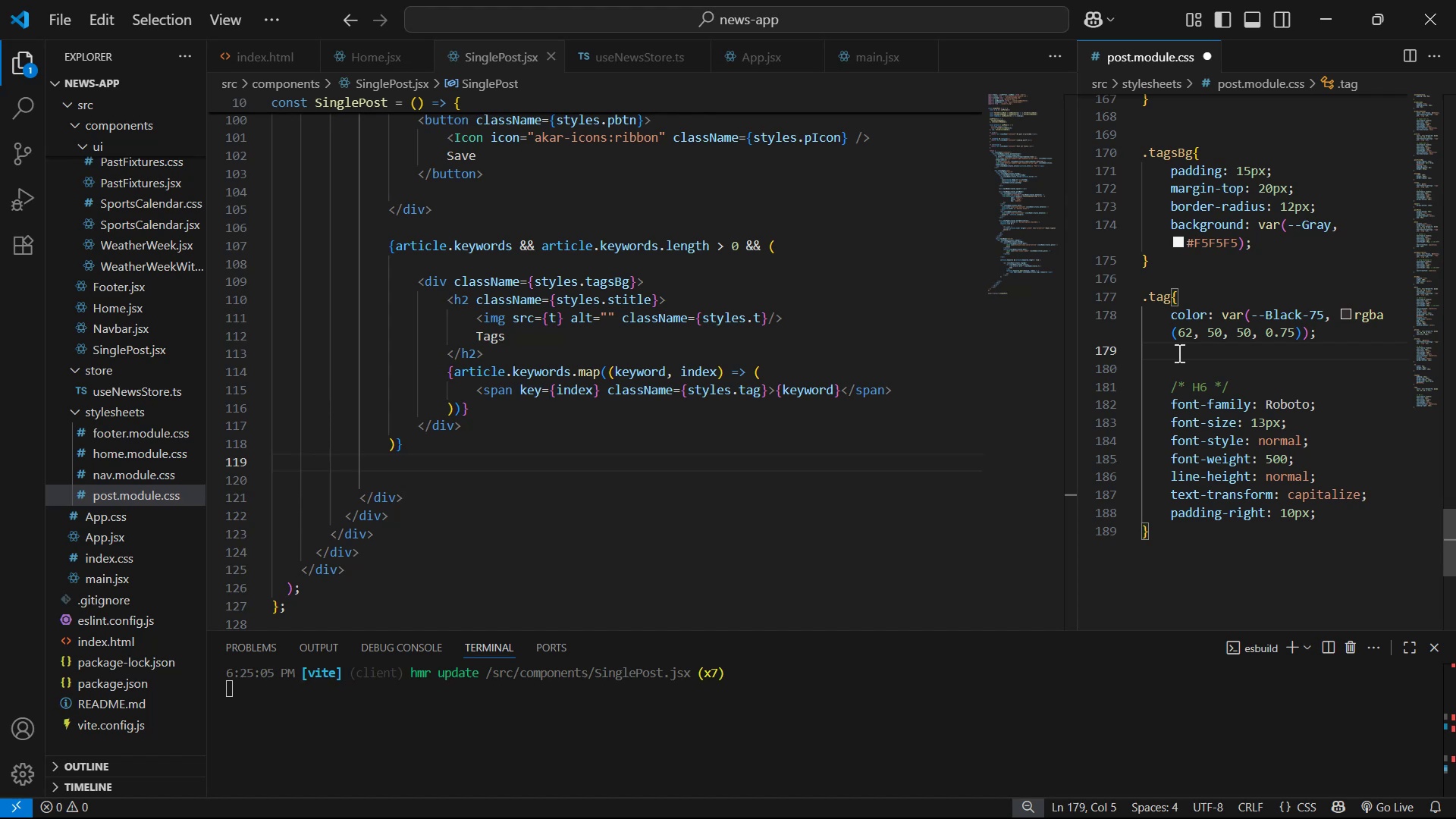 
key(Control+S)
 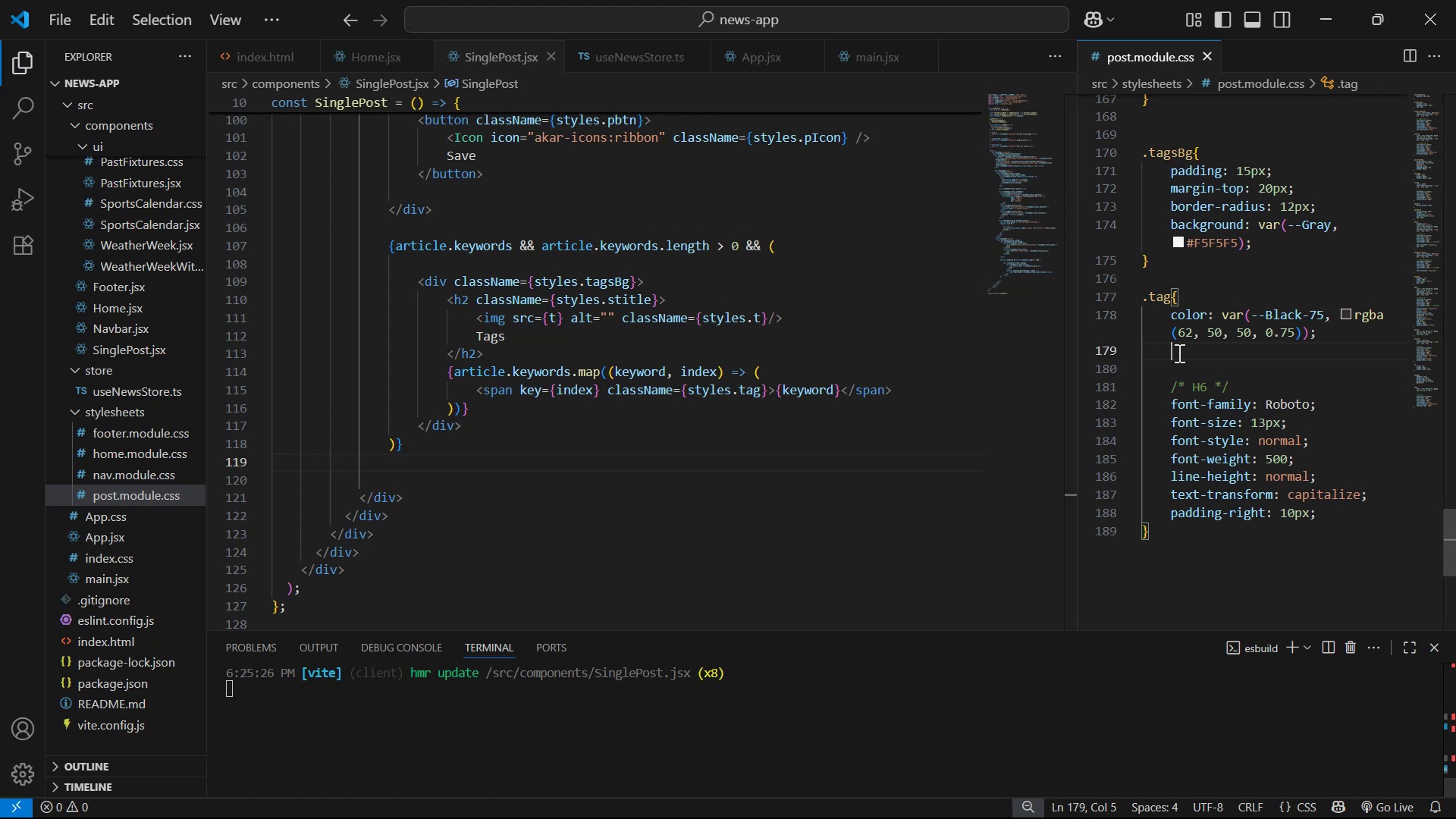 
key(Alt+AltLeft)
 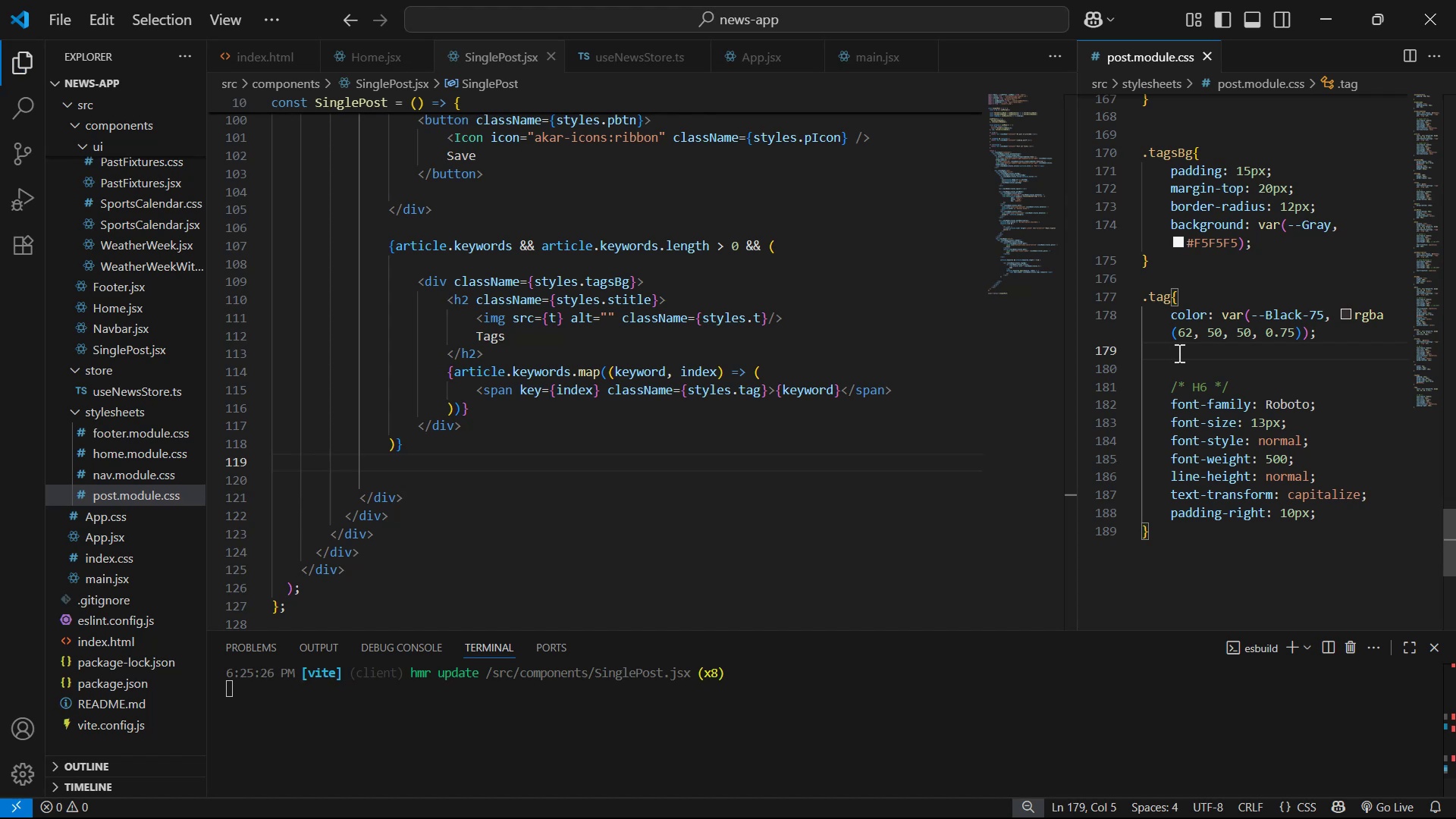 
key(Alt+Tab)
 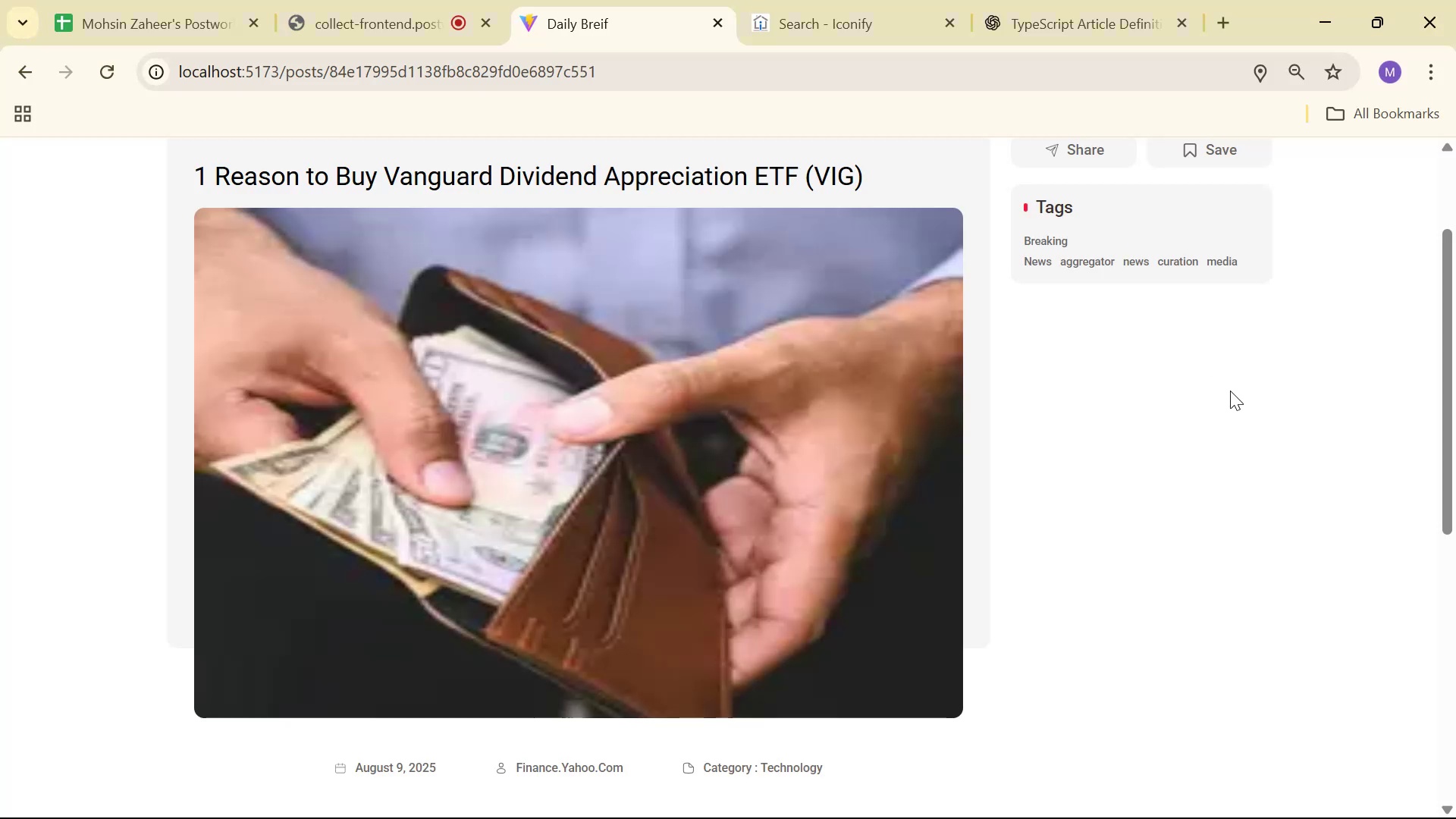 
key(Alt+AltLeft)
 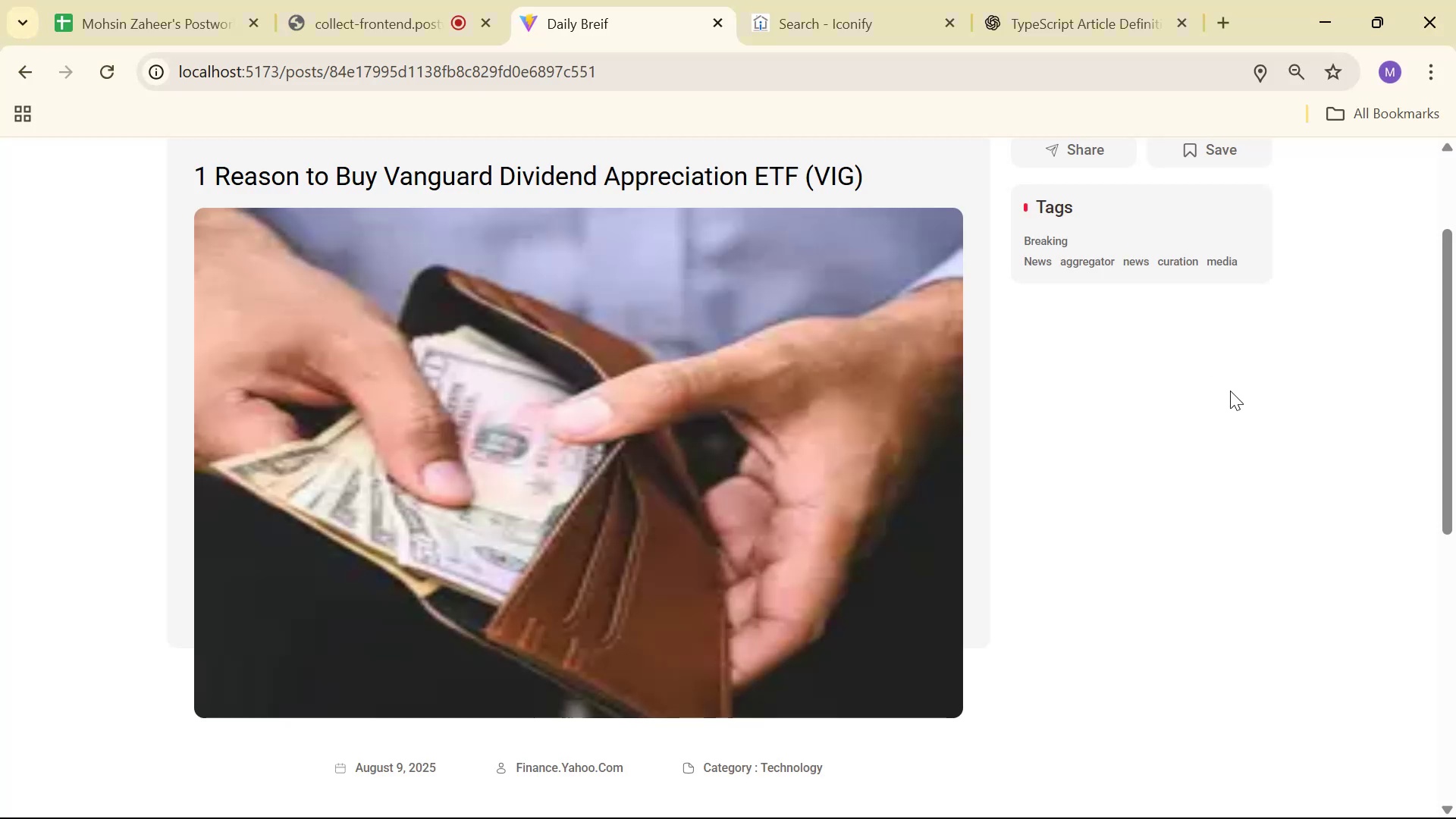 
key(Alt+Tab)
 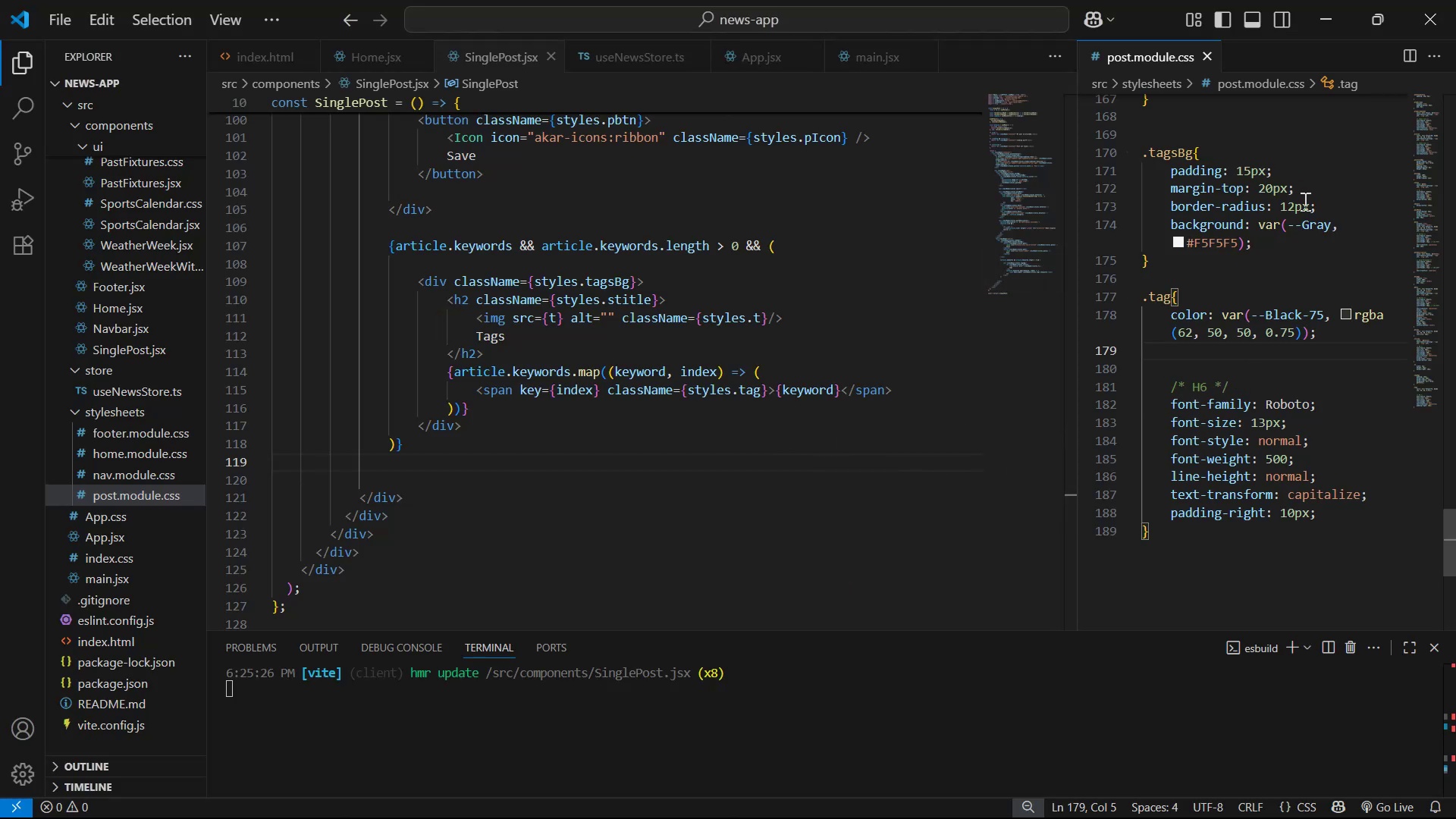 
wait(5.19)
 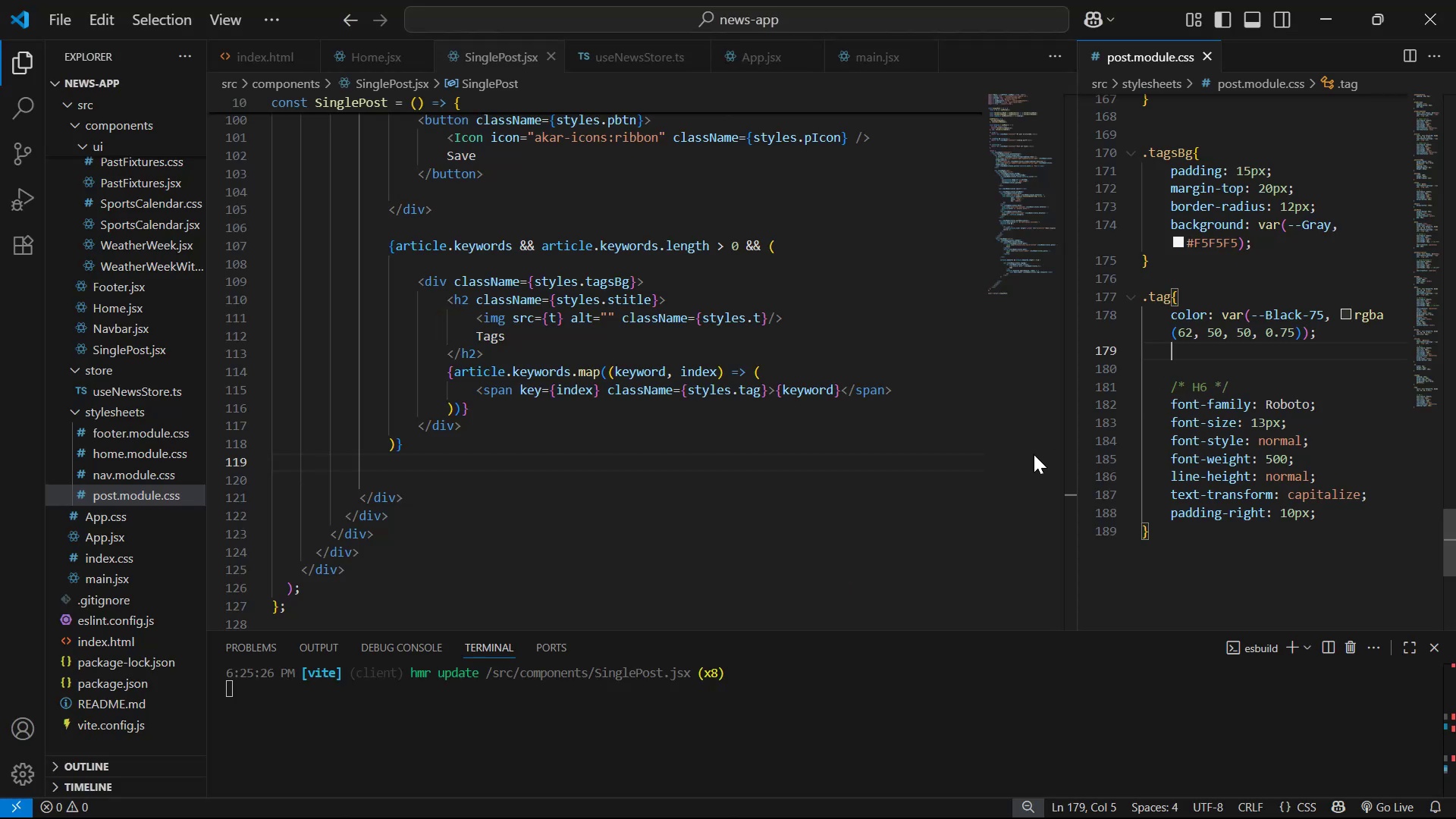 
key(Alt+AltLeft)
 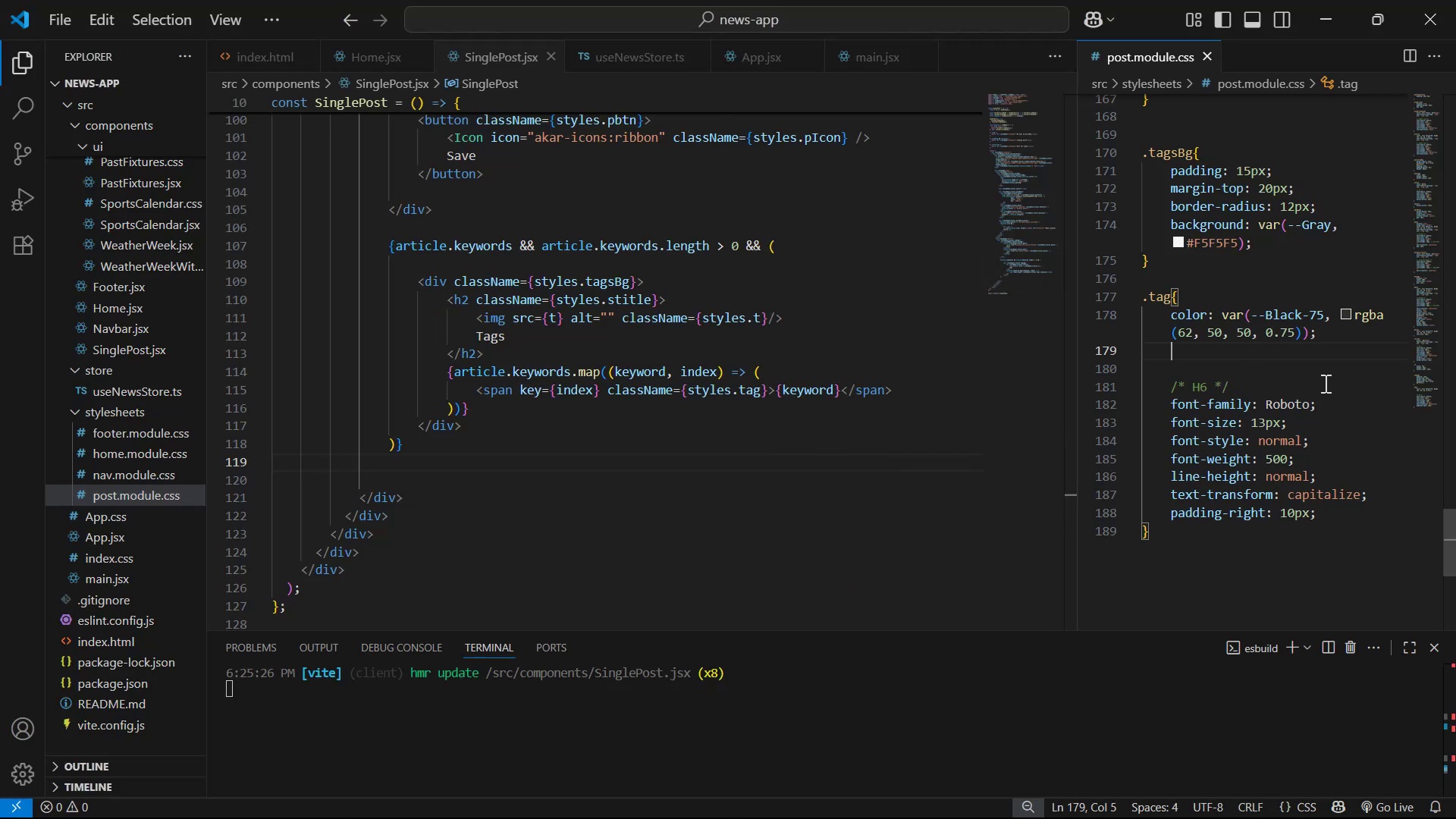 
key(Alt+Tab)
 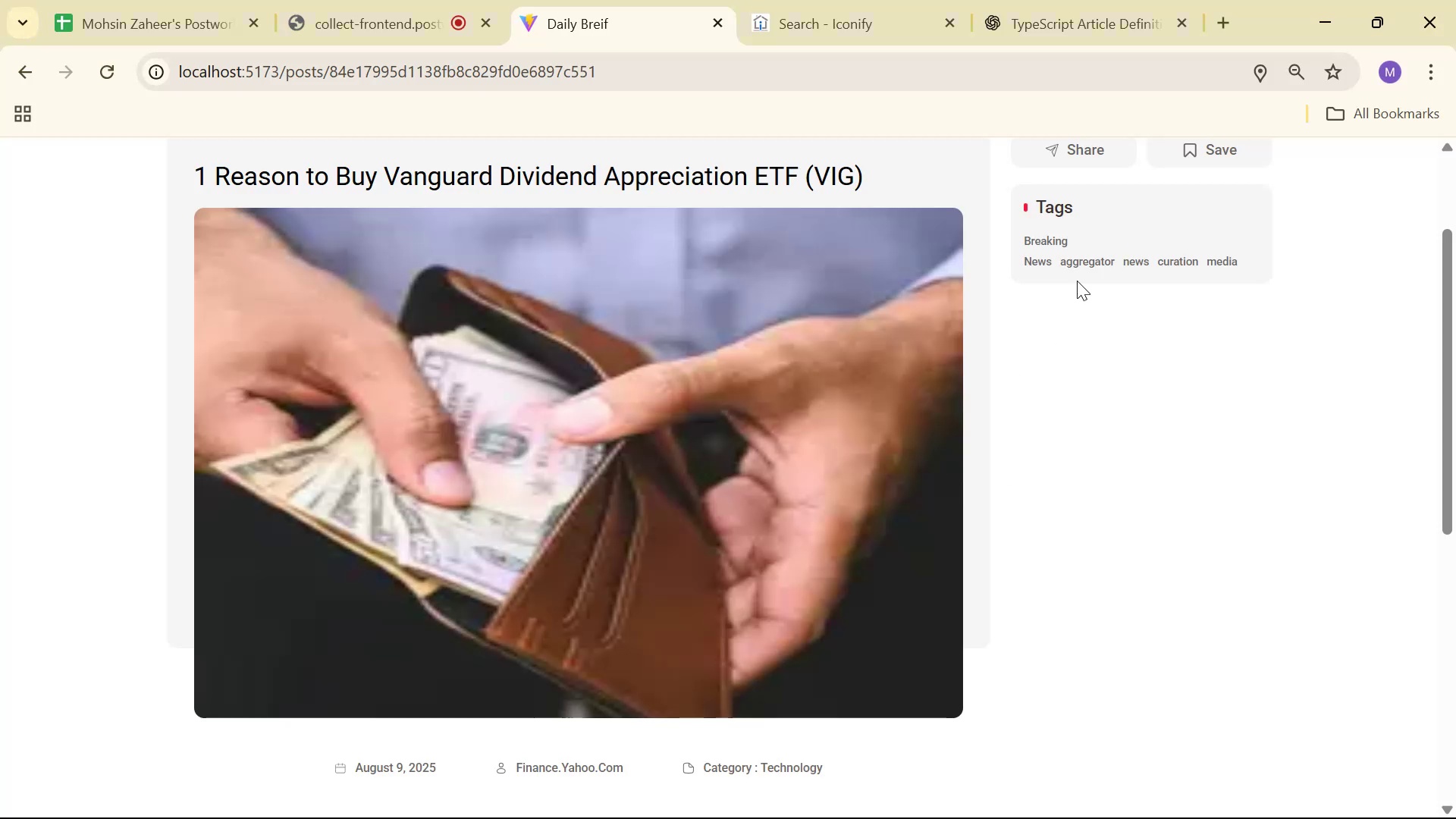 
right_click([1071, 249])
 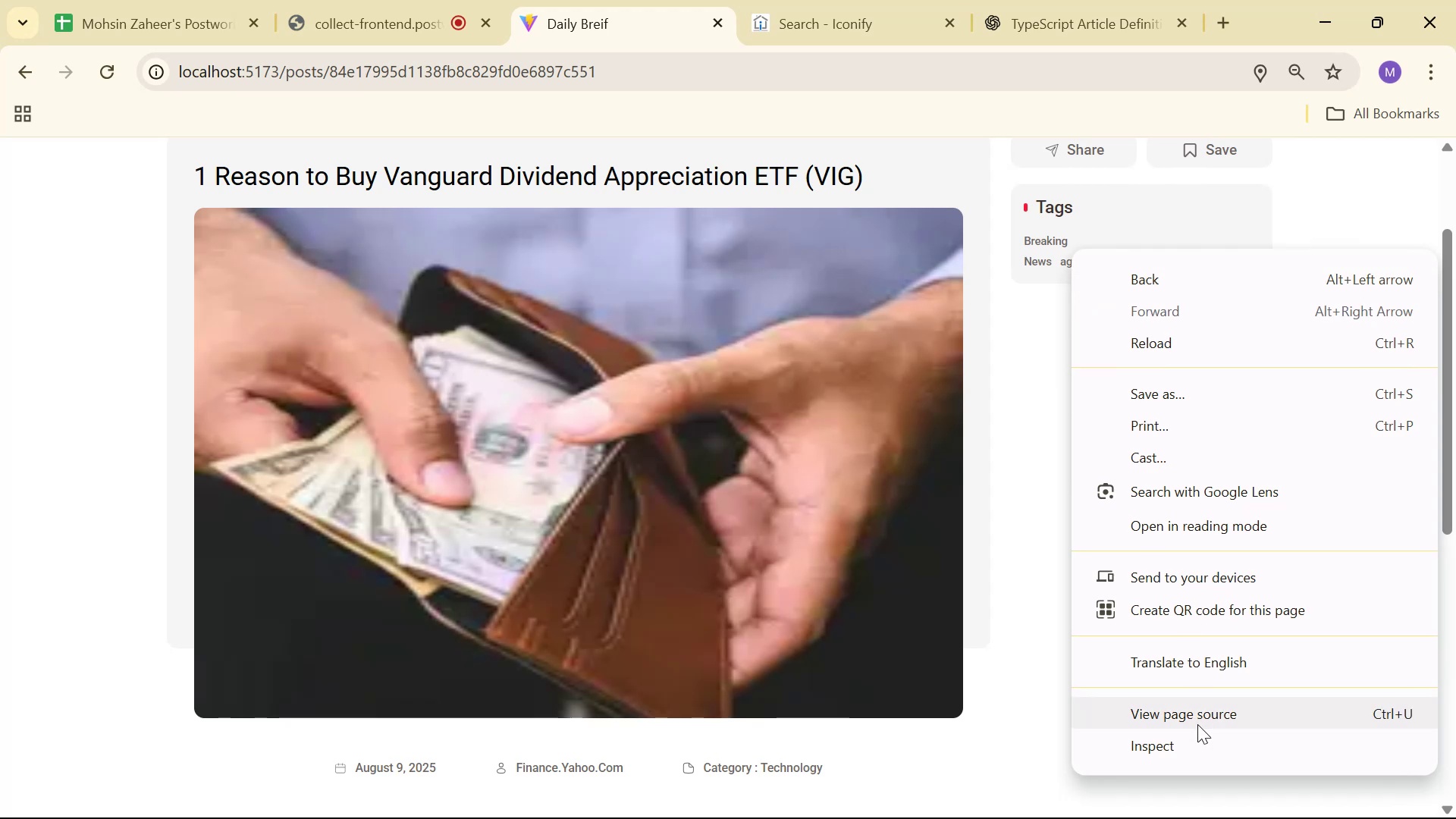 
left_click([1199, 736])
 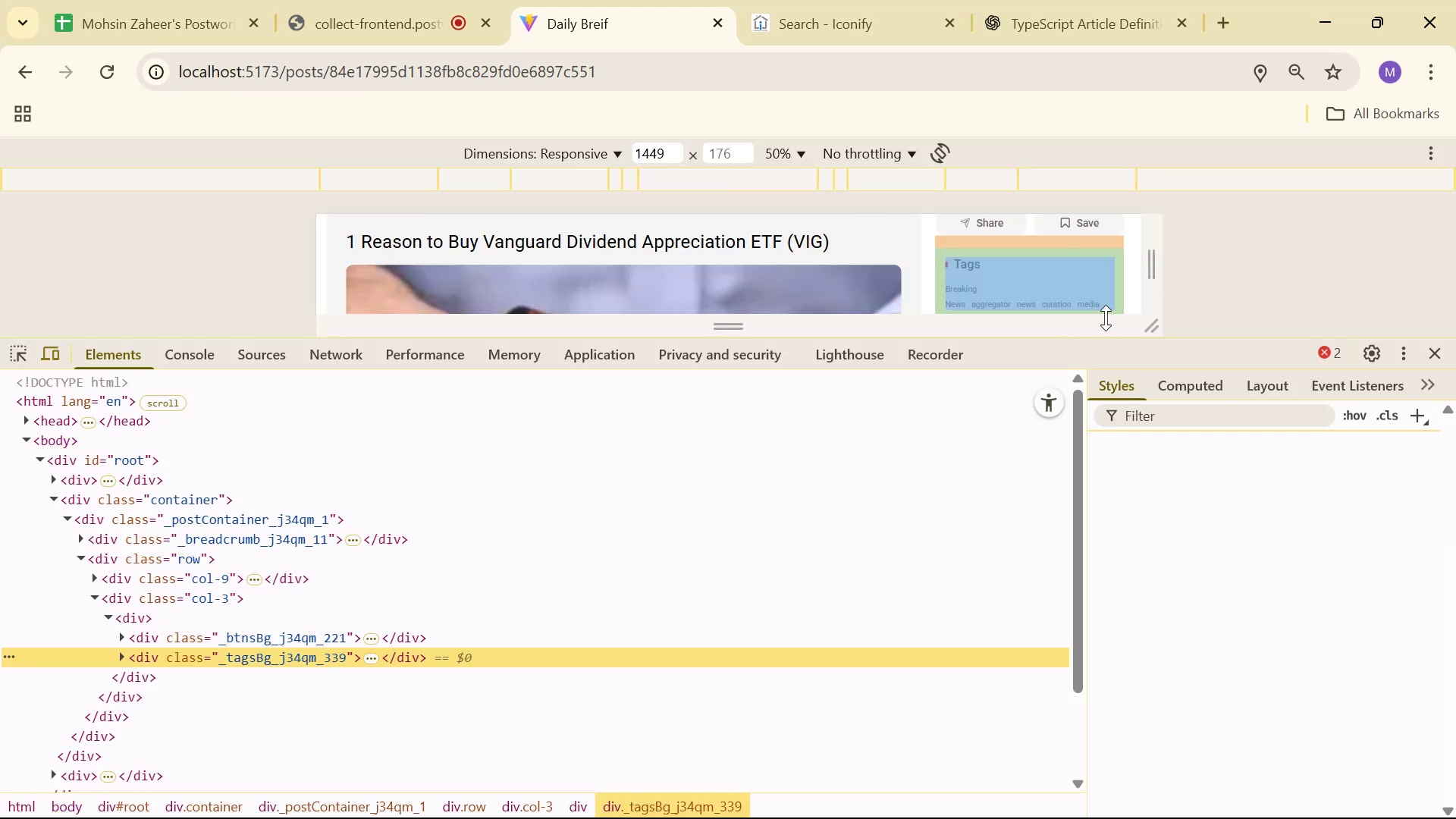 
scroll: coordinate [1088, 274], scroll_direction: down, amount: 1.0
 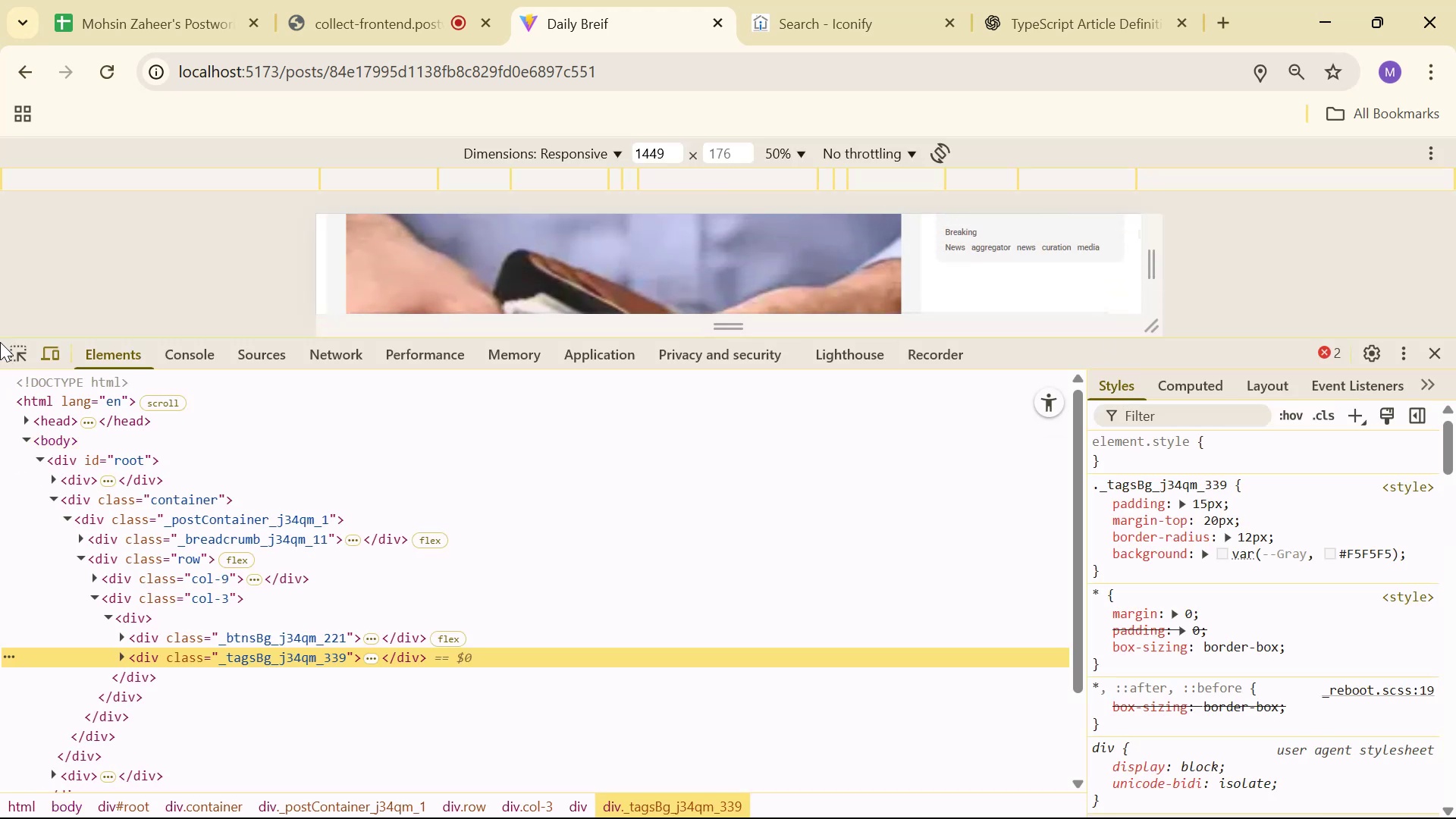 
left_click([20, 352])
 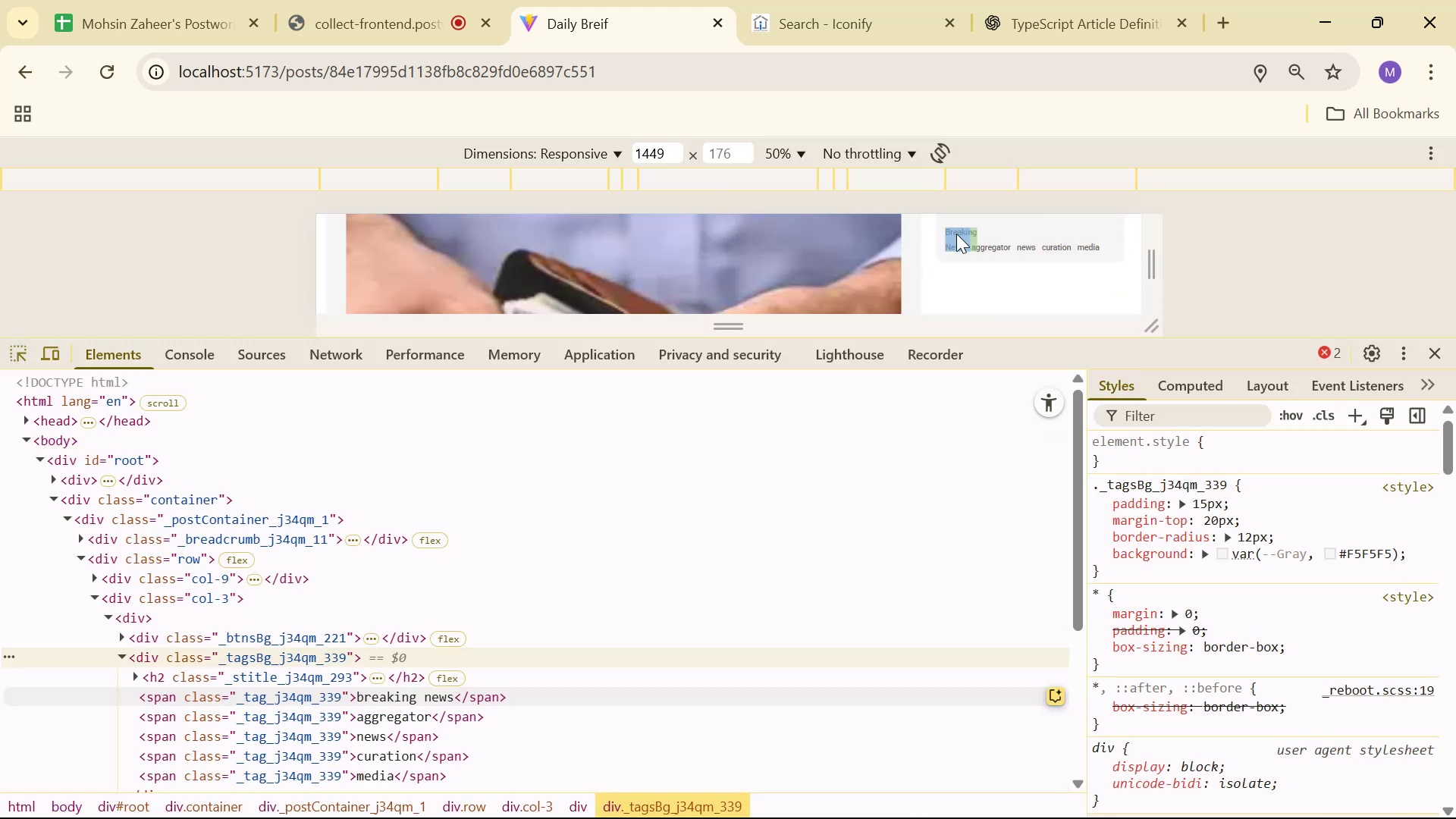 
left_click([956, 234])
 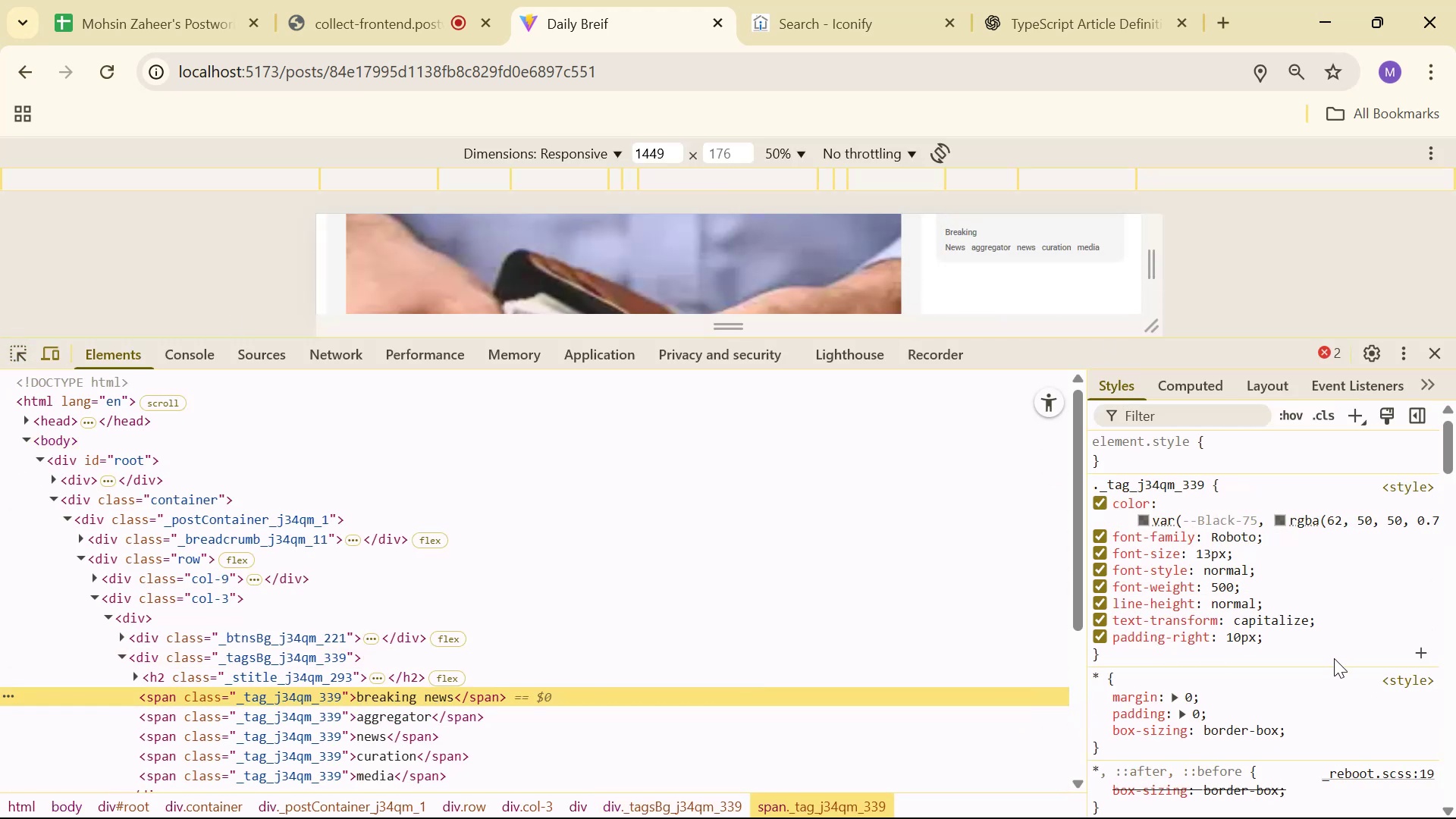 
wait(5.5)
 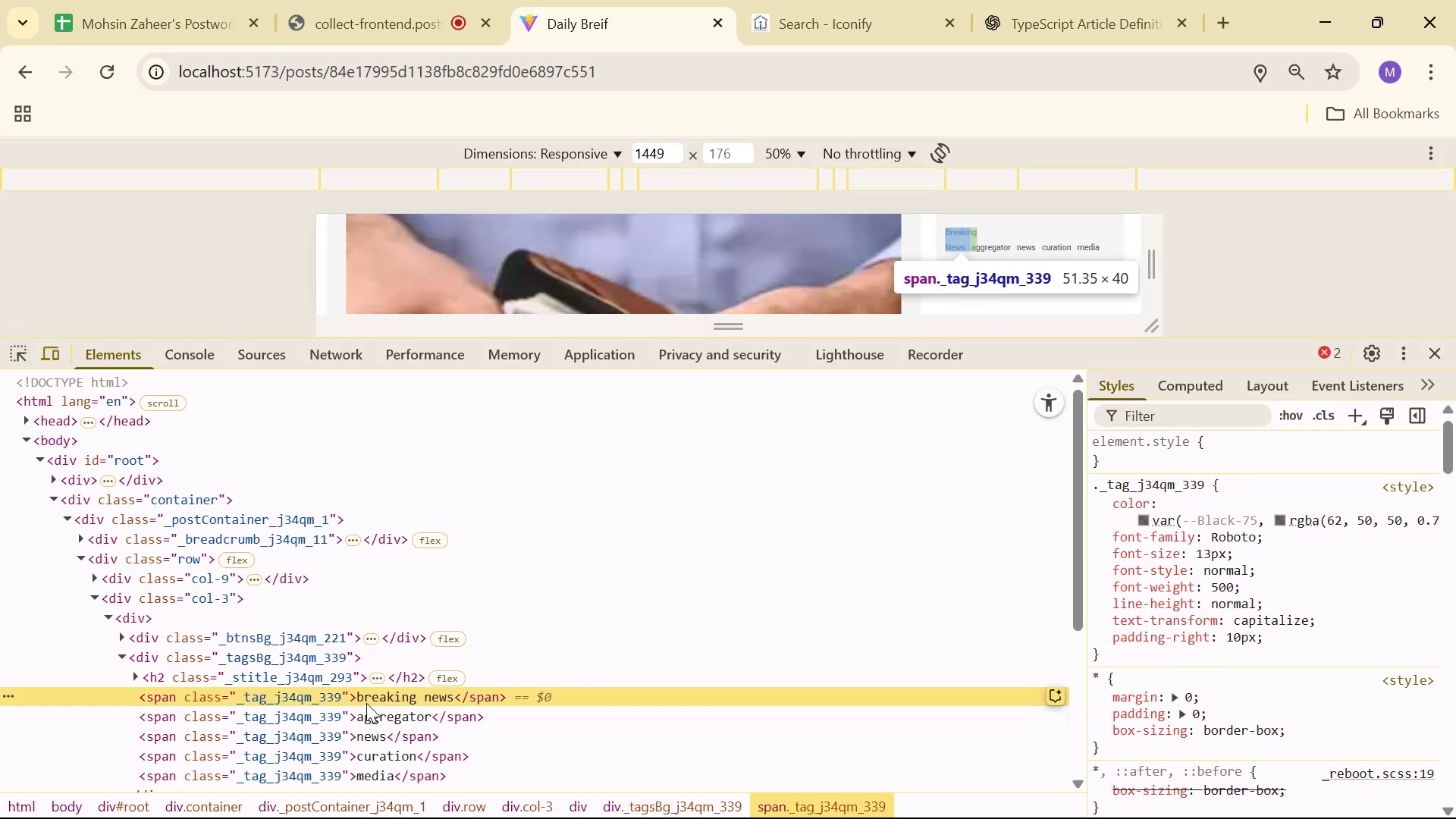 
left_click_drag(start_coordinate=[1449, 453], to_coordinate=[1447, 805])
 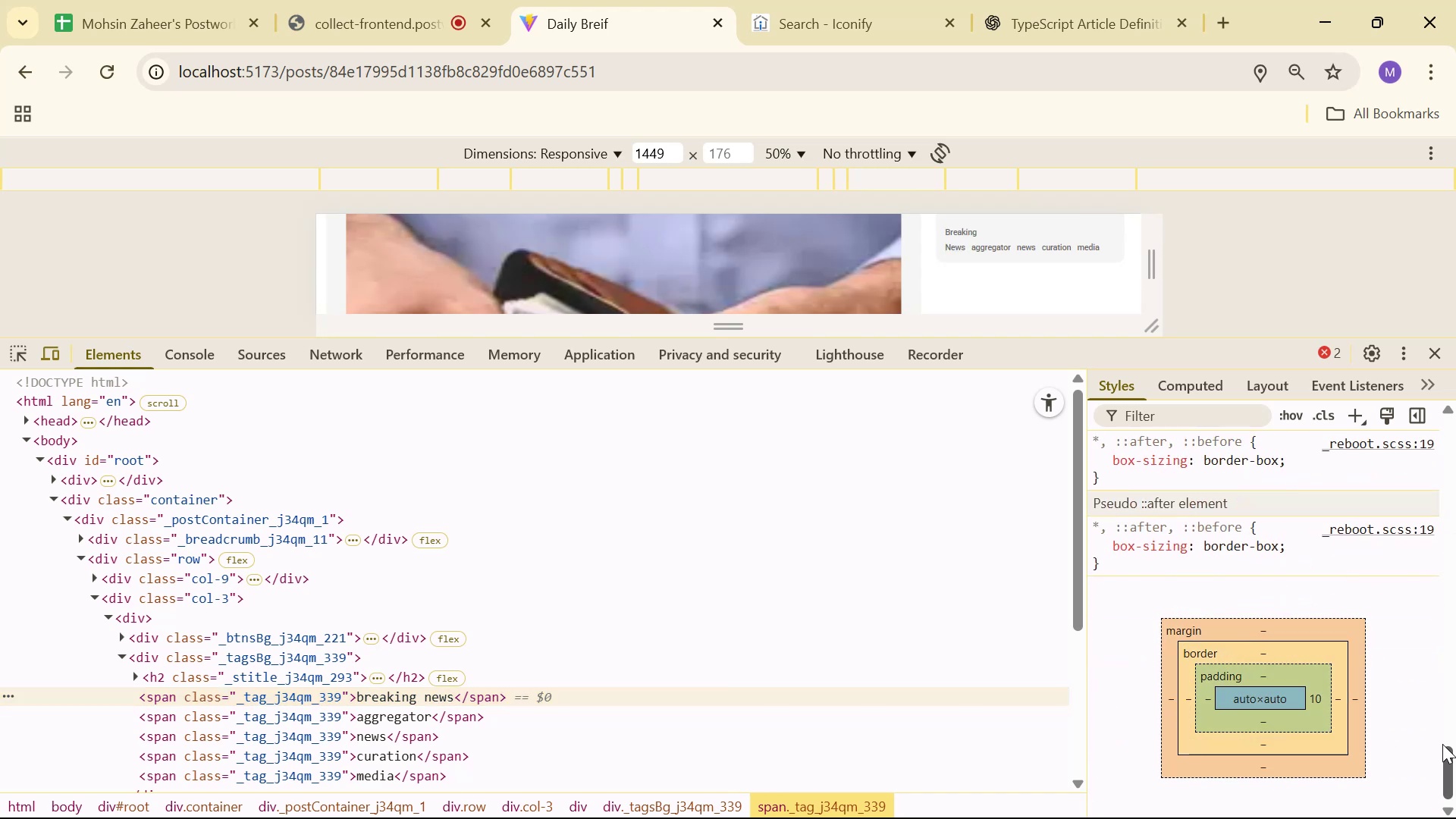 
wait(5.75)
 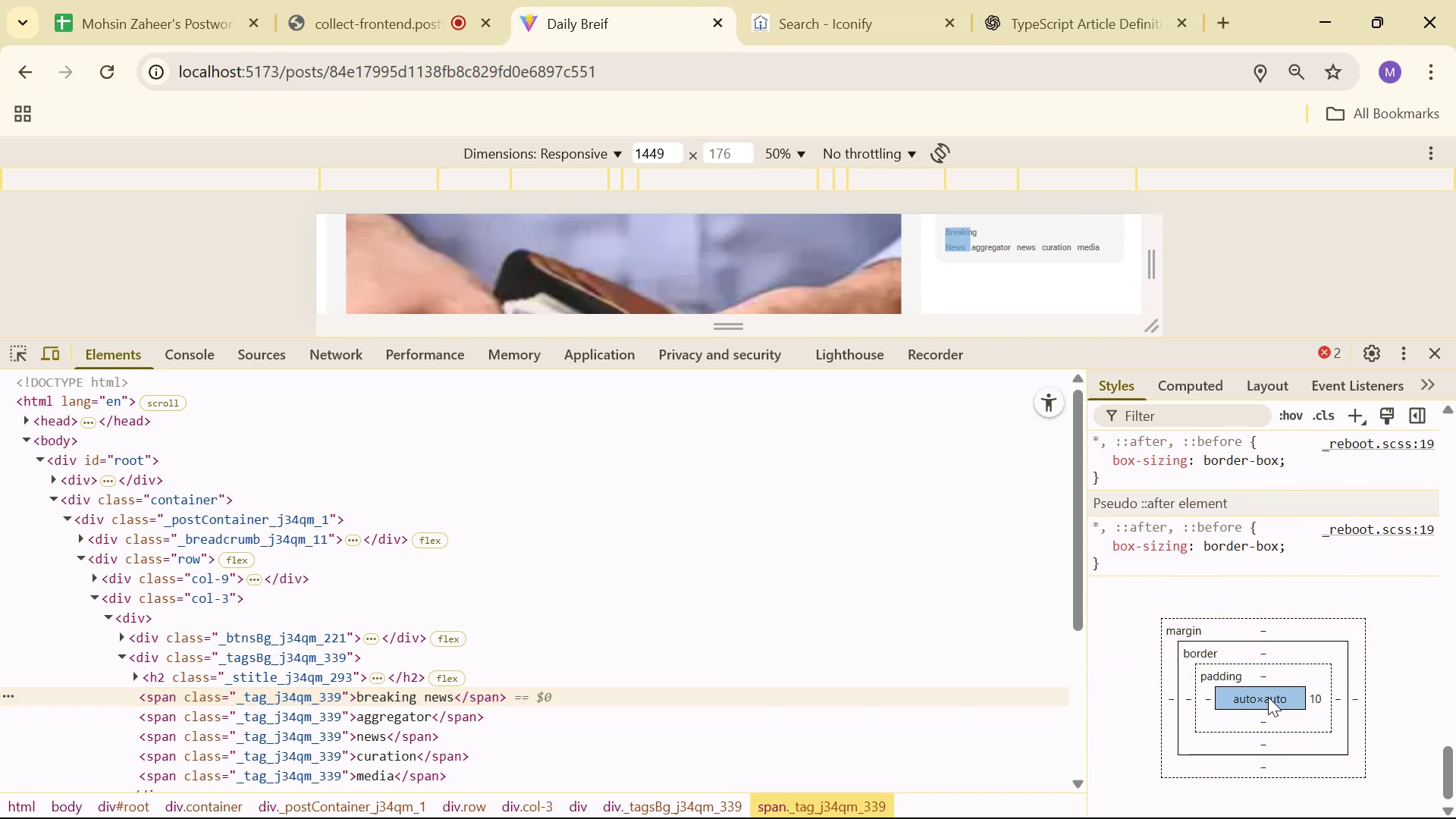 
left_click_drag(start_coordinate=[1450, 756], to_coordinate=[1455, 449])
 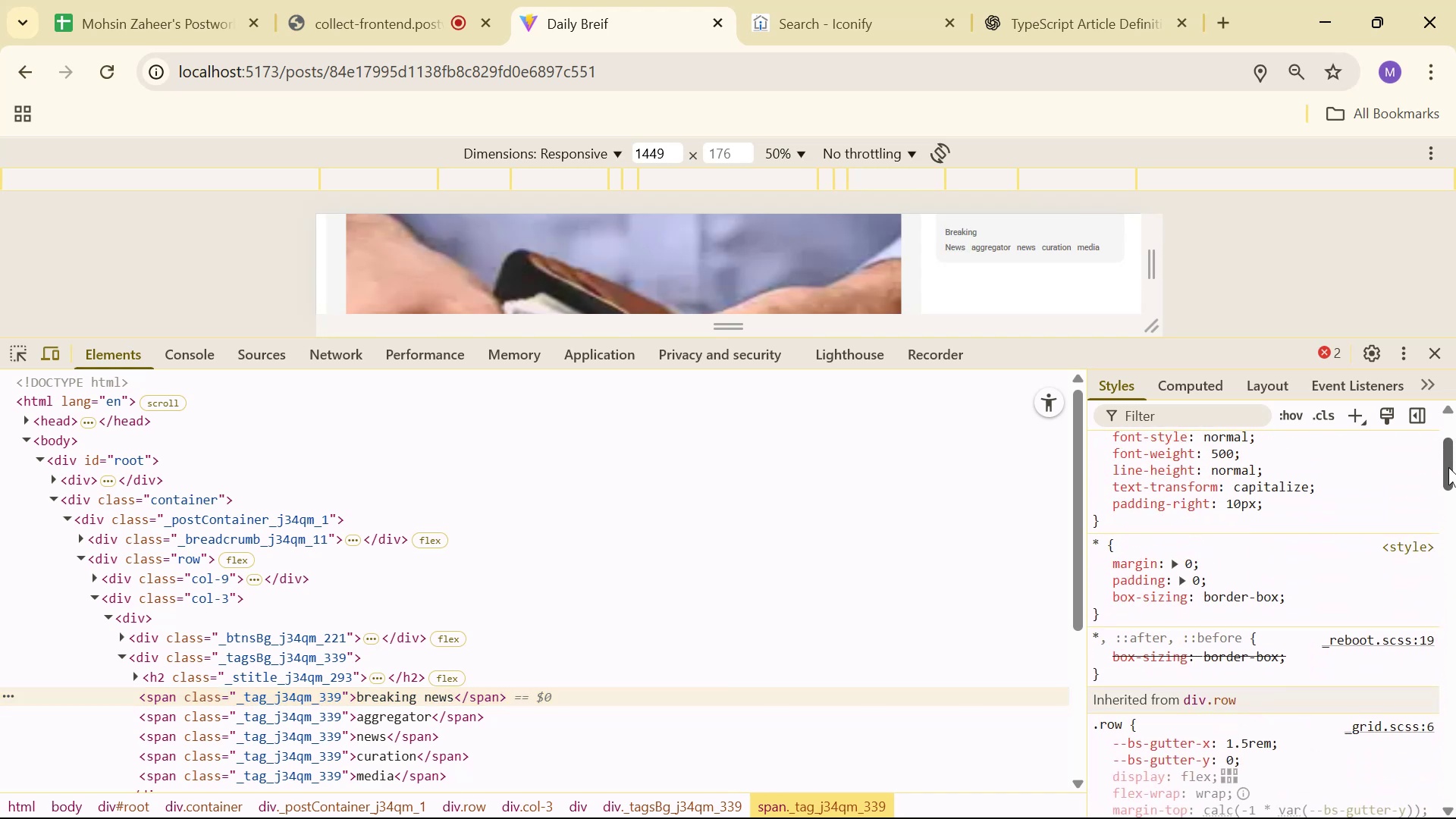 
left_click_drag(start_coordinate=[1448, 467], to_coordinate=[1455, 418])
 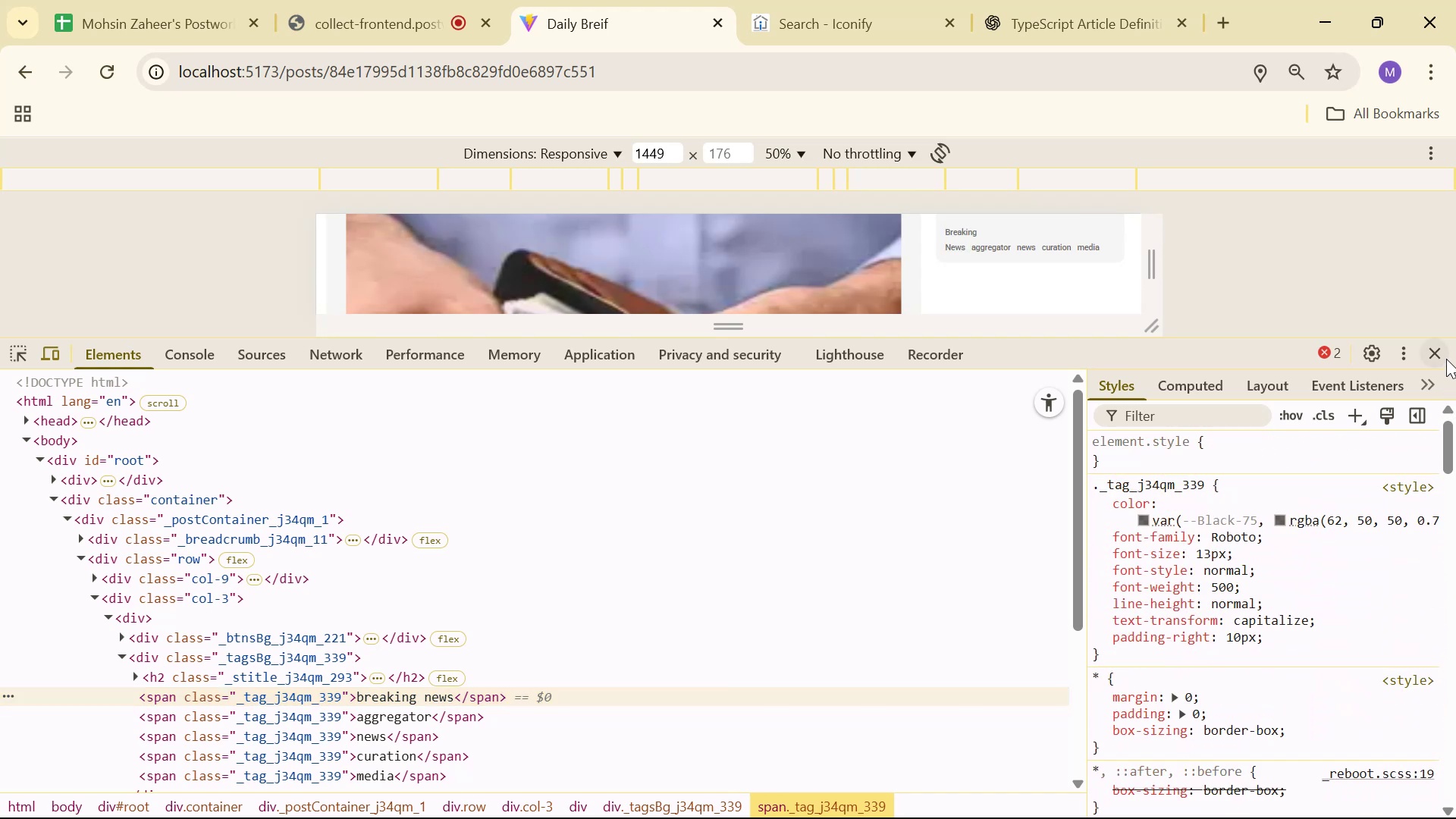 
left_click([1446, 357])
 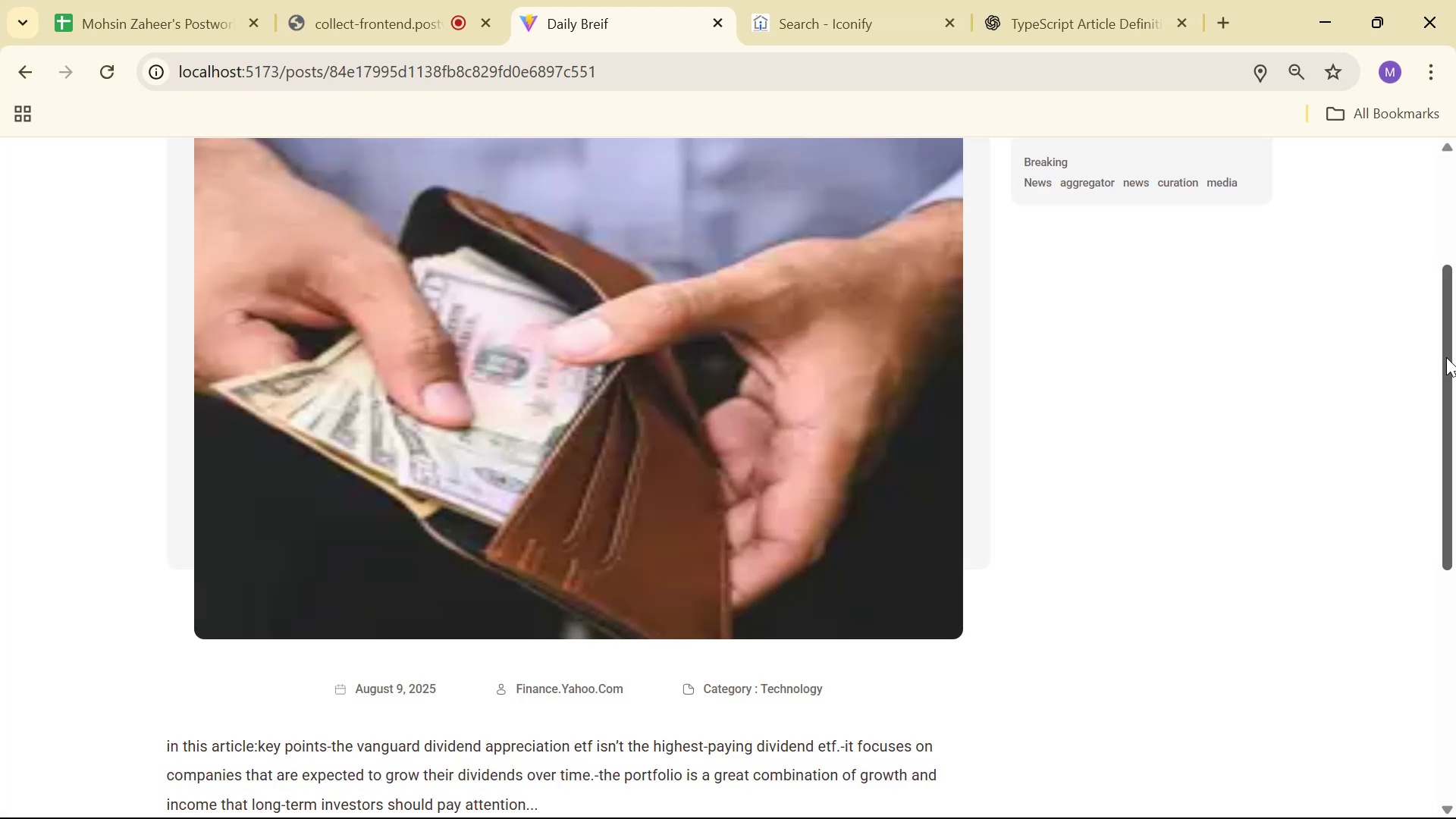 
scroll: coordinate [1385, 395], scroll_direction: up, amount: 2.0
 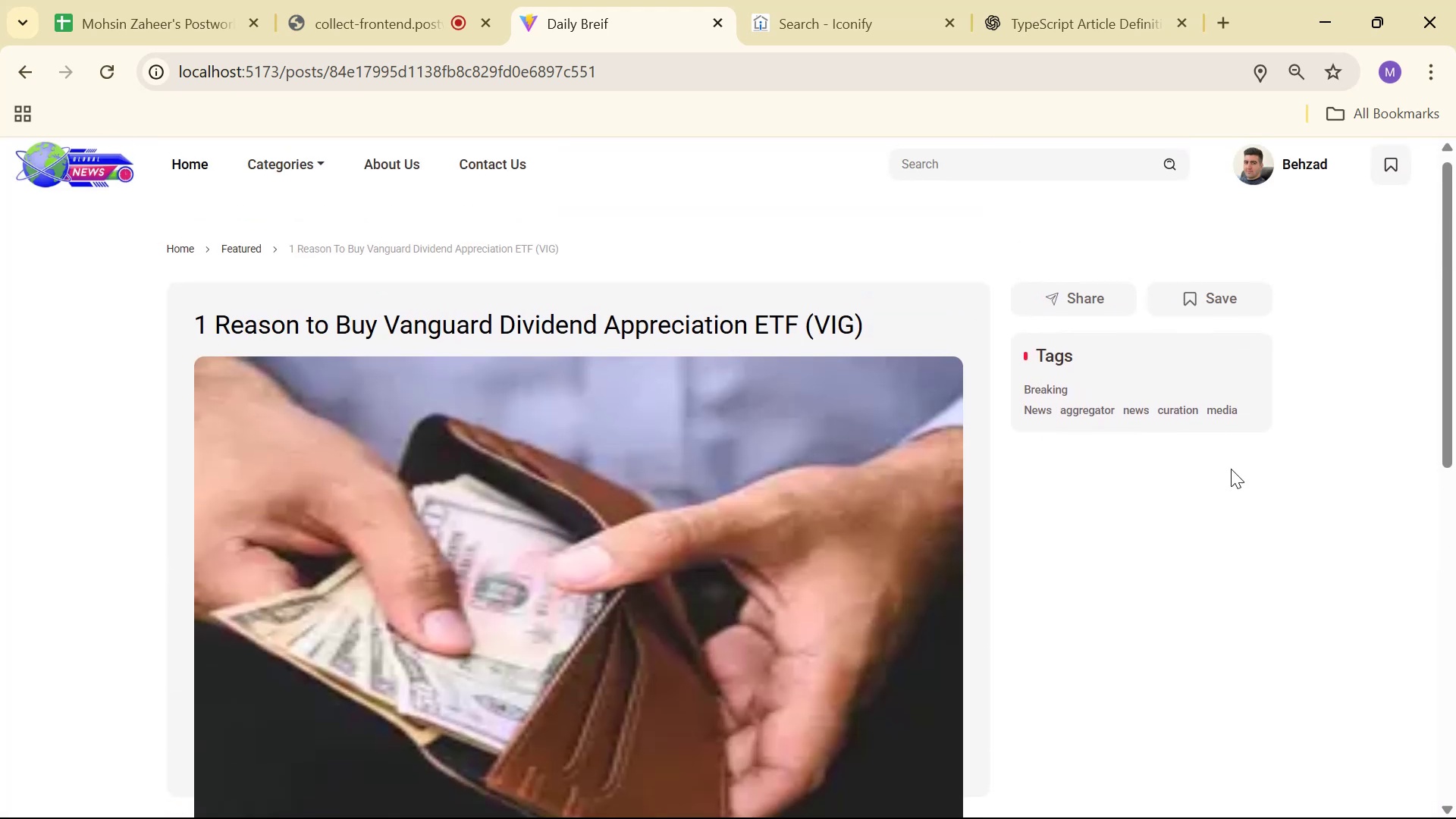 
key(Alt+Tab)
 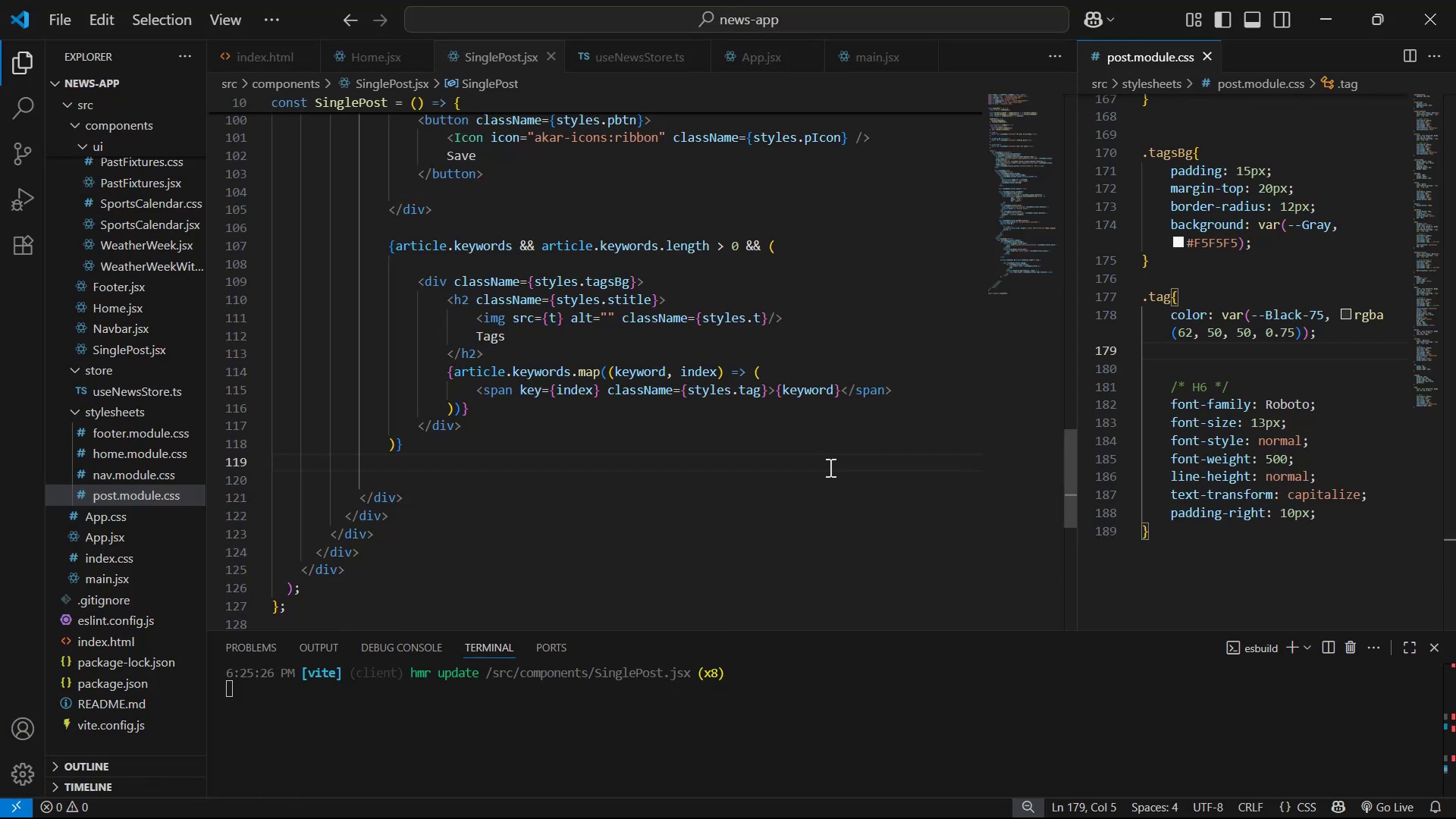 
wait(8.01)
 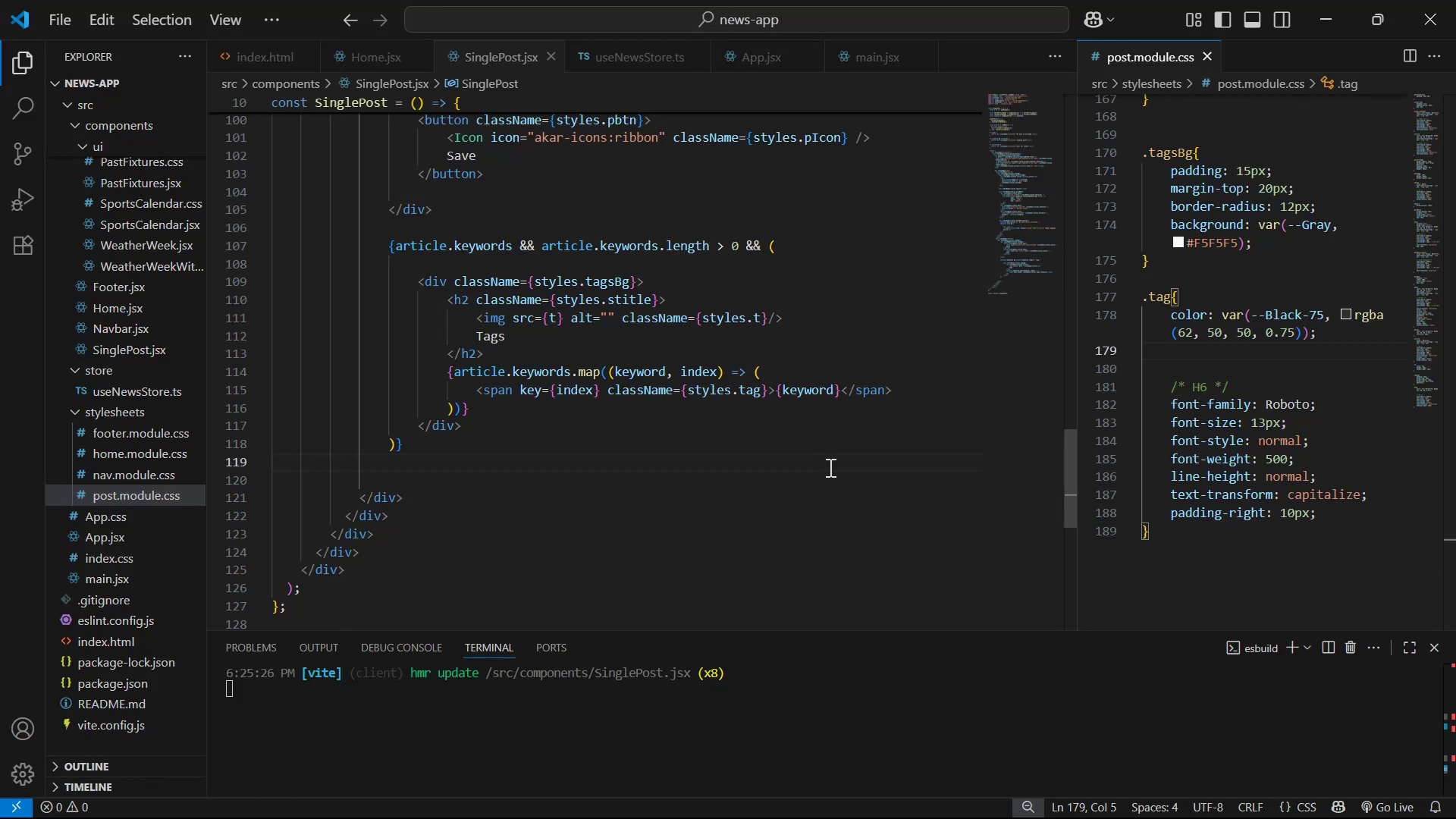 
type(wi)
 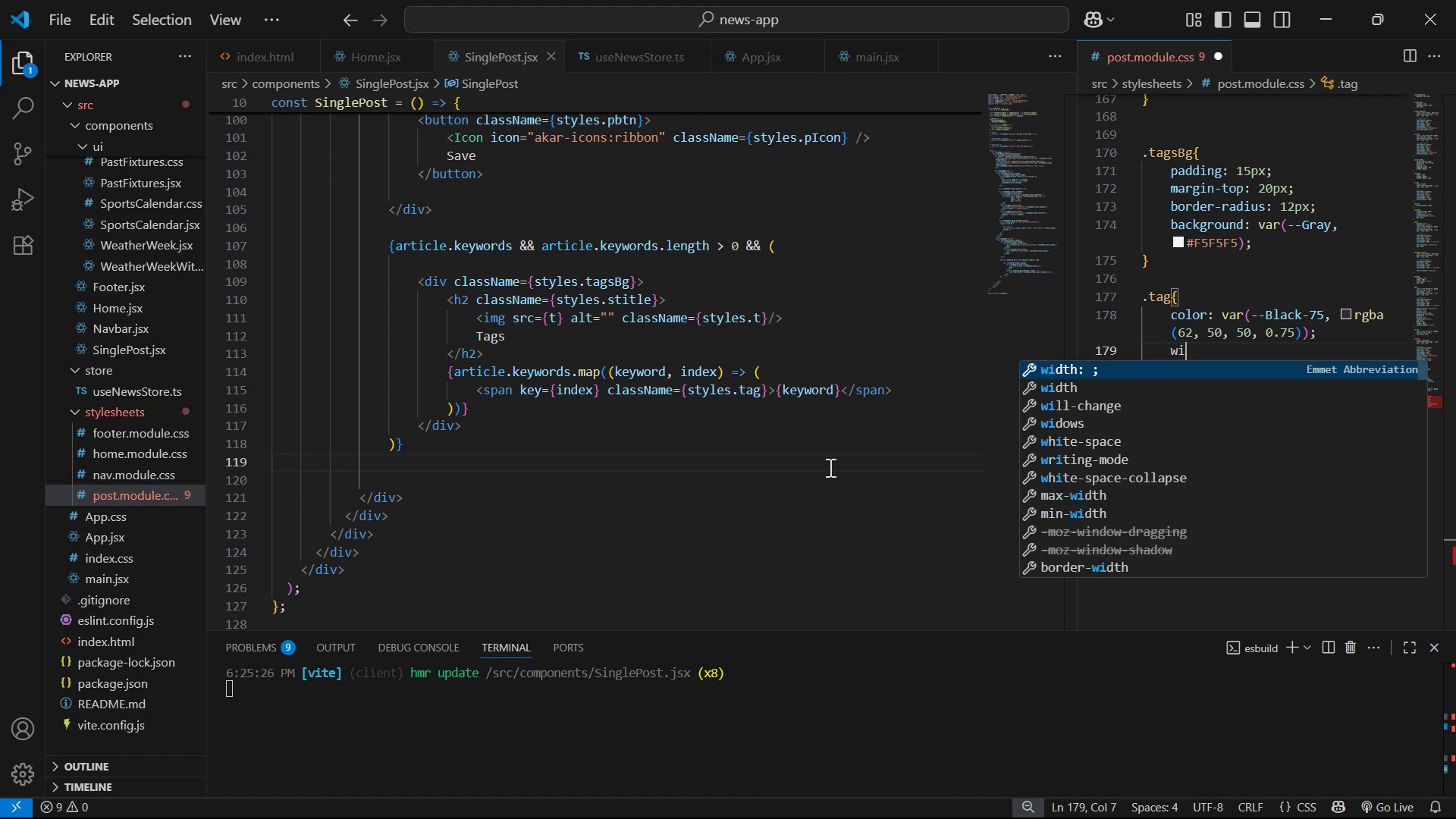 
key(Enter)
 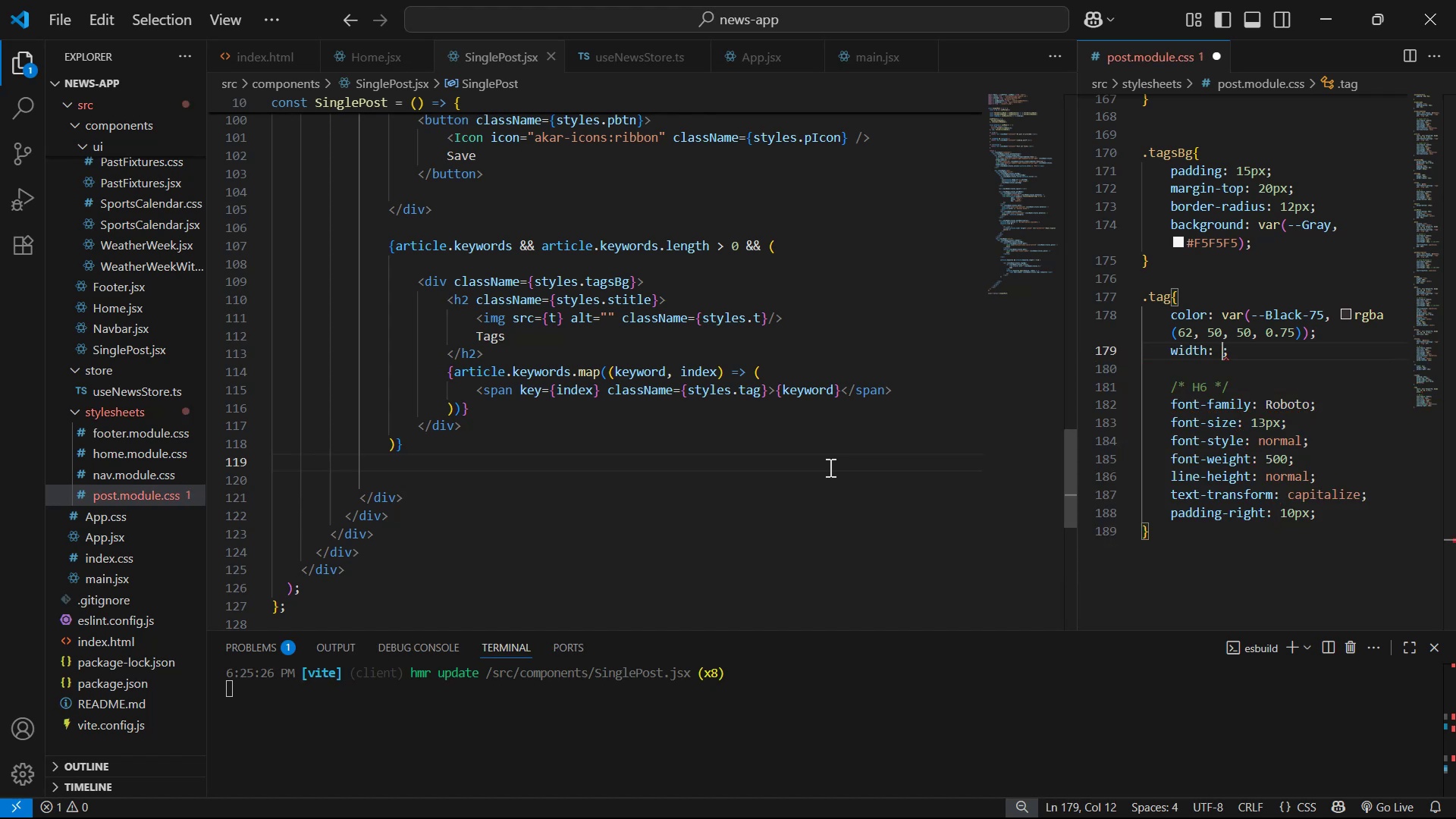 
type(100%)
 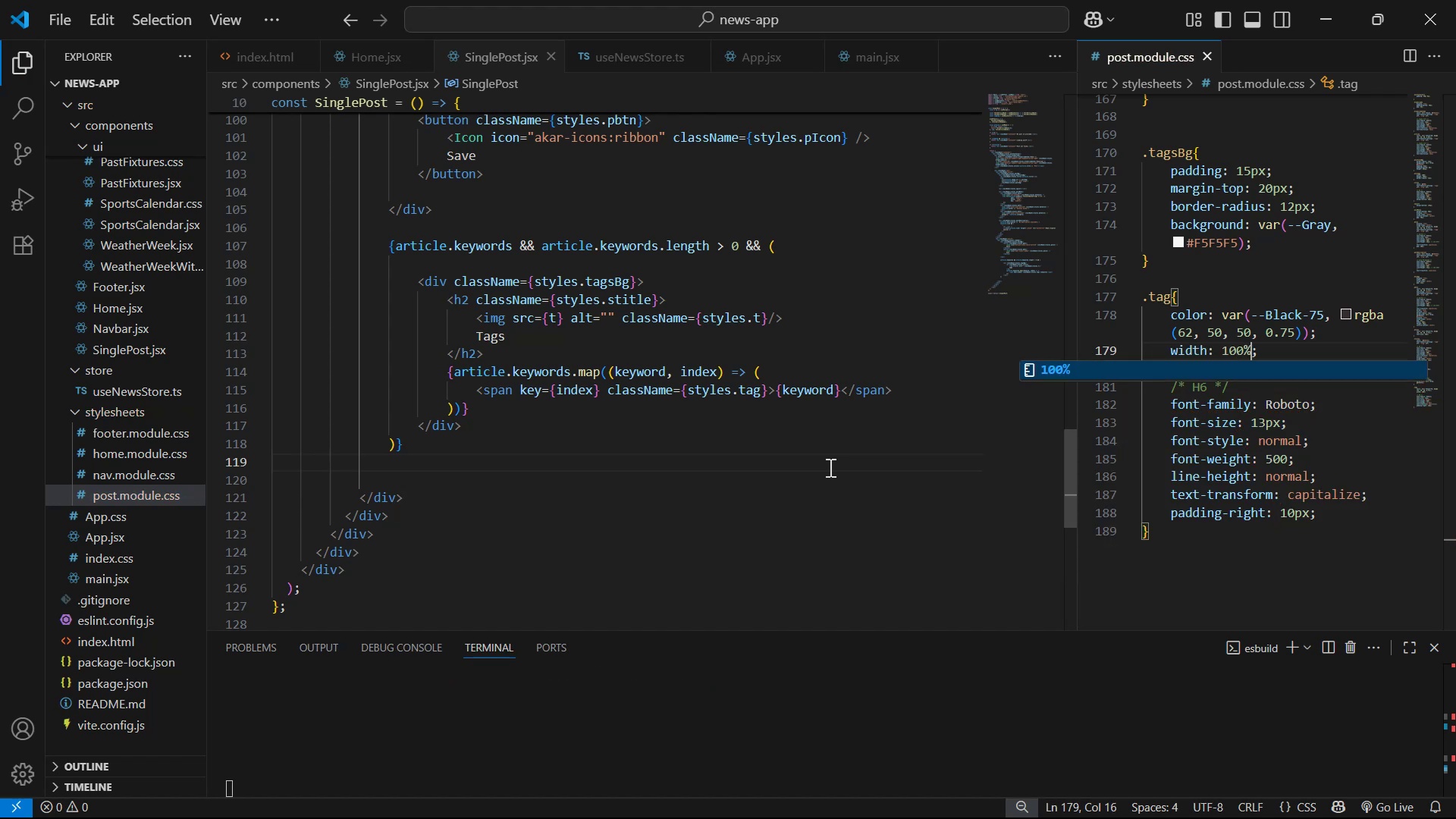 
key(Control+S)
 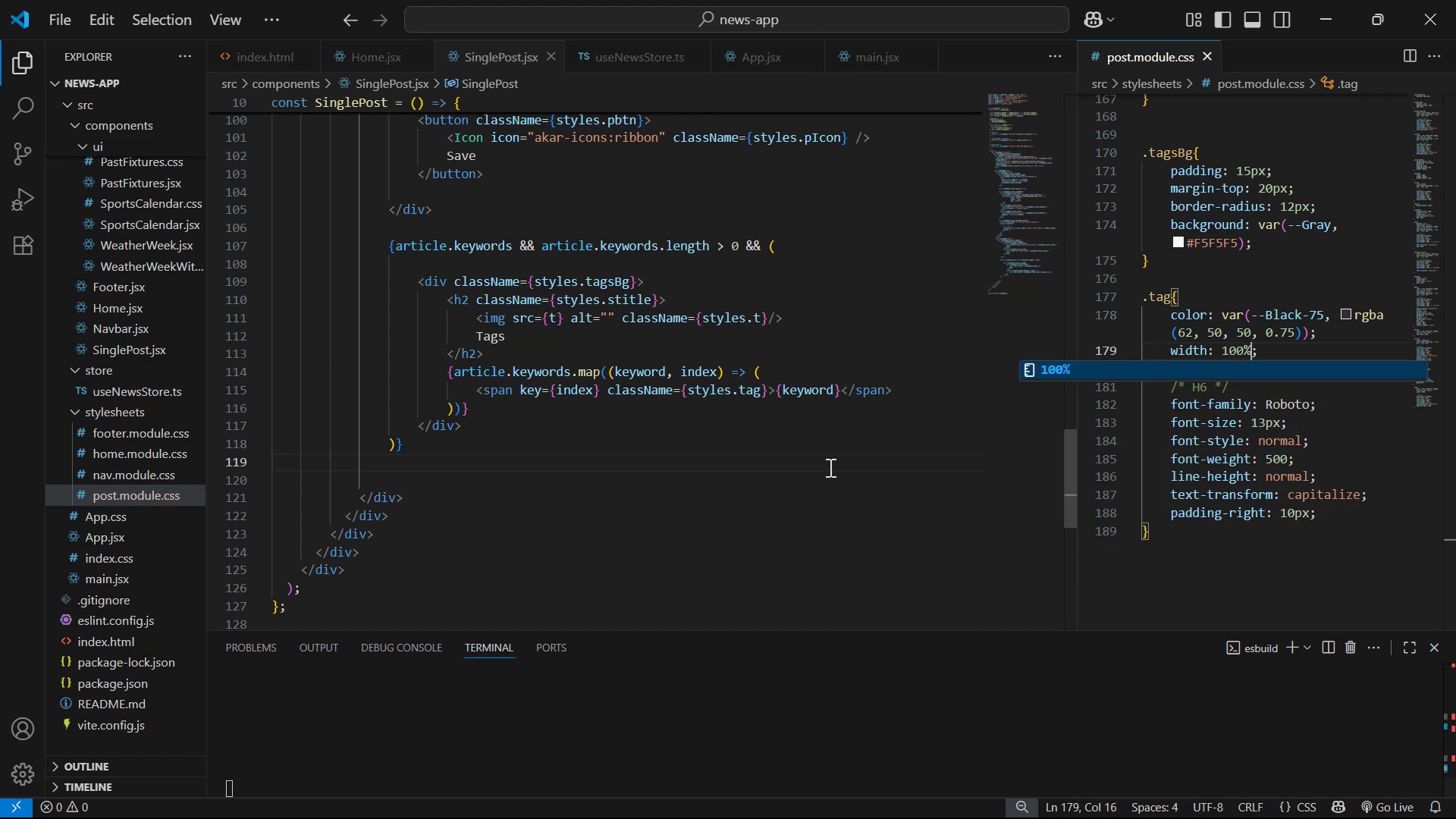 
key(Alt+AltLeft)
 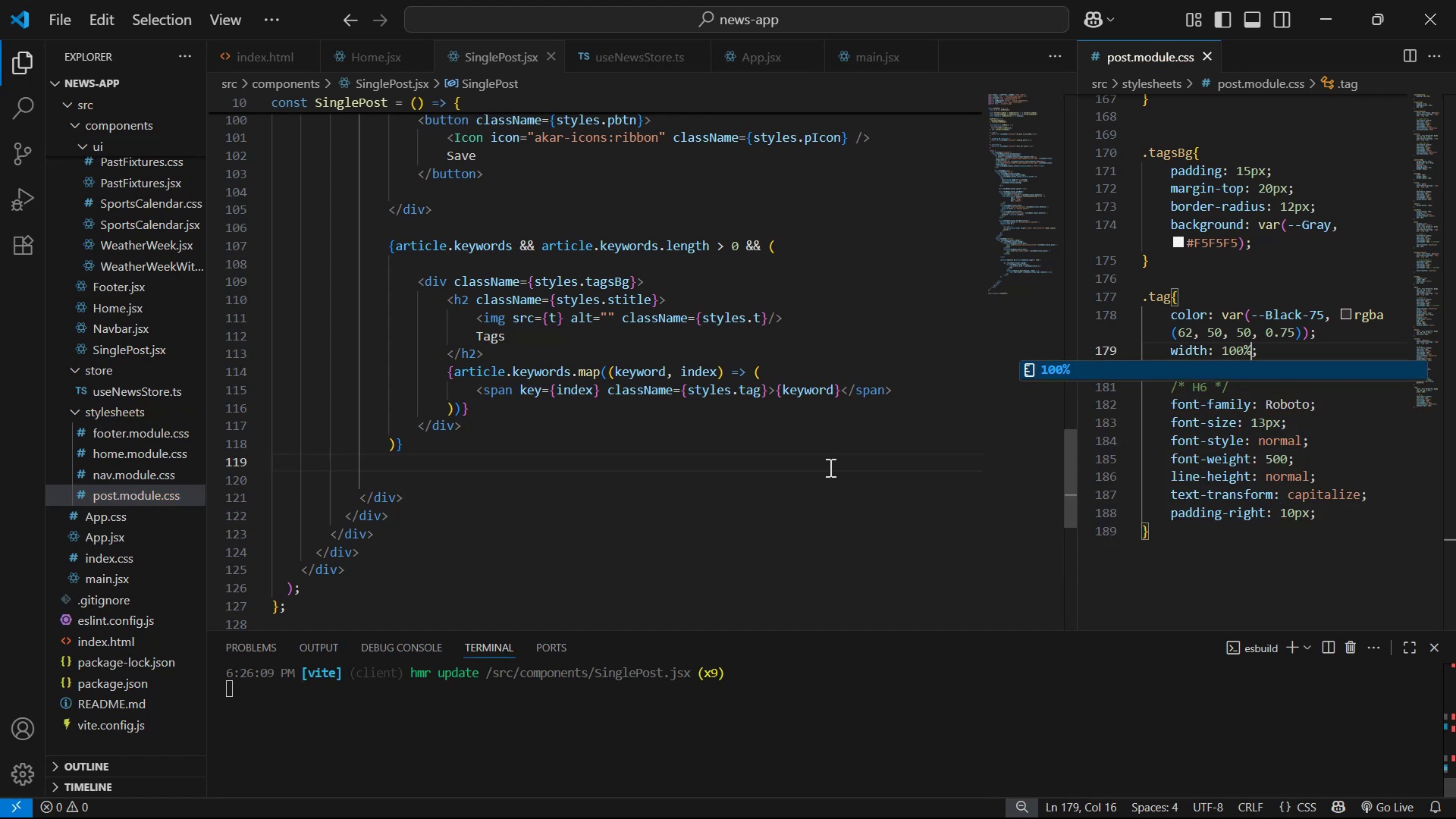 
key(Alt+Tab)
 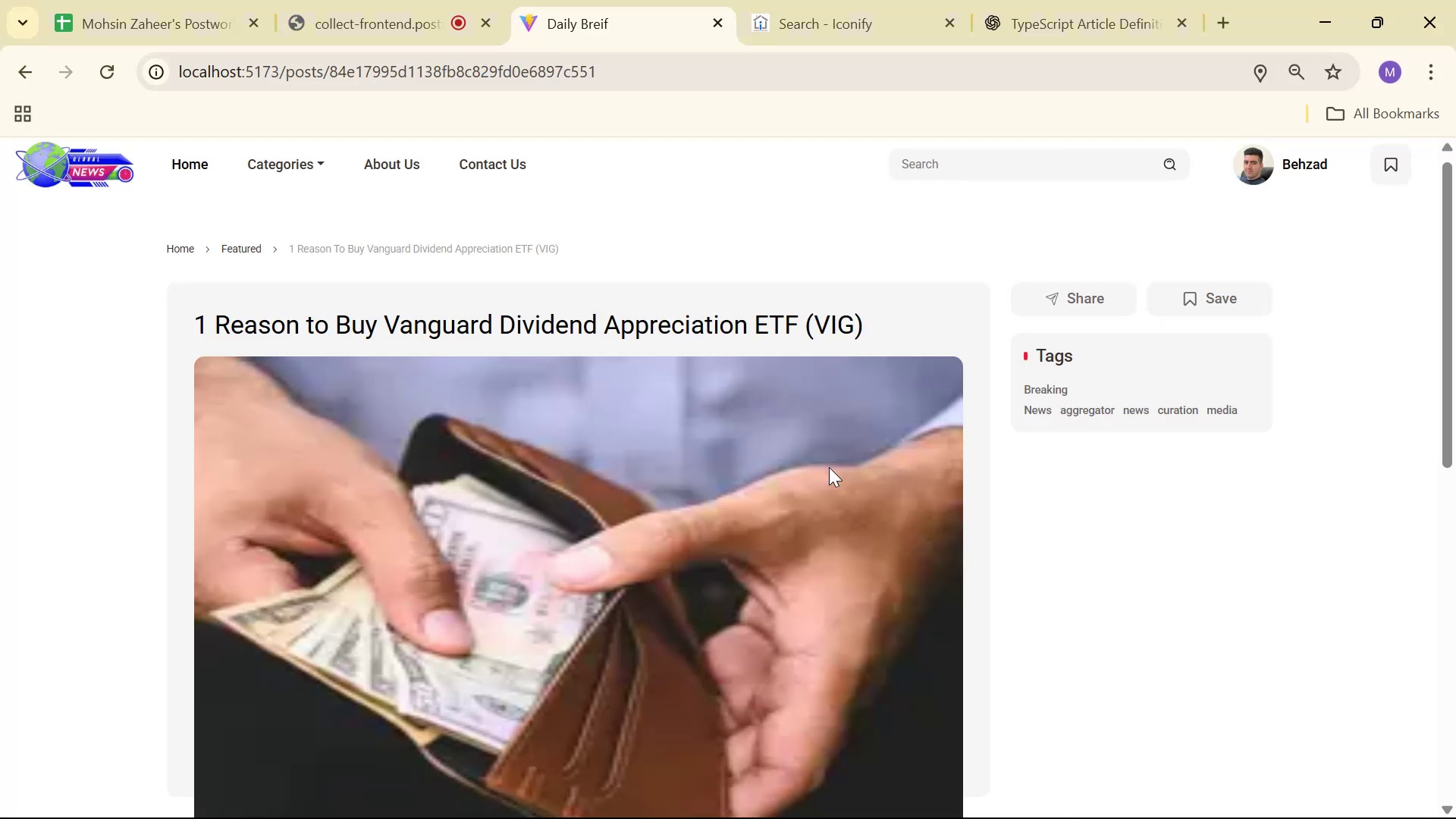 
key(Alt+AltLeft)
 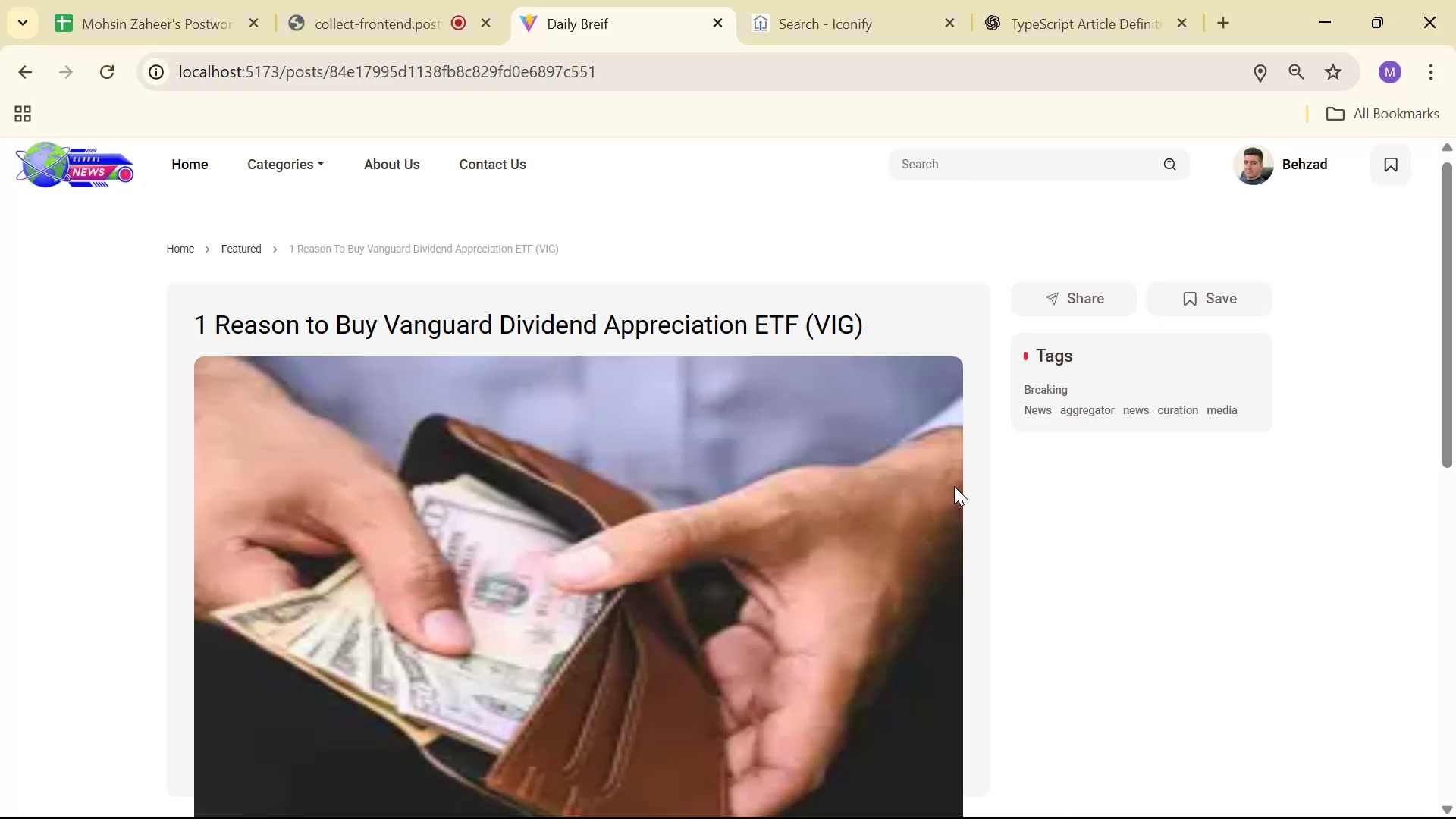 
key(Alt+Tab)
 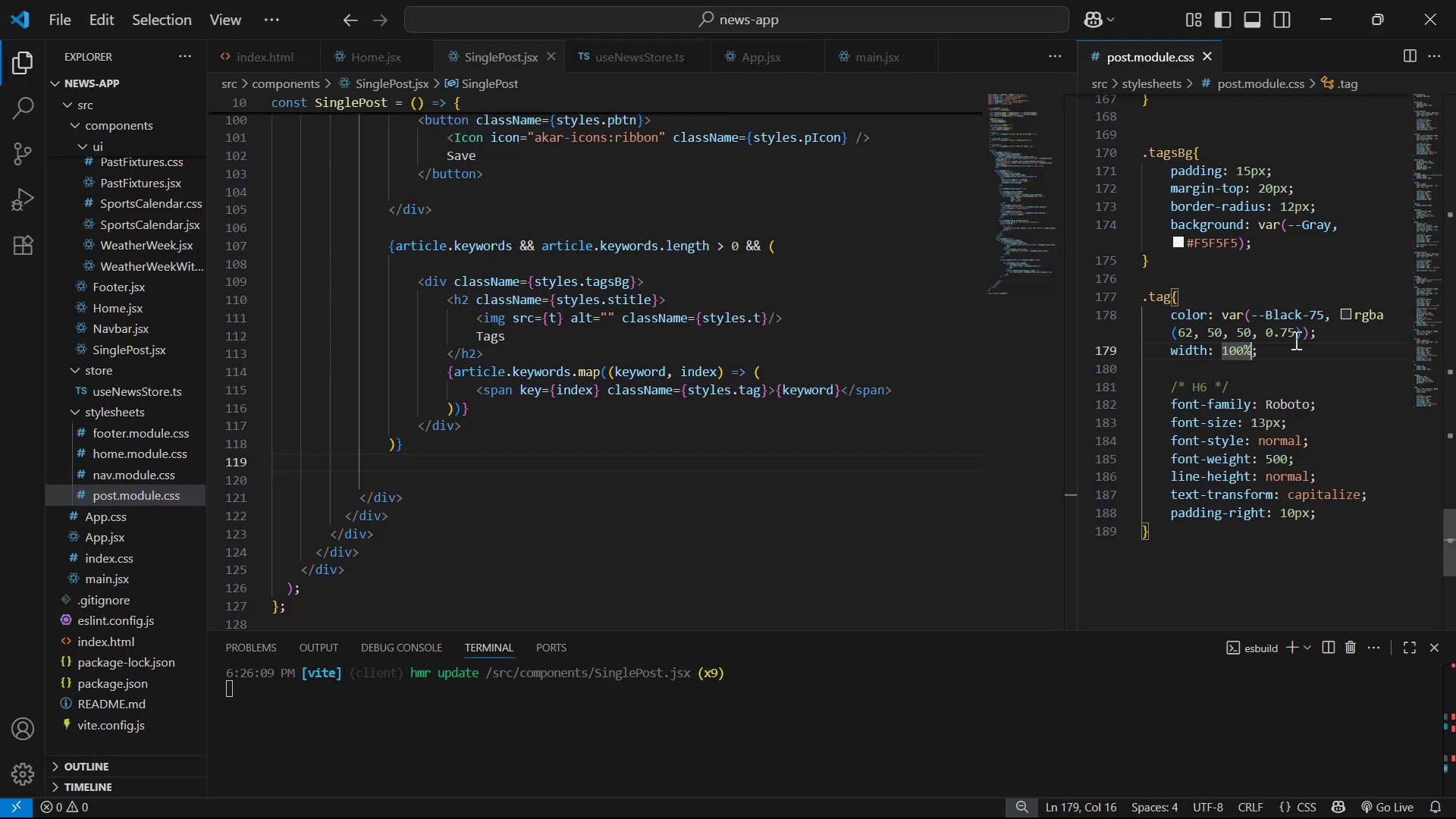 
left_click_drag(start_coordinate=[1293, 355], to_coordinate=[1323, 335])
 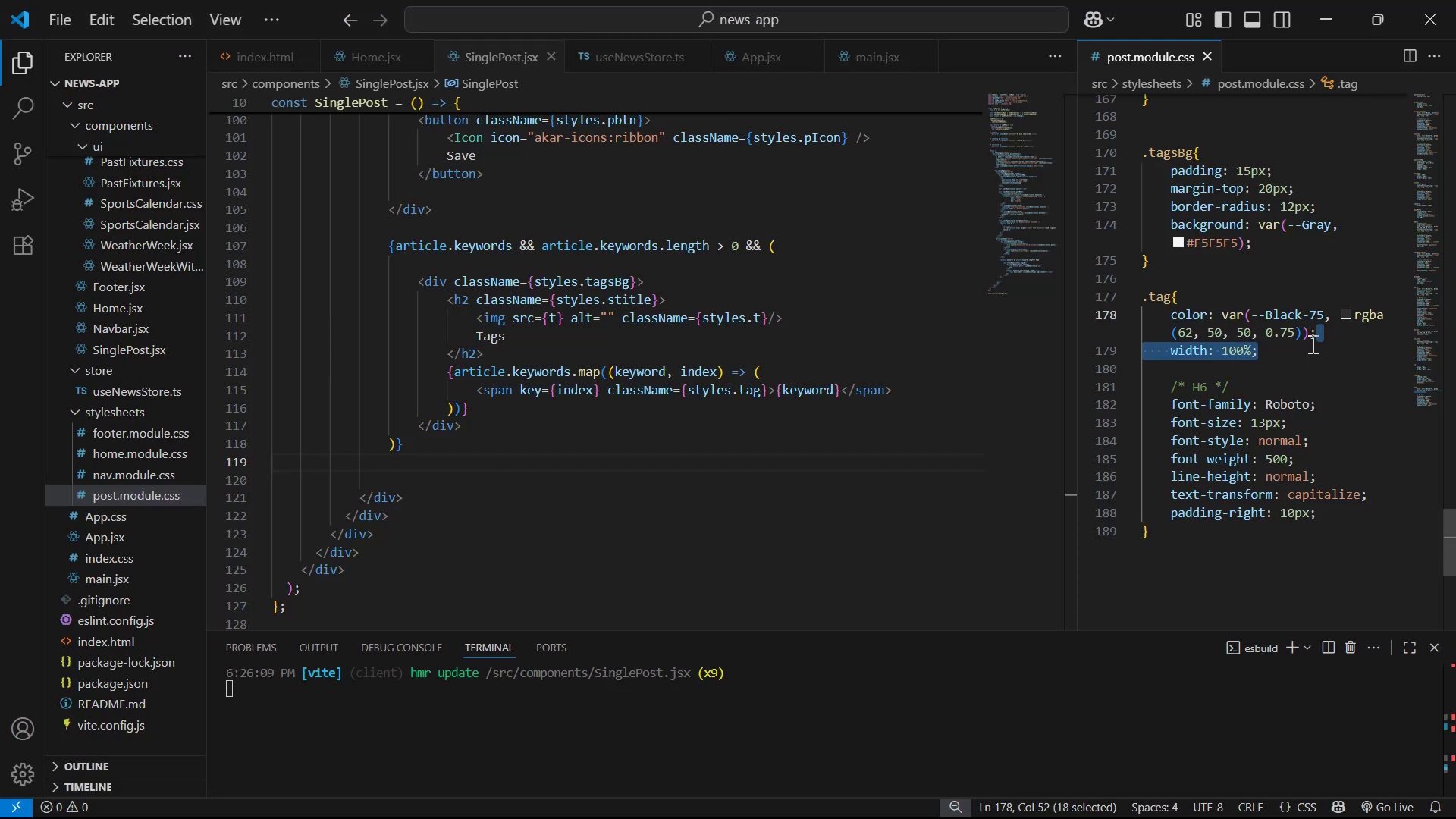 
key(Backspace)
 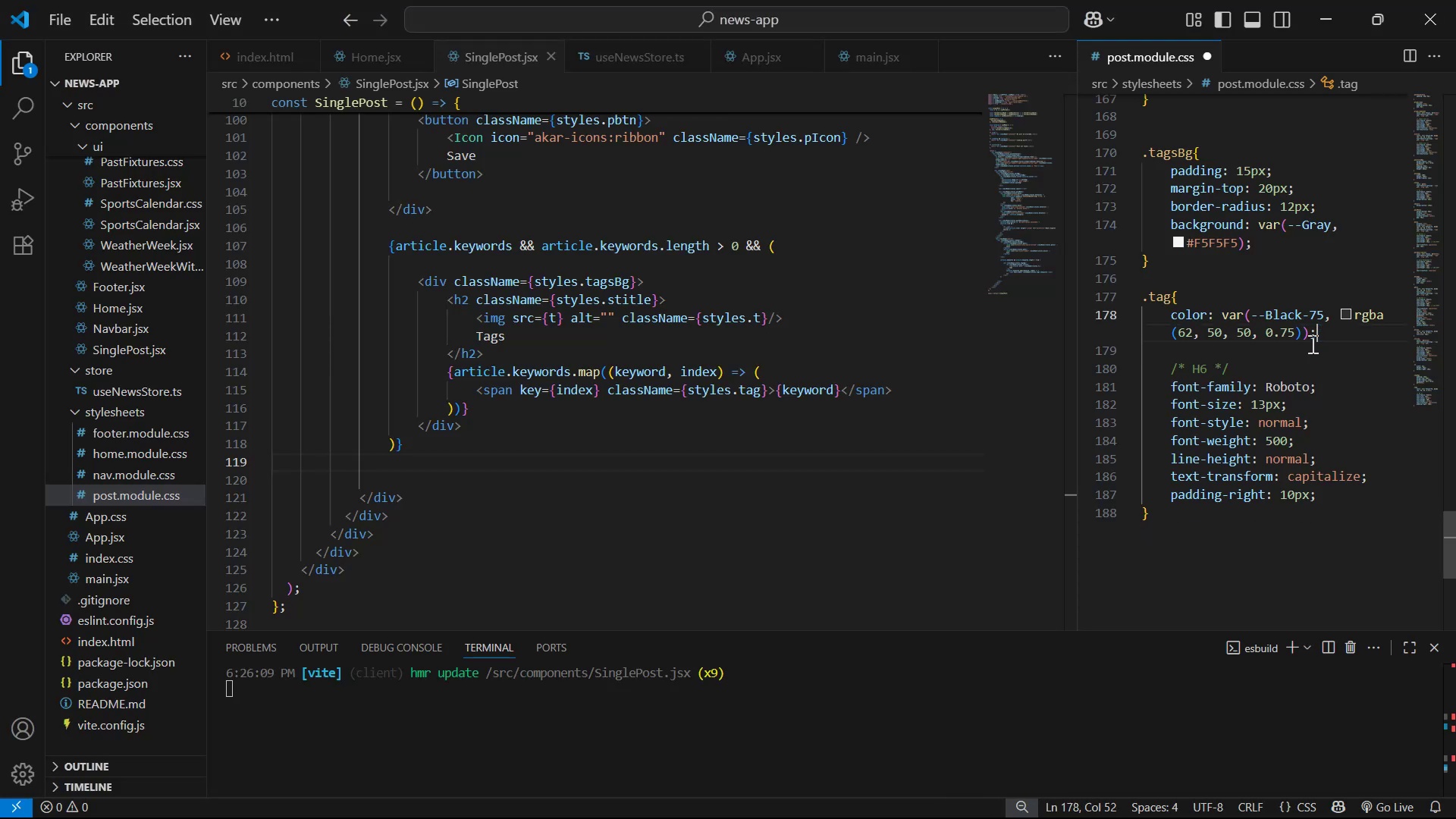 
key(Control+S)
 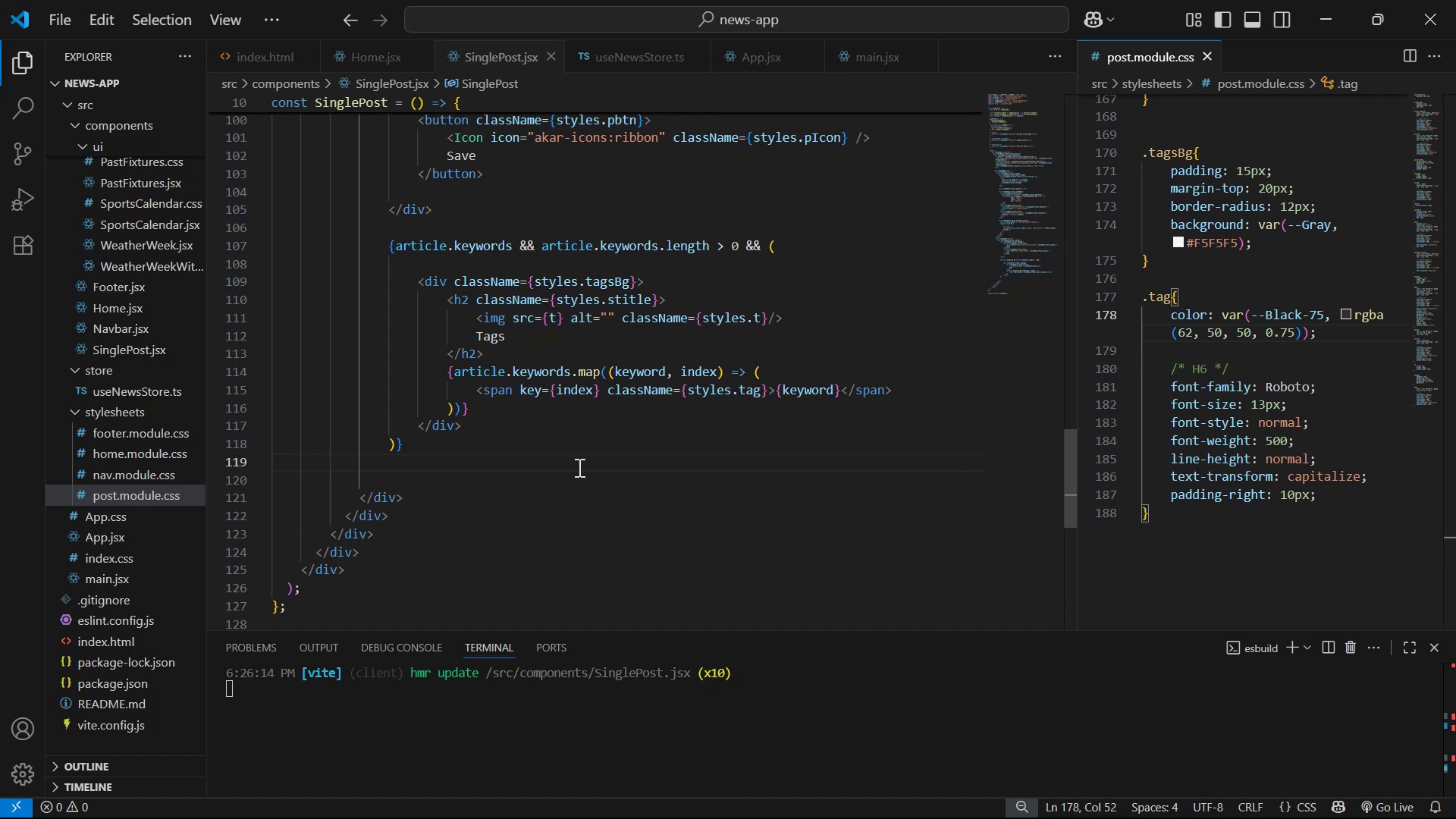 
wait(7.16)
 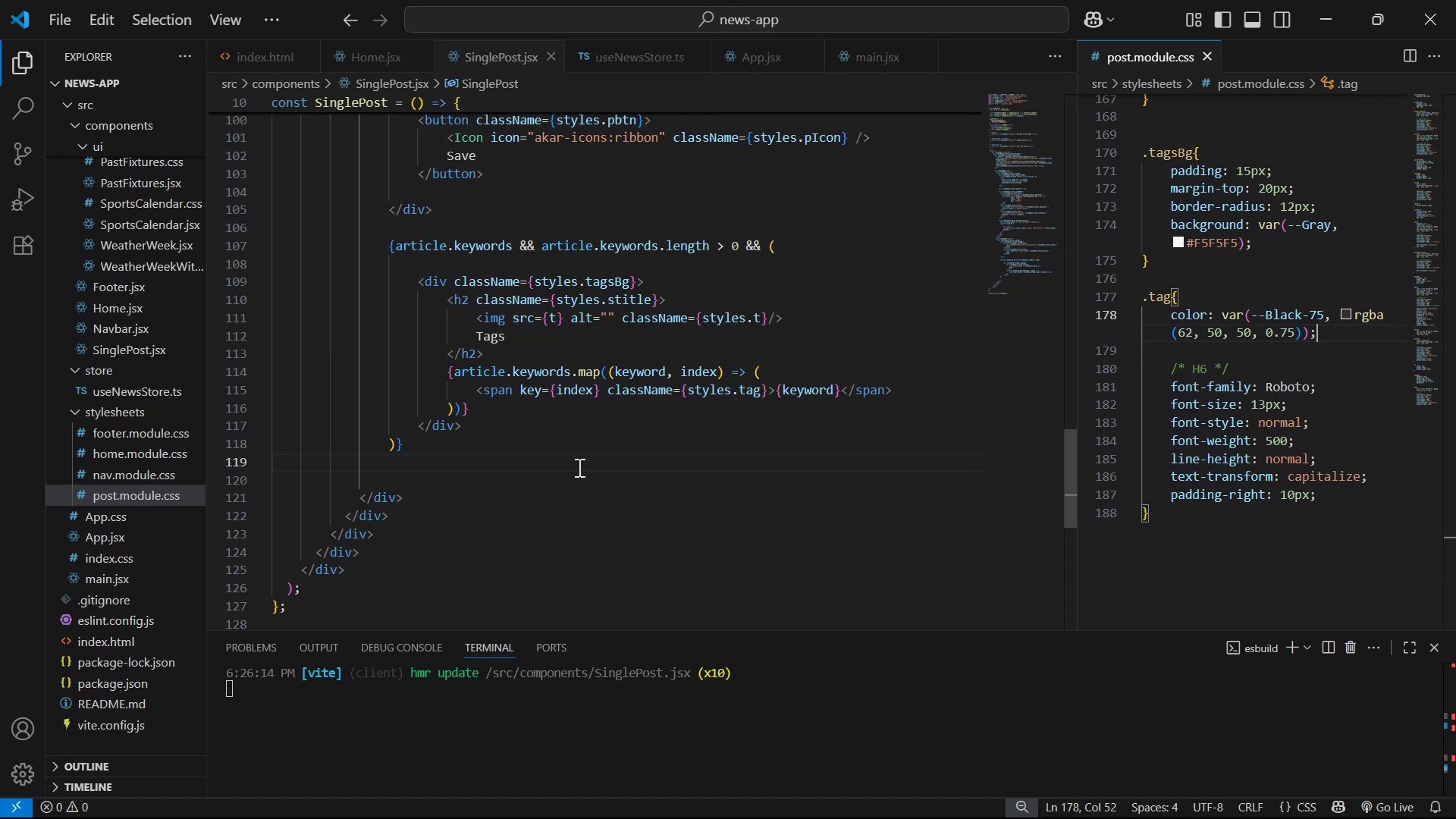 
left_click([543, 359])
 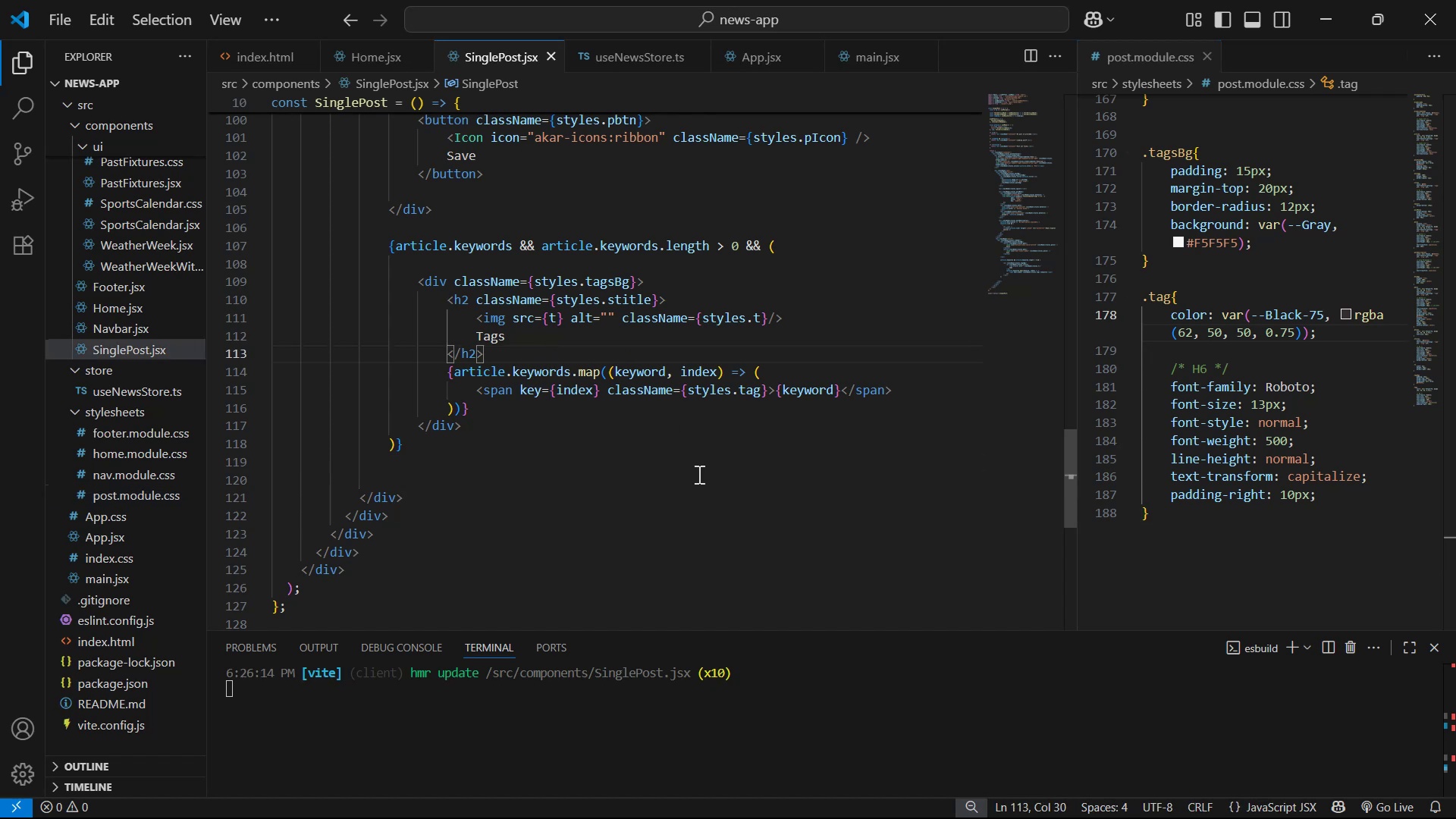 
key(Enter)
 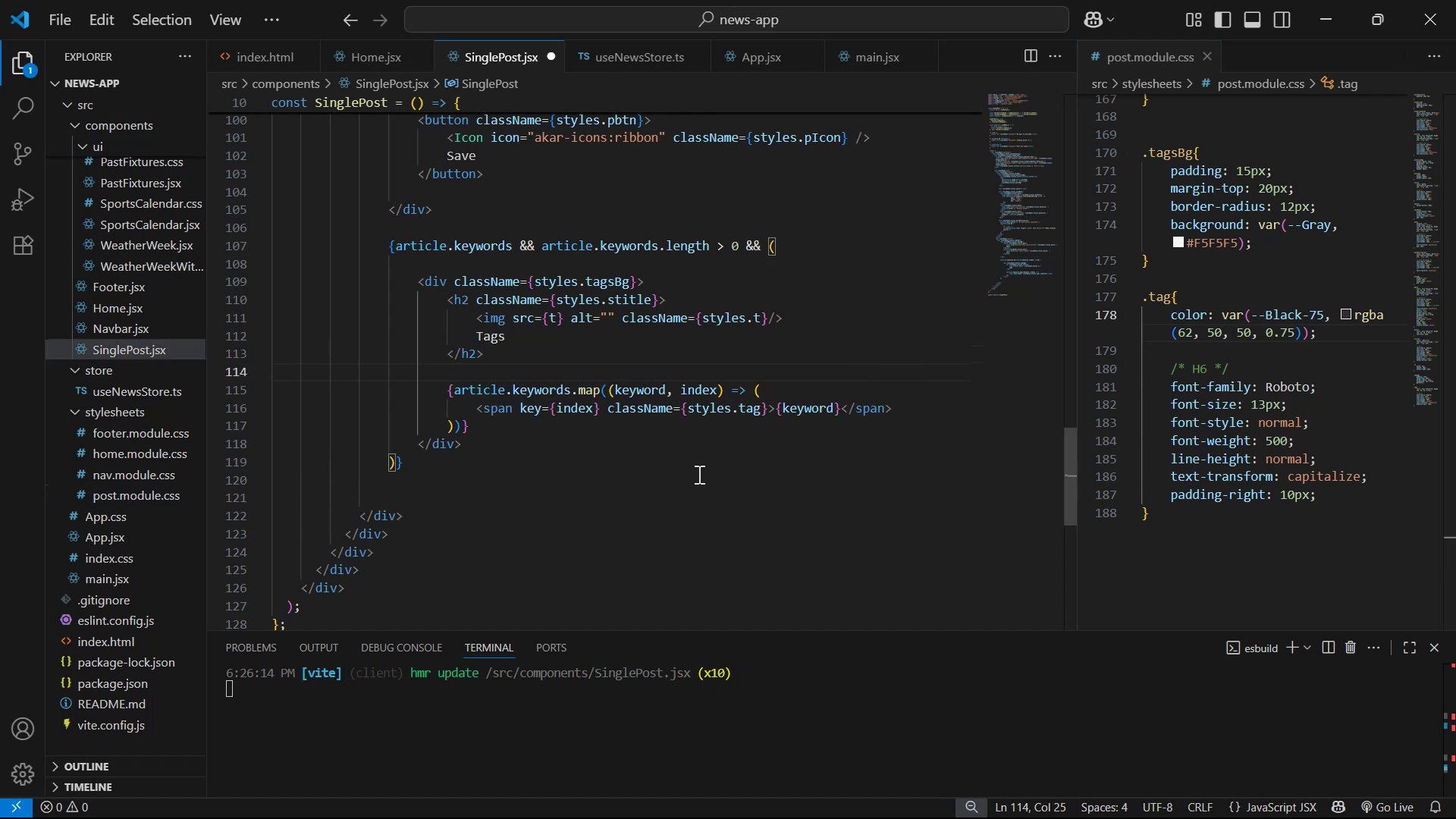 
type(div)
 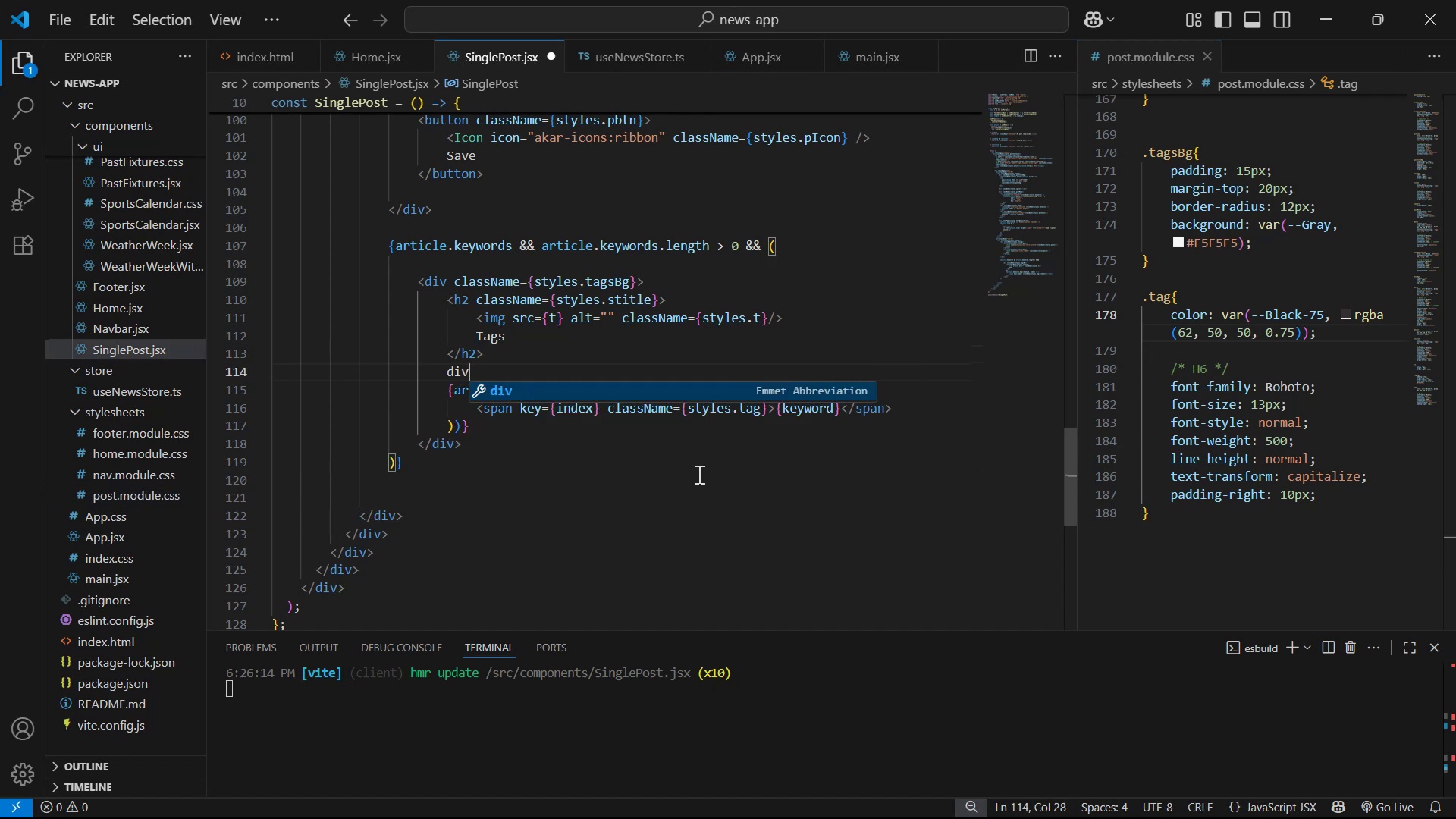 
key(Enter)
 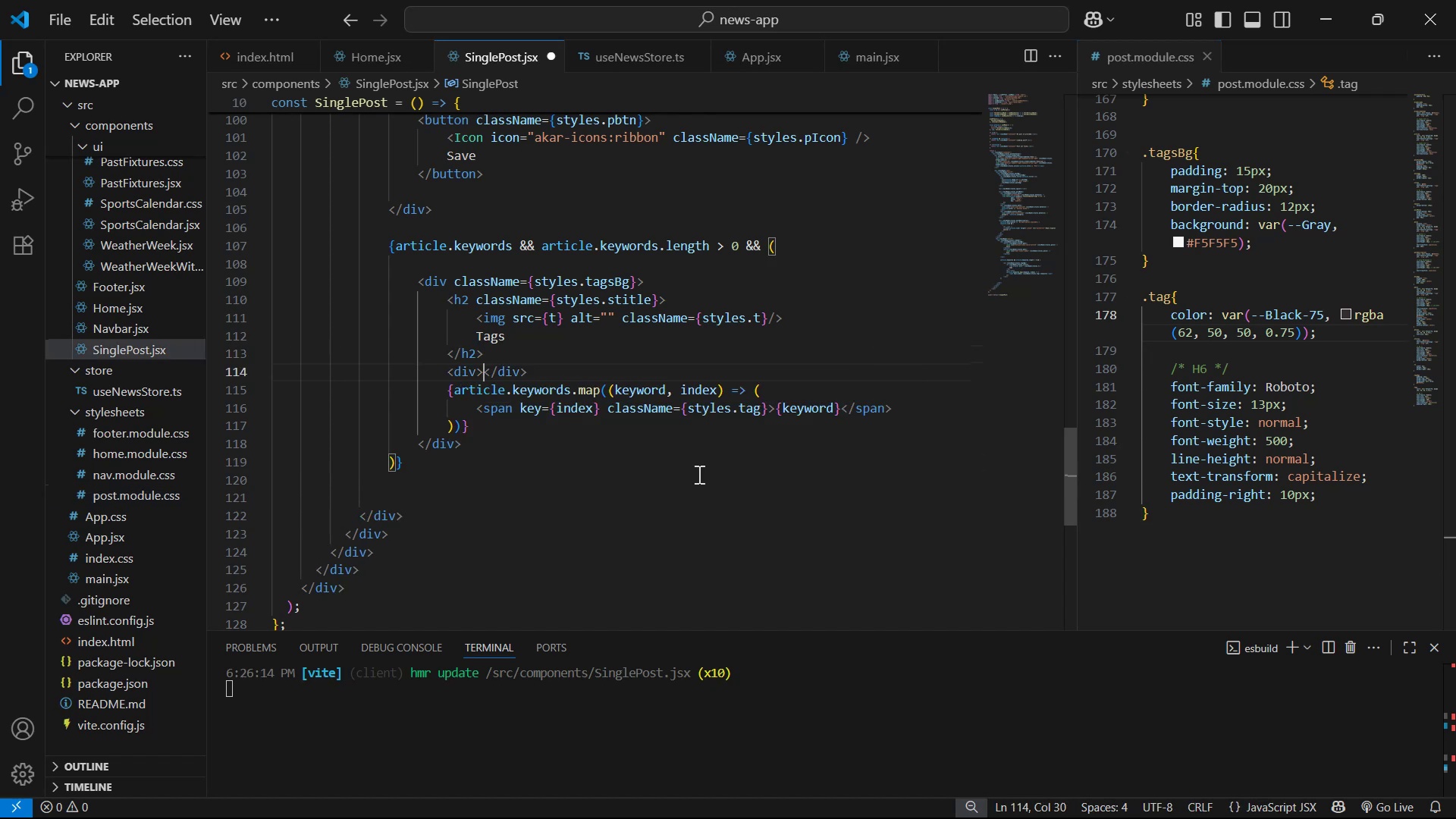 
key(Enter)
 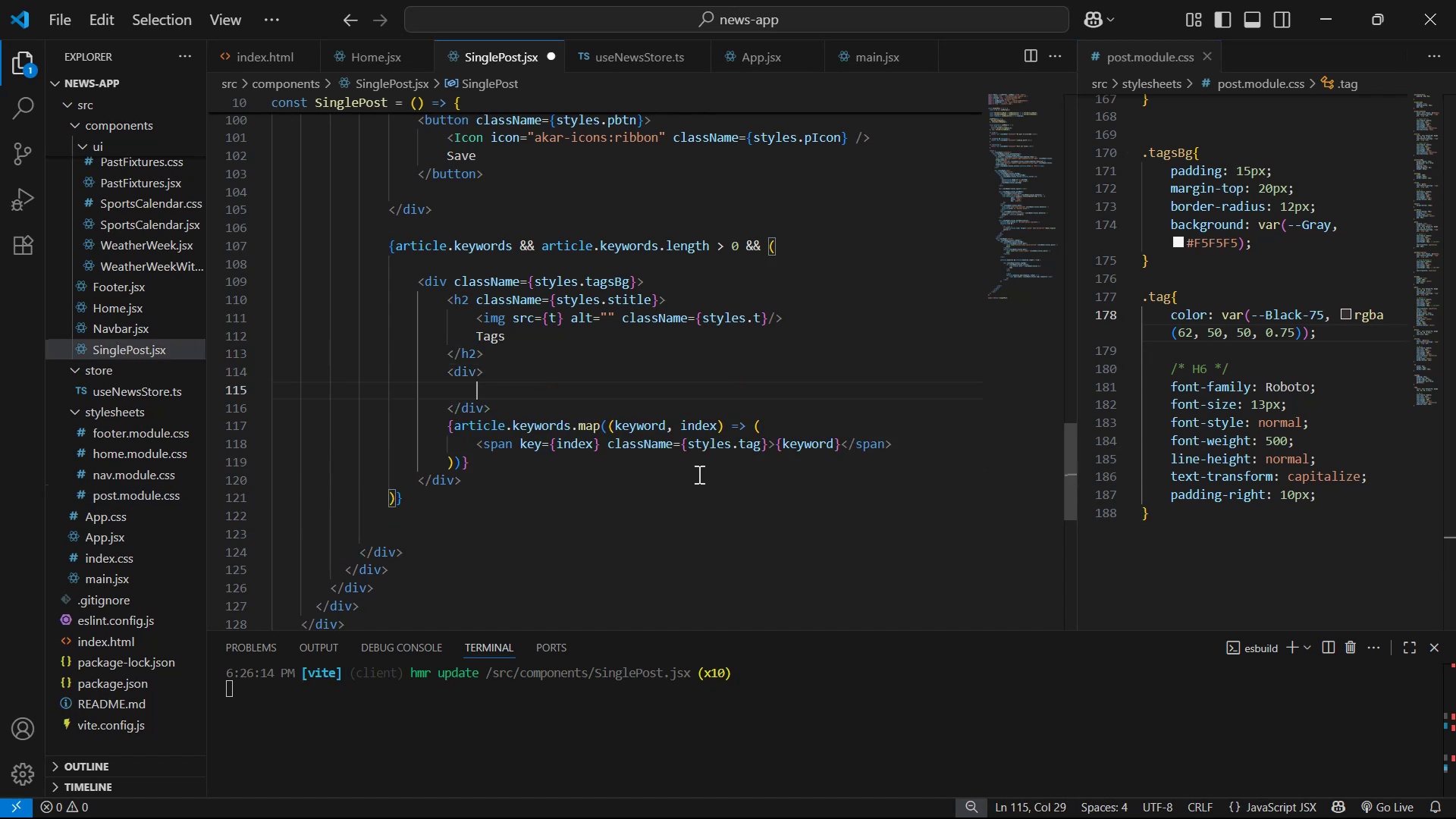 
key(ArrowUp)
 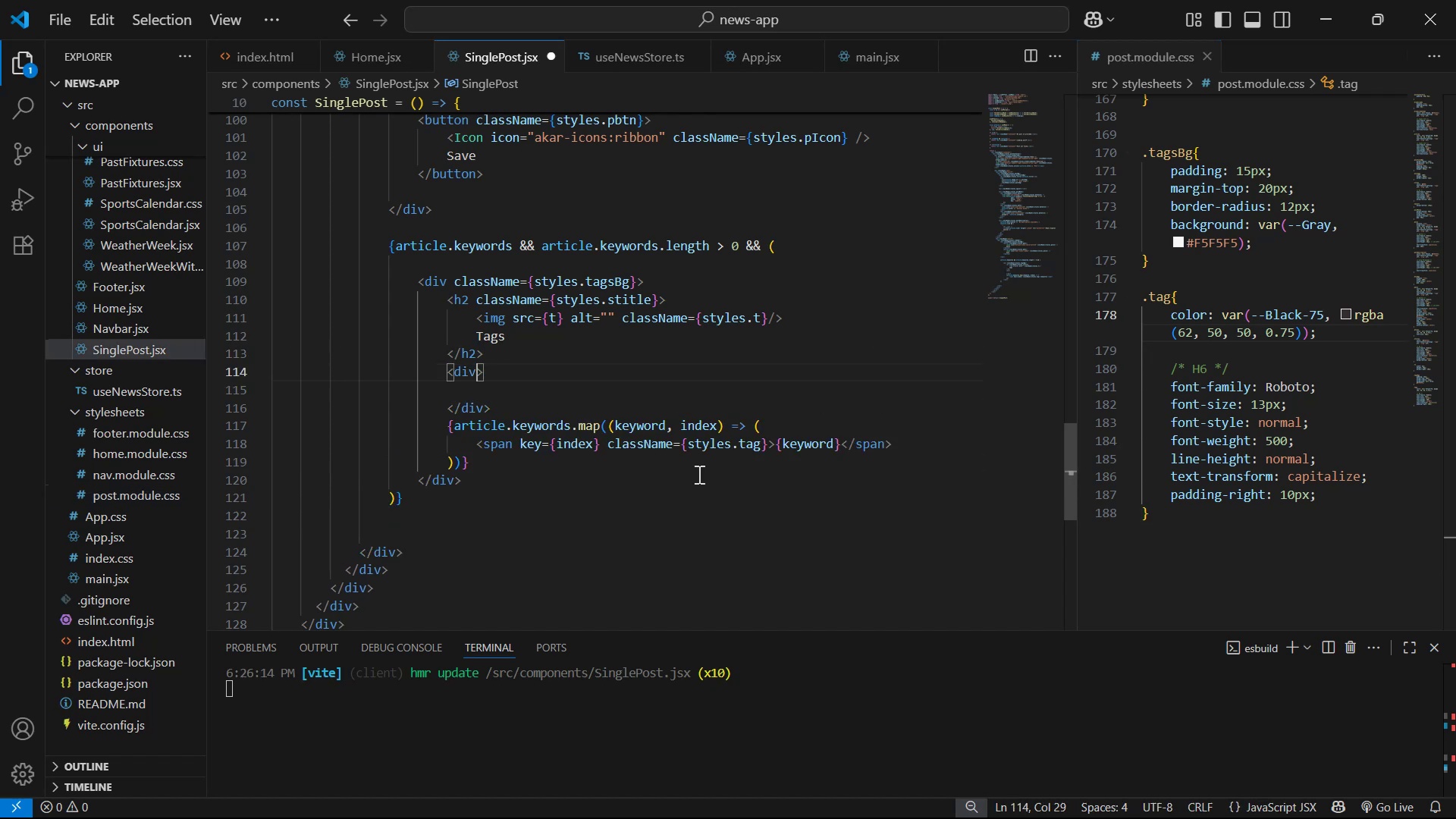 
type( cla)
 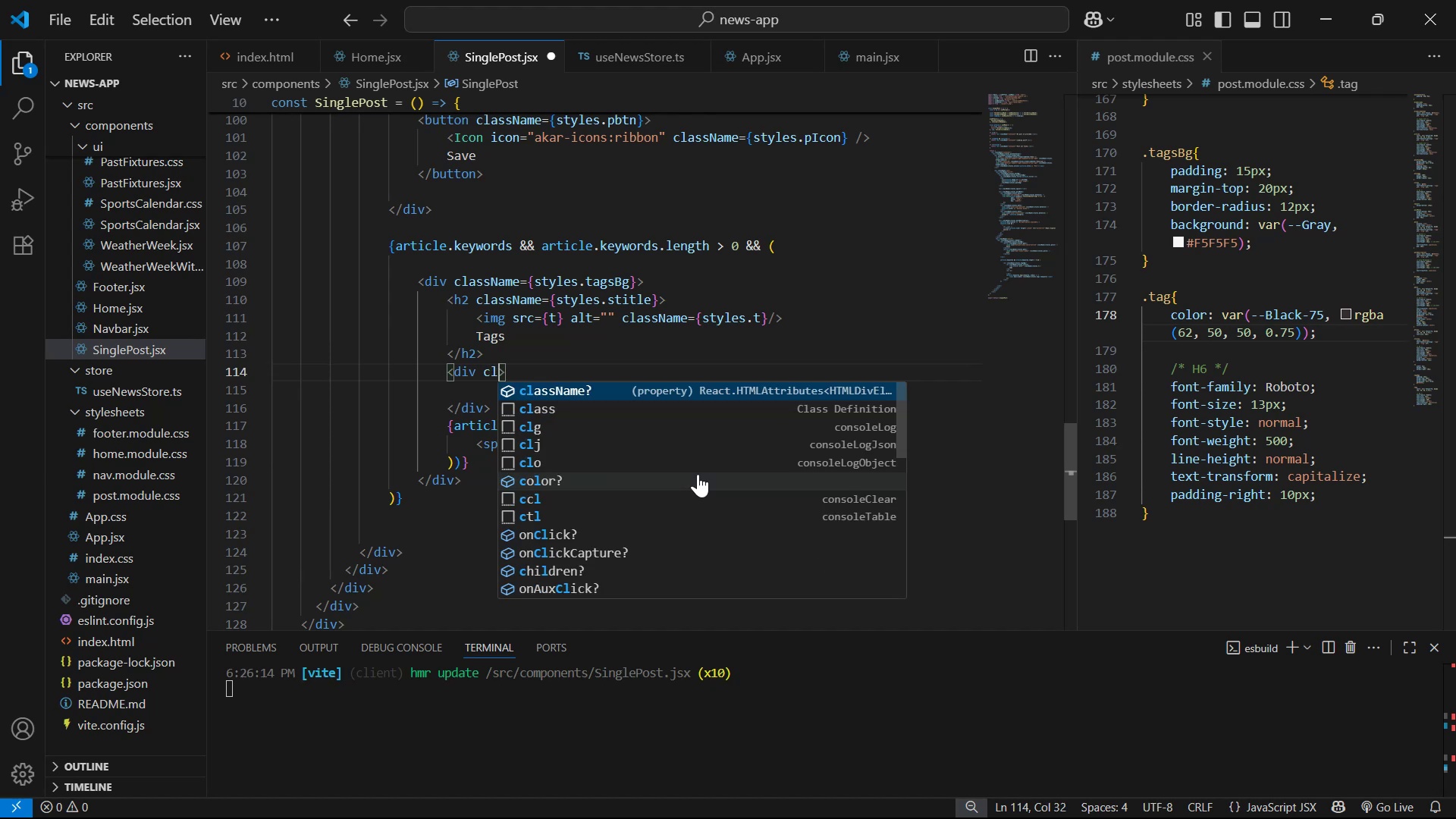 
key(Enter)
 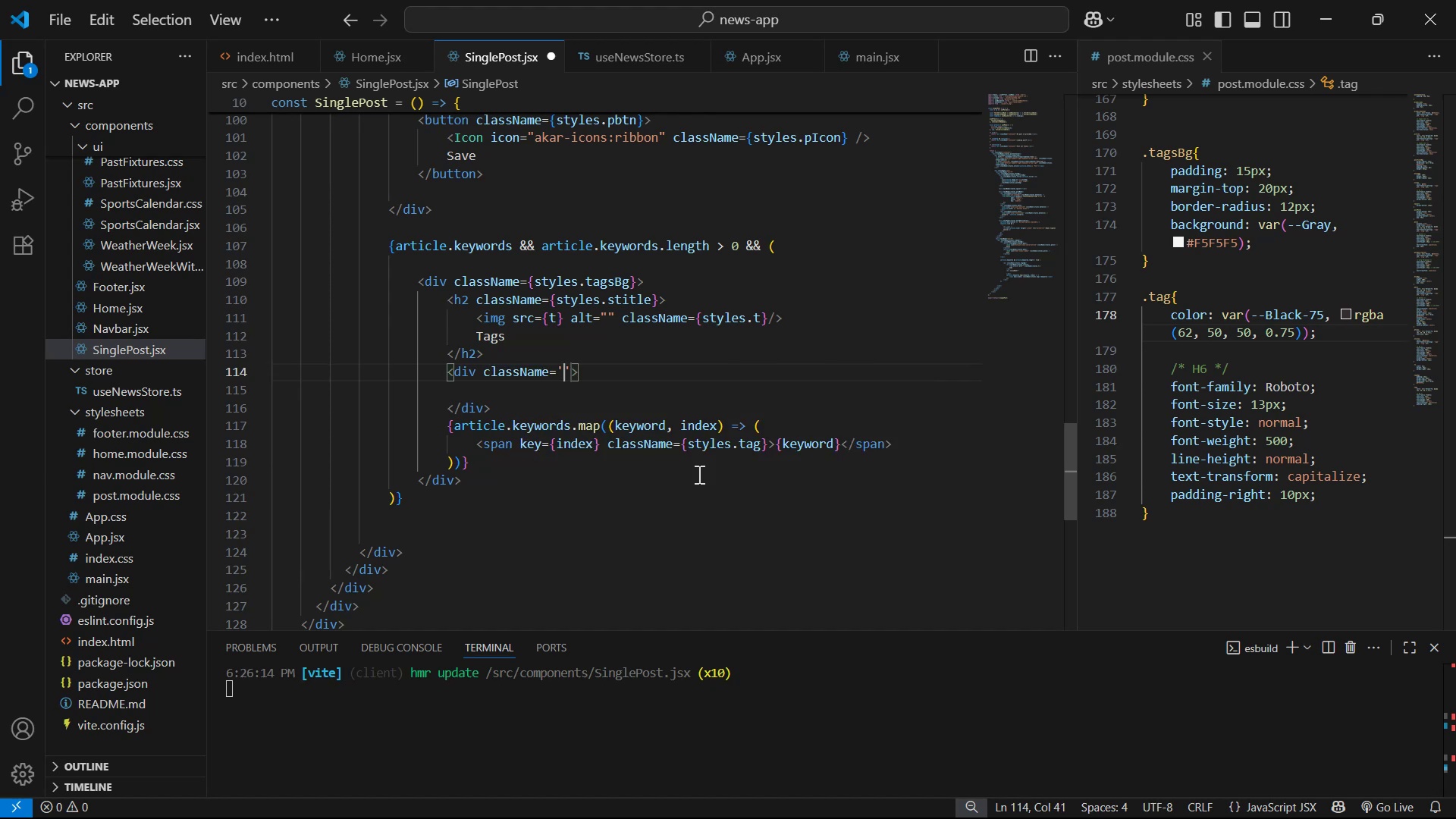 
key(ArrowRight)
 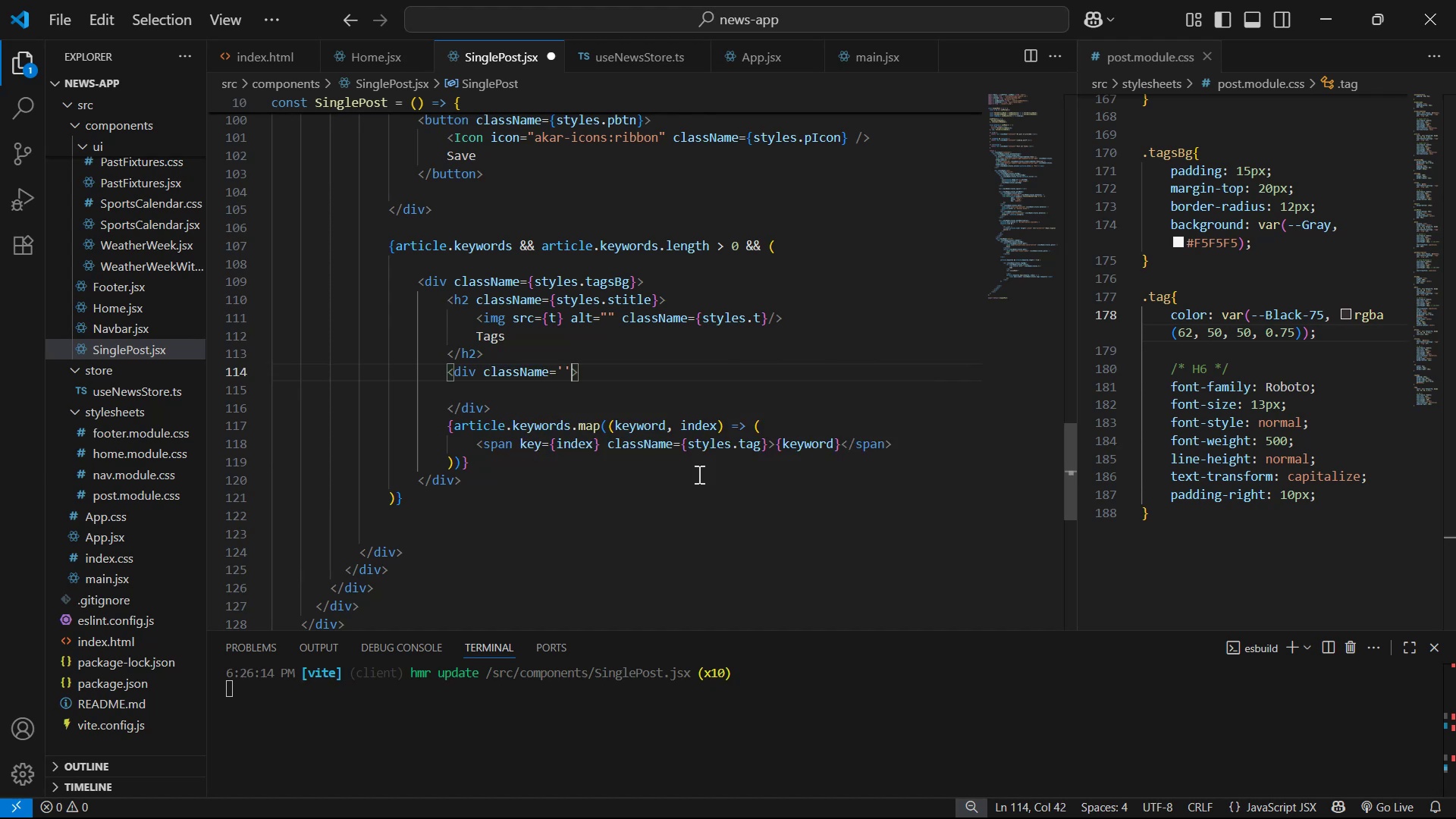 
key(Backspace)
key(Backspace)
type({sty)
 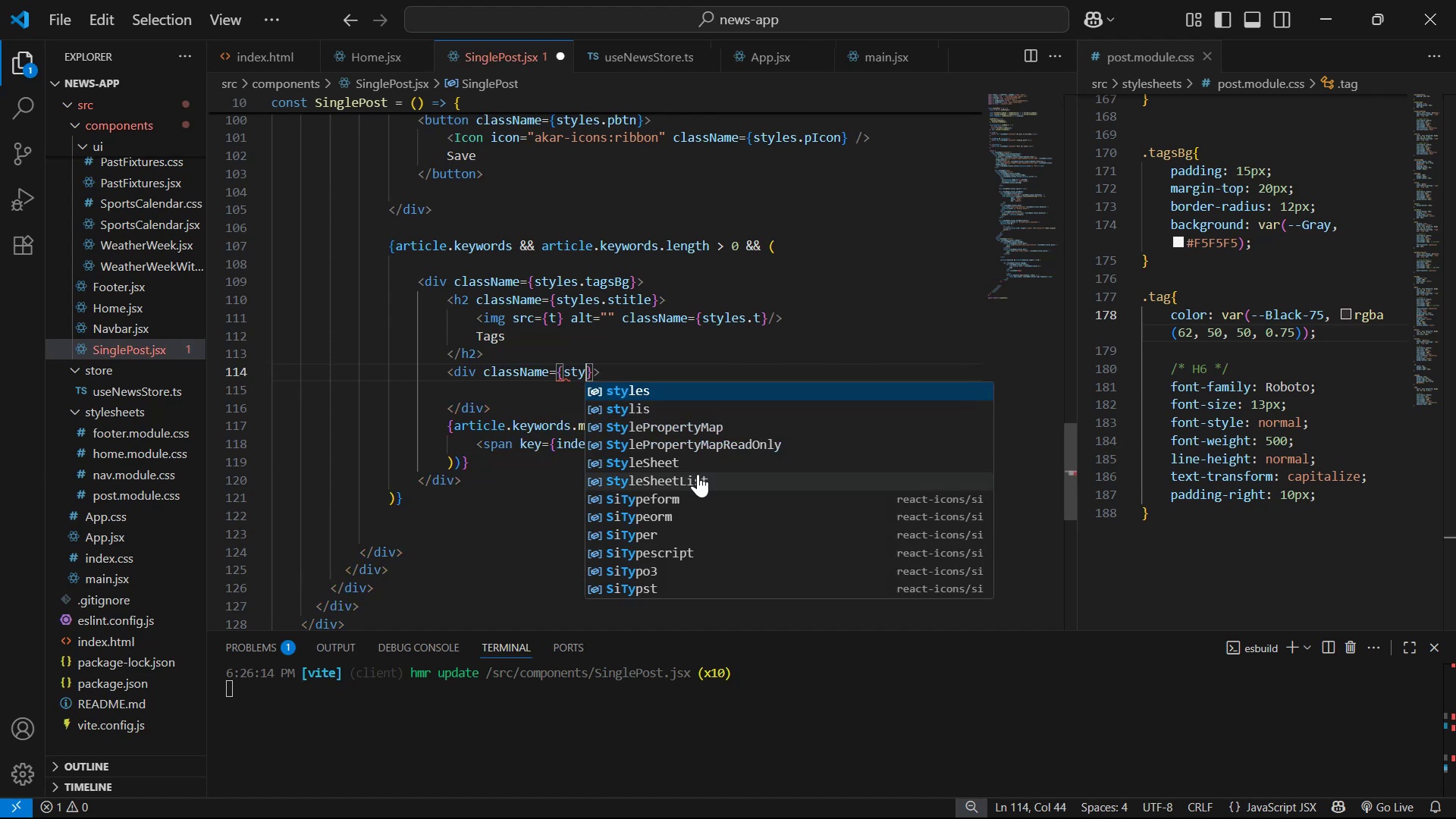 
key(Enter)
 